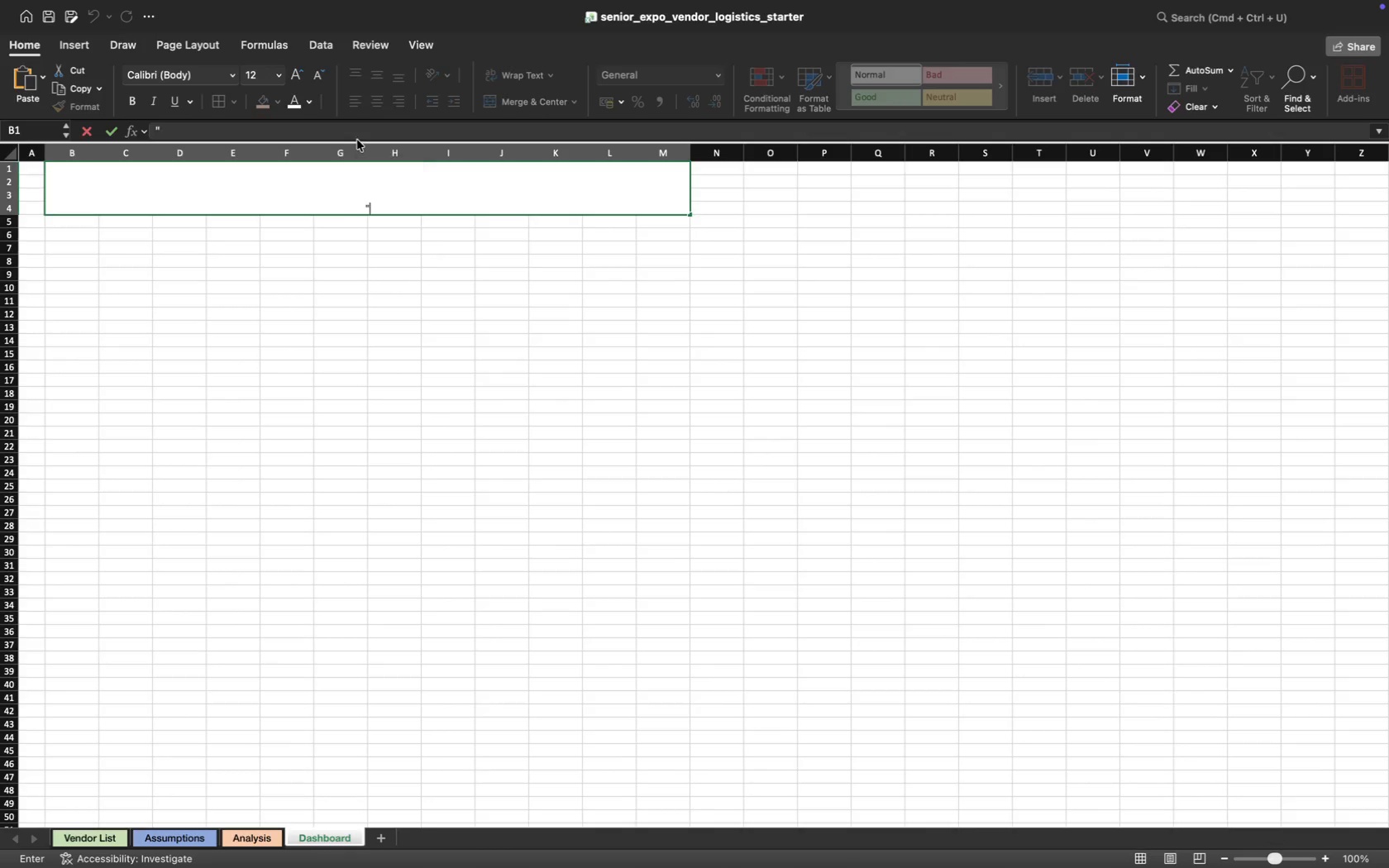 
key(Shift+Quote)
 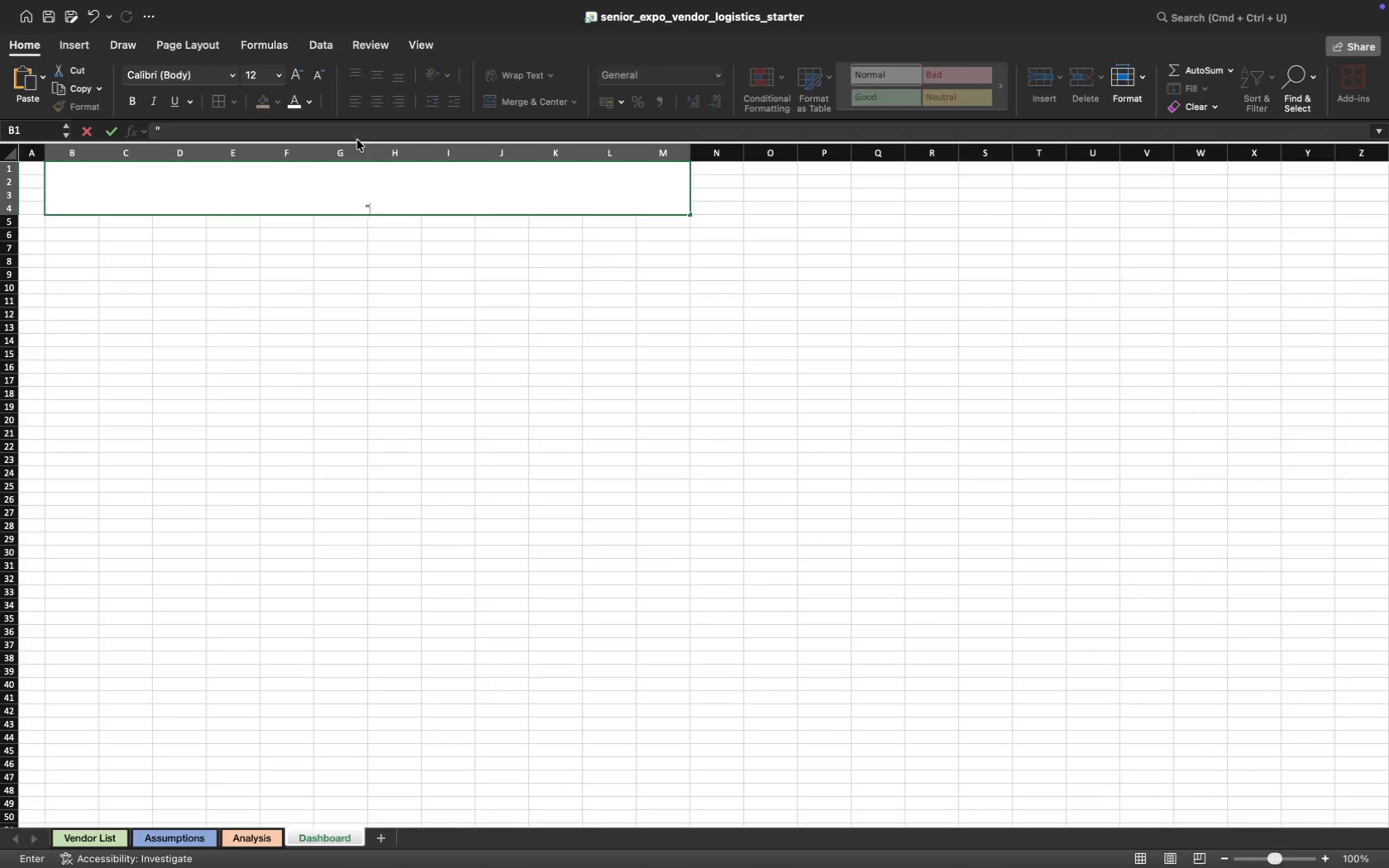 
wait(10.63)
 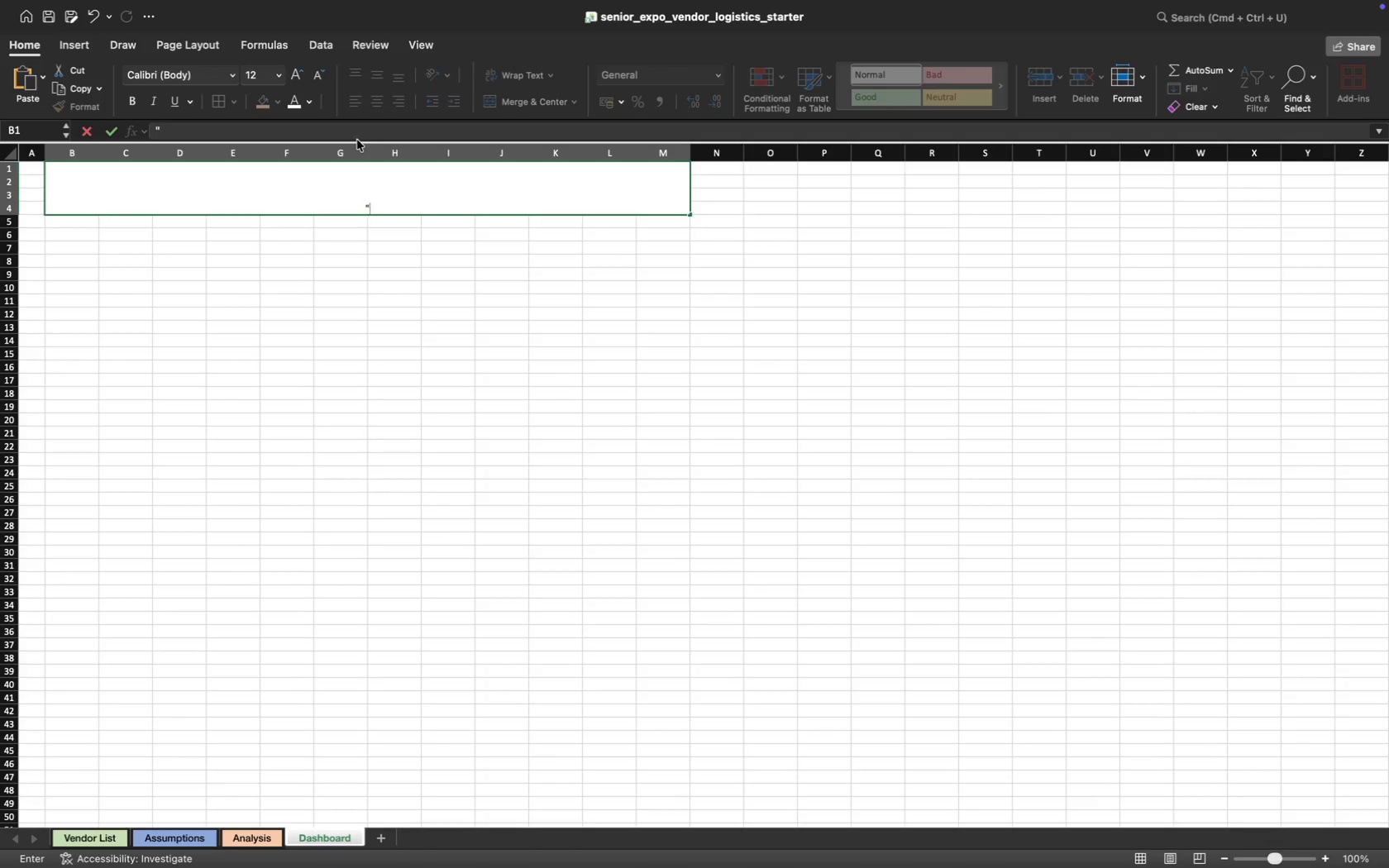 
type(Next Chapter" Expo | )
 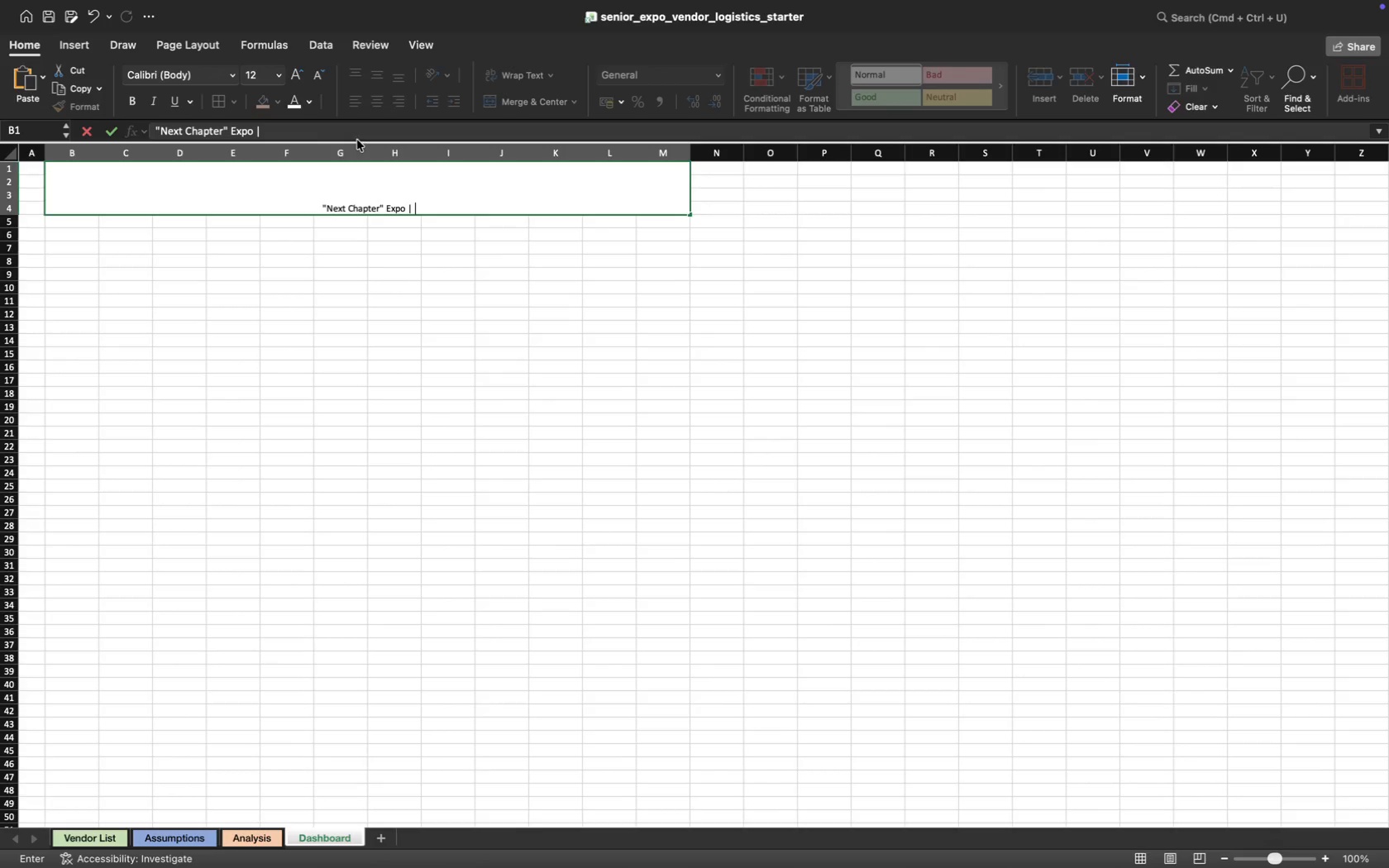 
type(Exce)
key(Backspace)
key(Backspace)
type(ecui)
key(Backspace)
type(tive )
 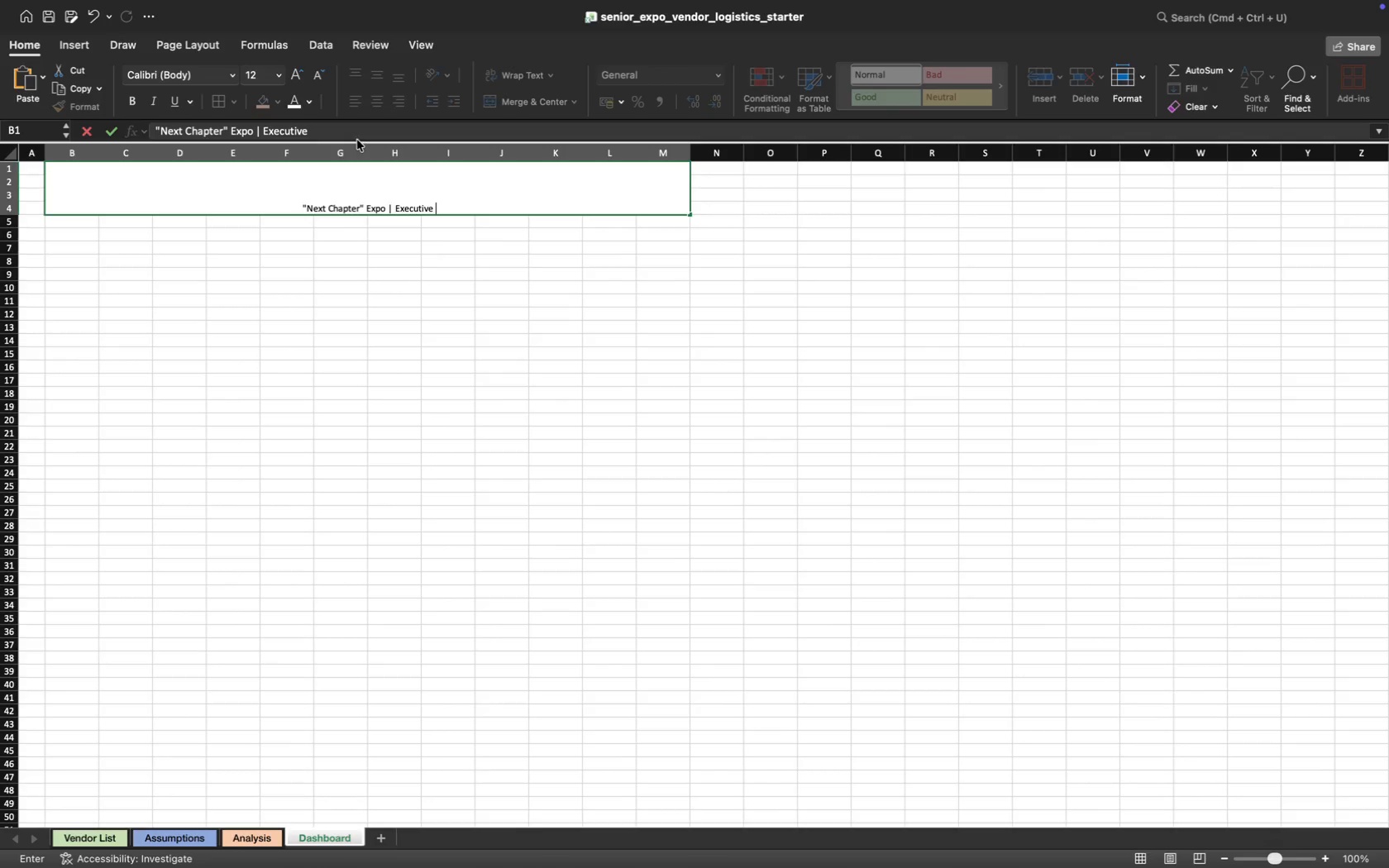 
wait(7.13)
 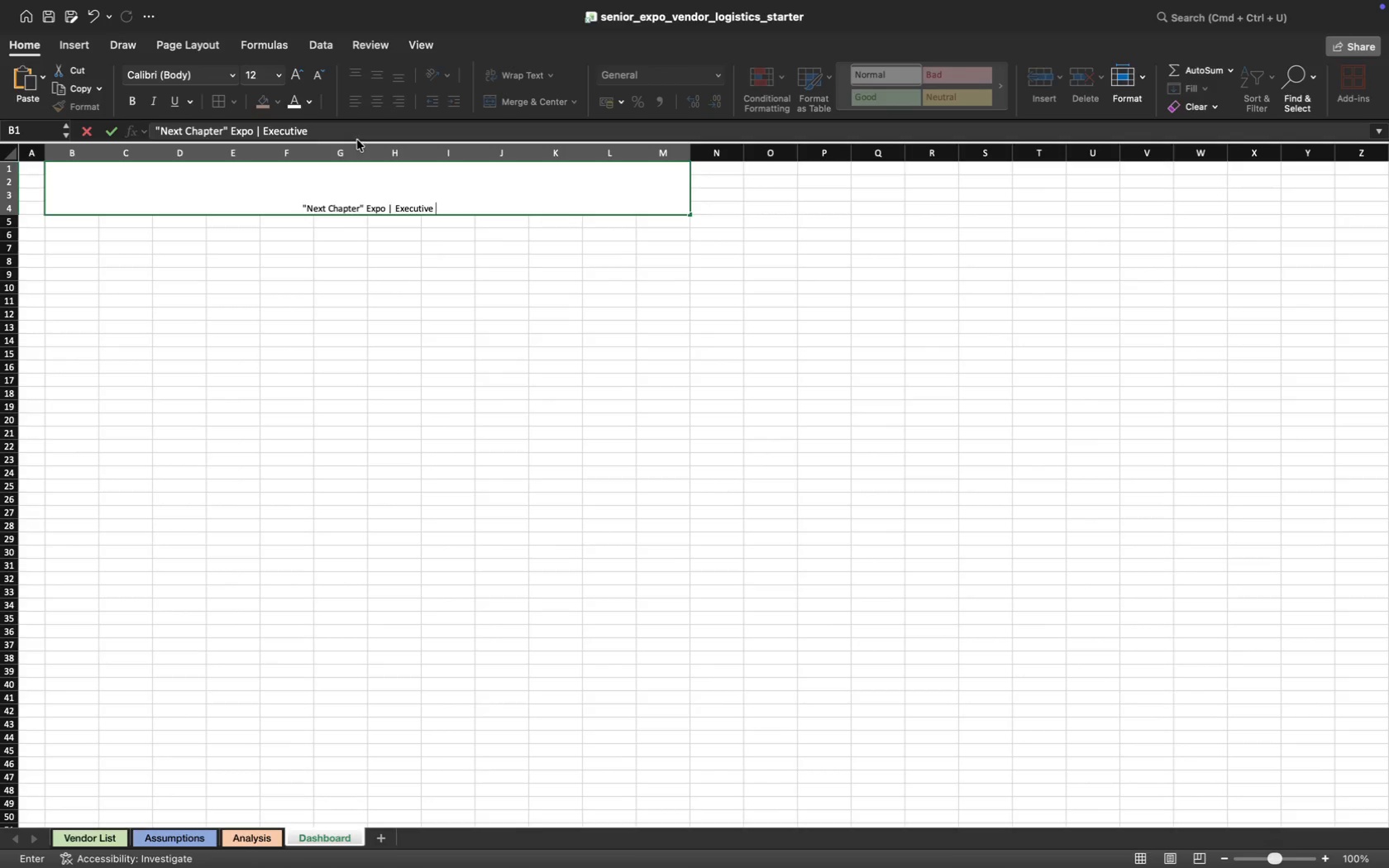 
type(Dashboard | Silver )
 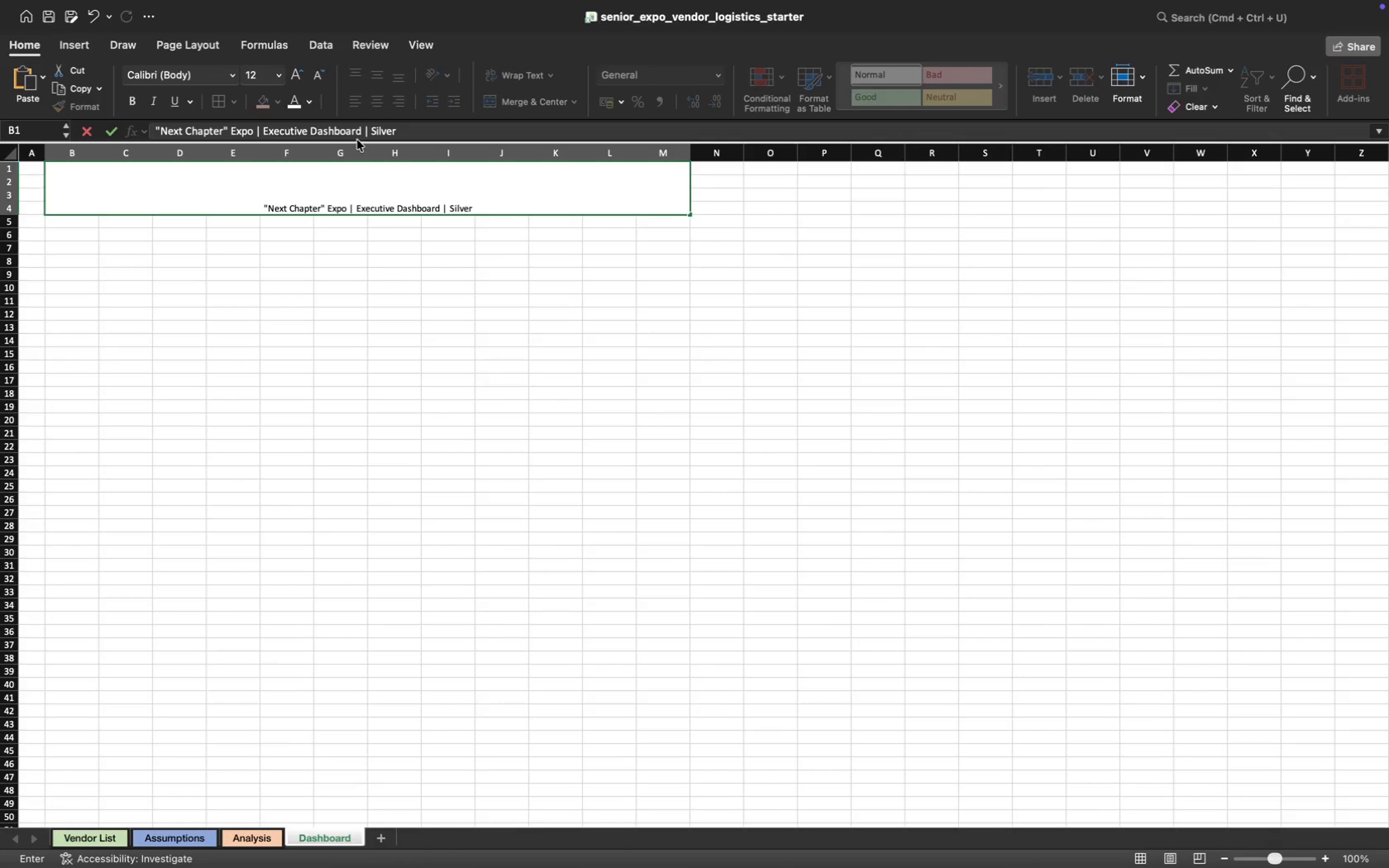 
type(Transitions Co.)
 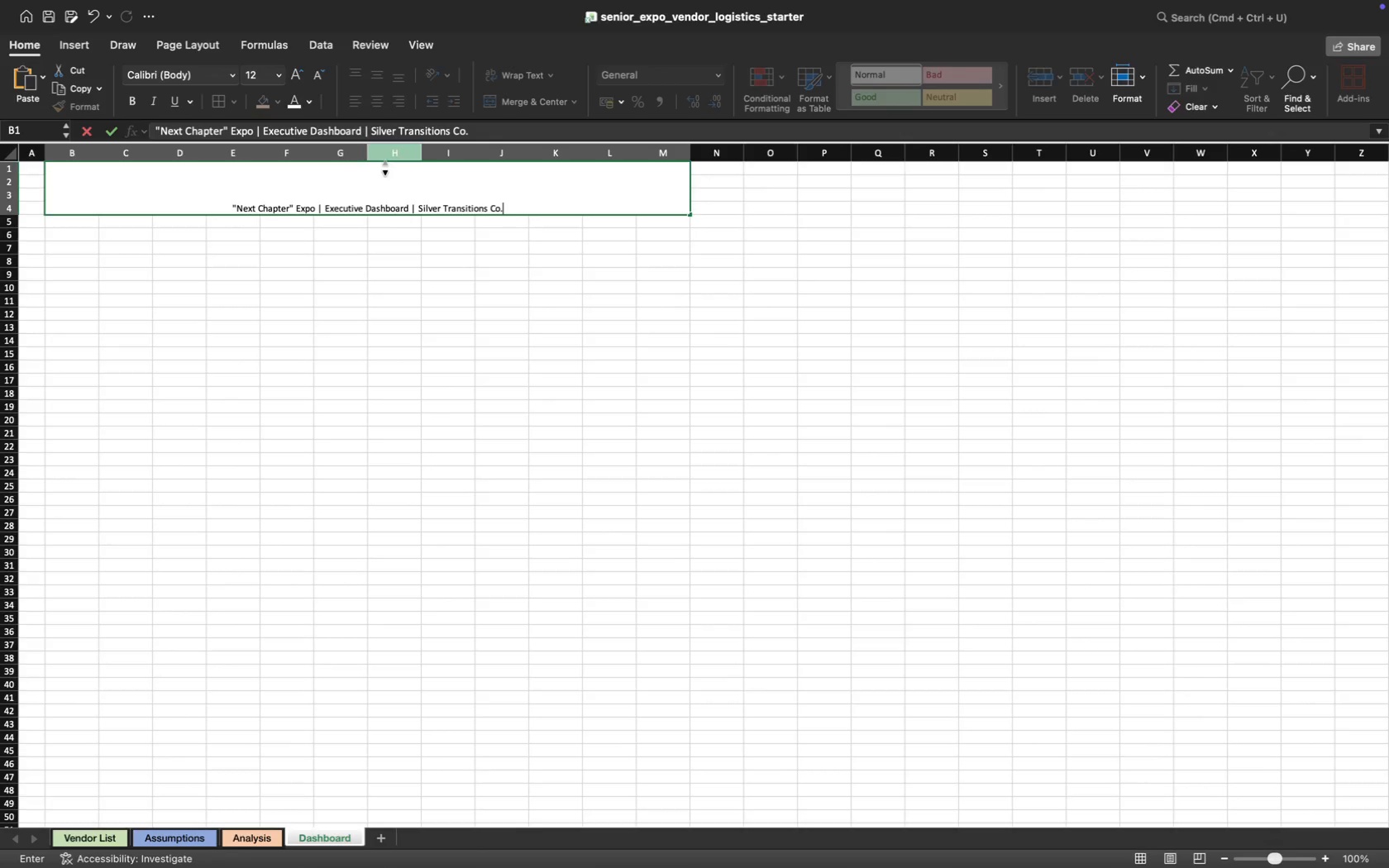 
left_click([364, 256])
 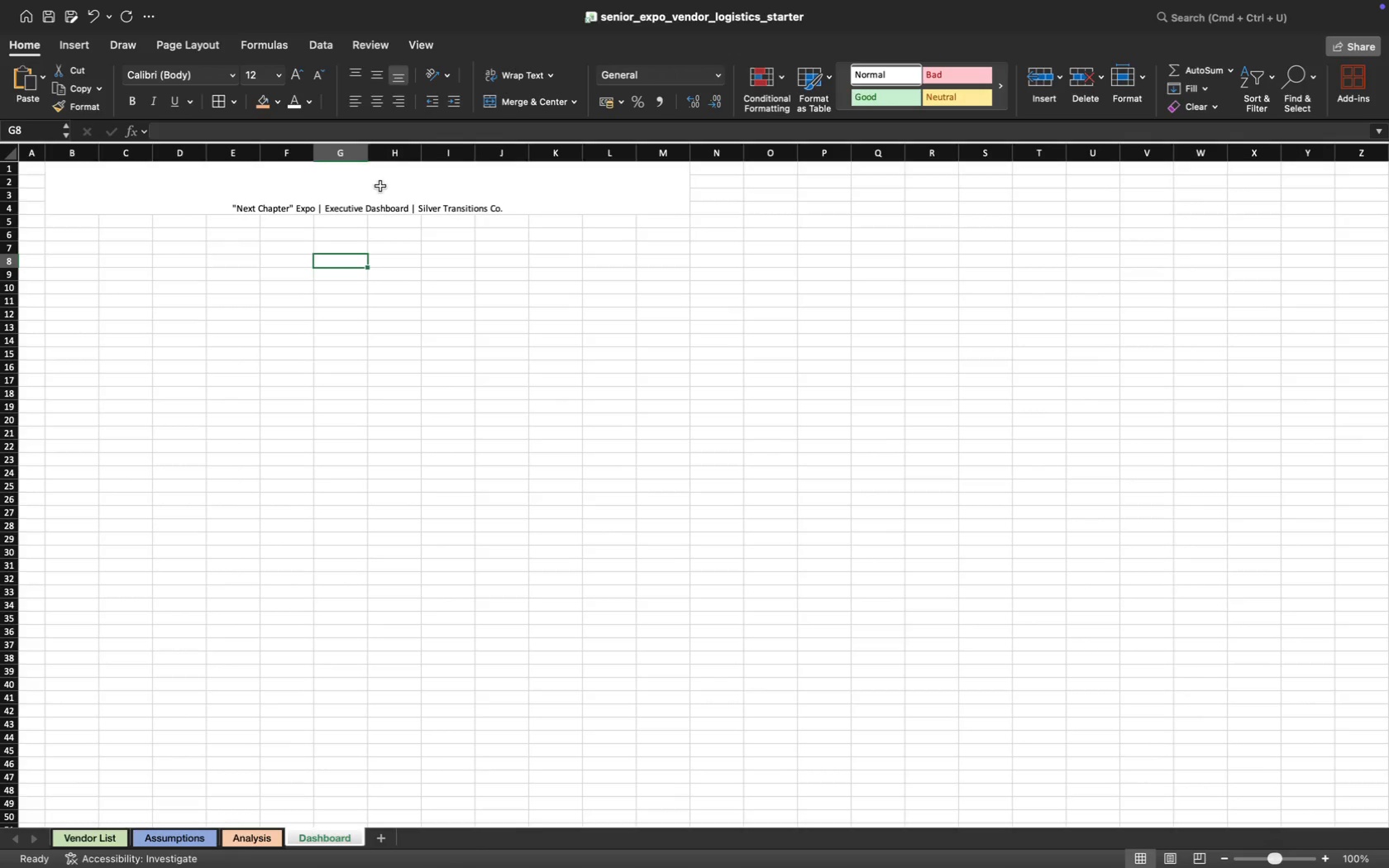 
left_click([380, 186])
 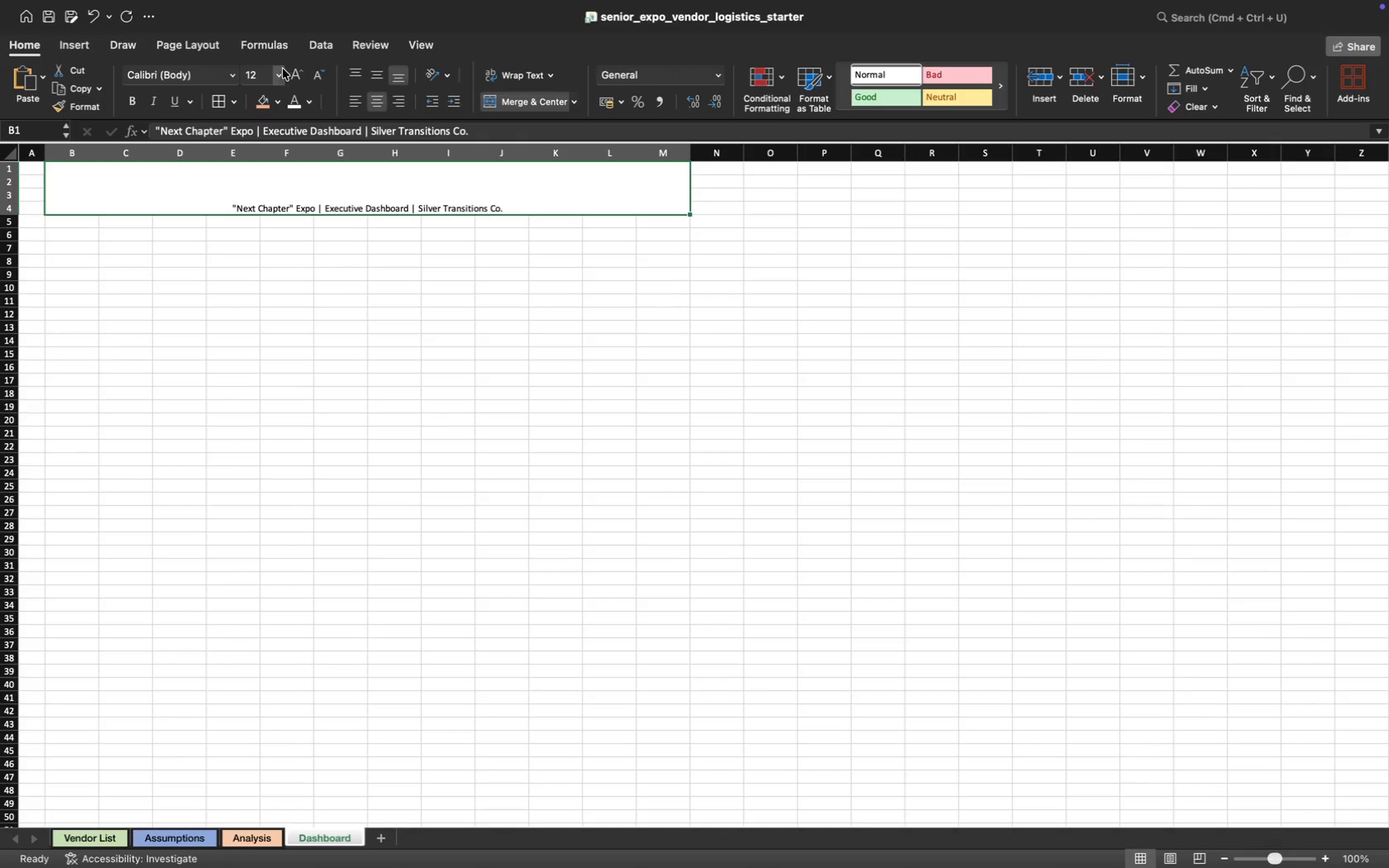 
left_click([279, 72])
 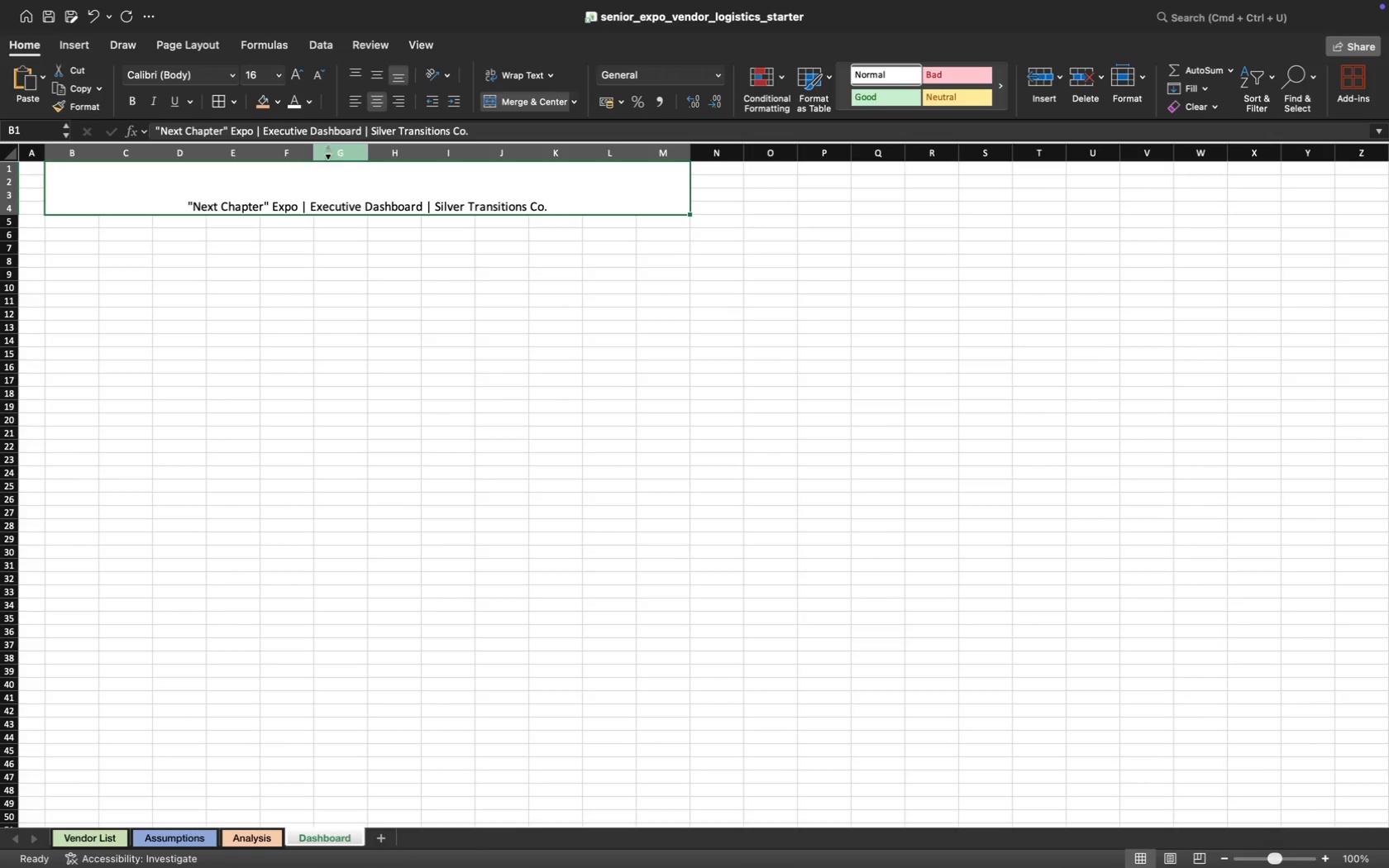 
left_click([378, 79])
 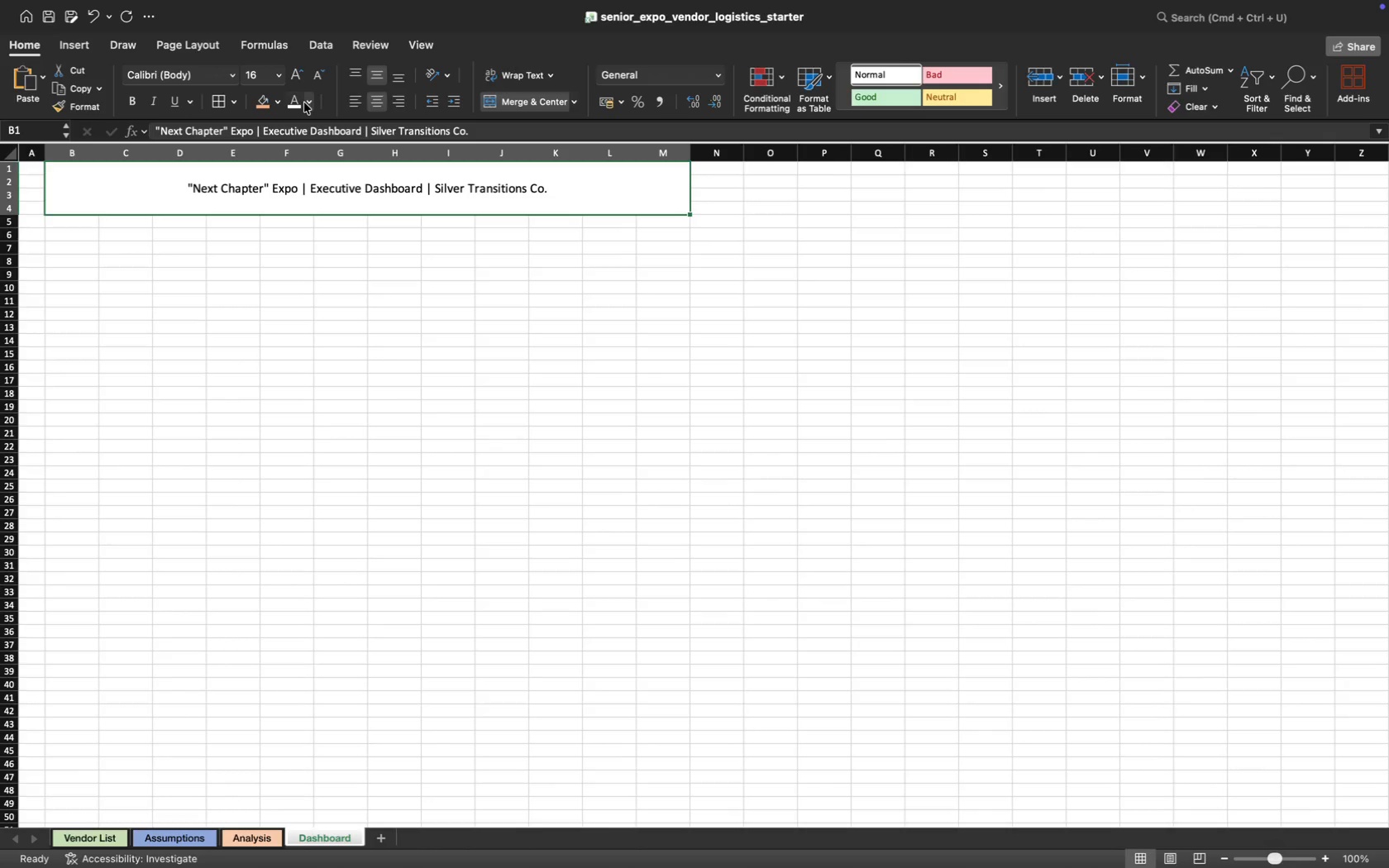 
left_click([278, 101])
 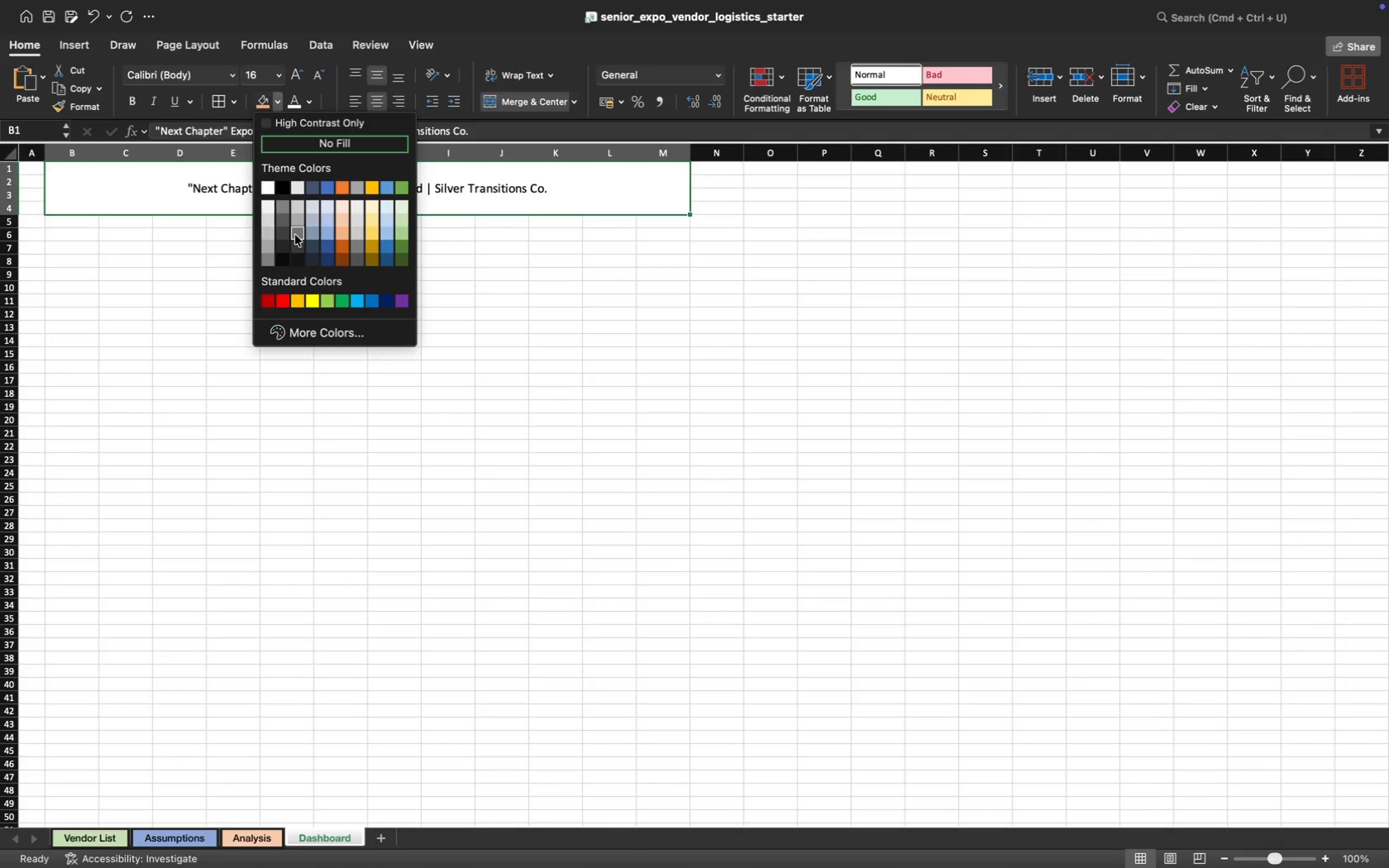 
left_click([295, 234])
 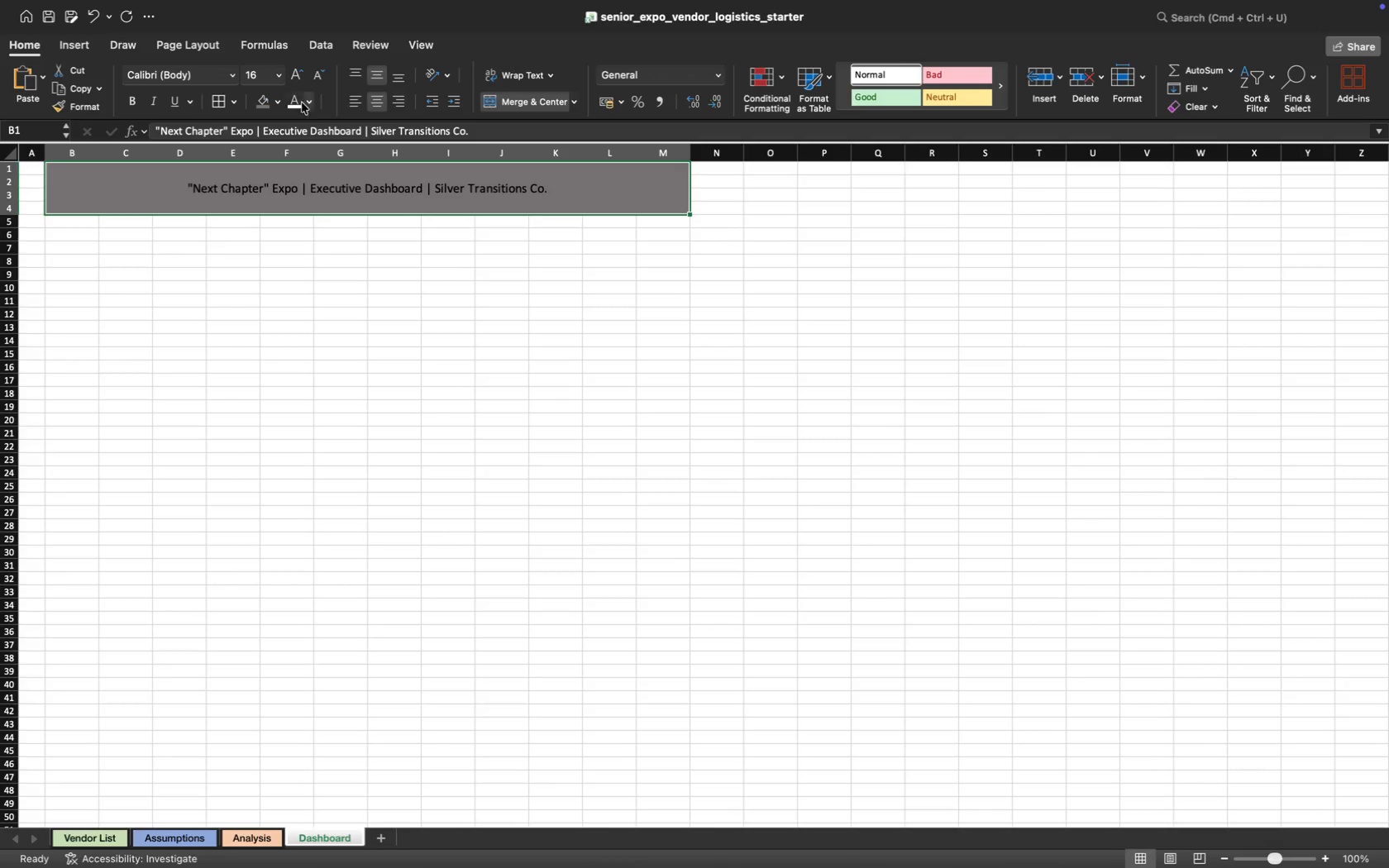 
left_click([298, 100])
 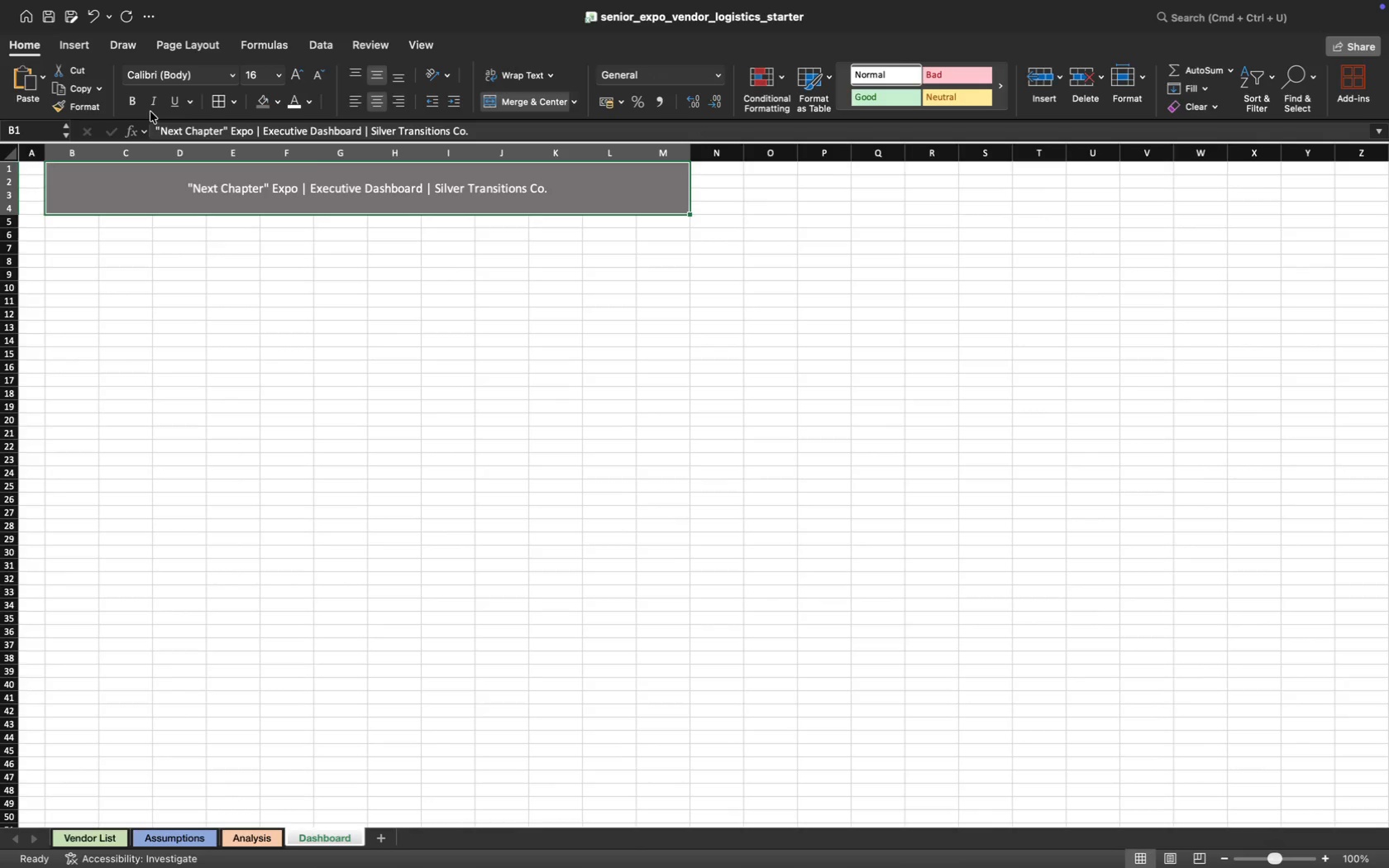 
left_click([134, 100])
 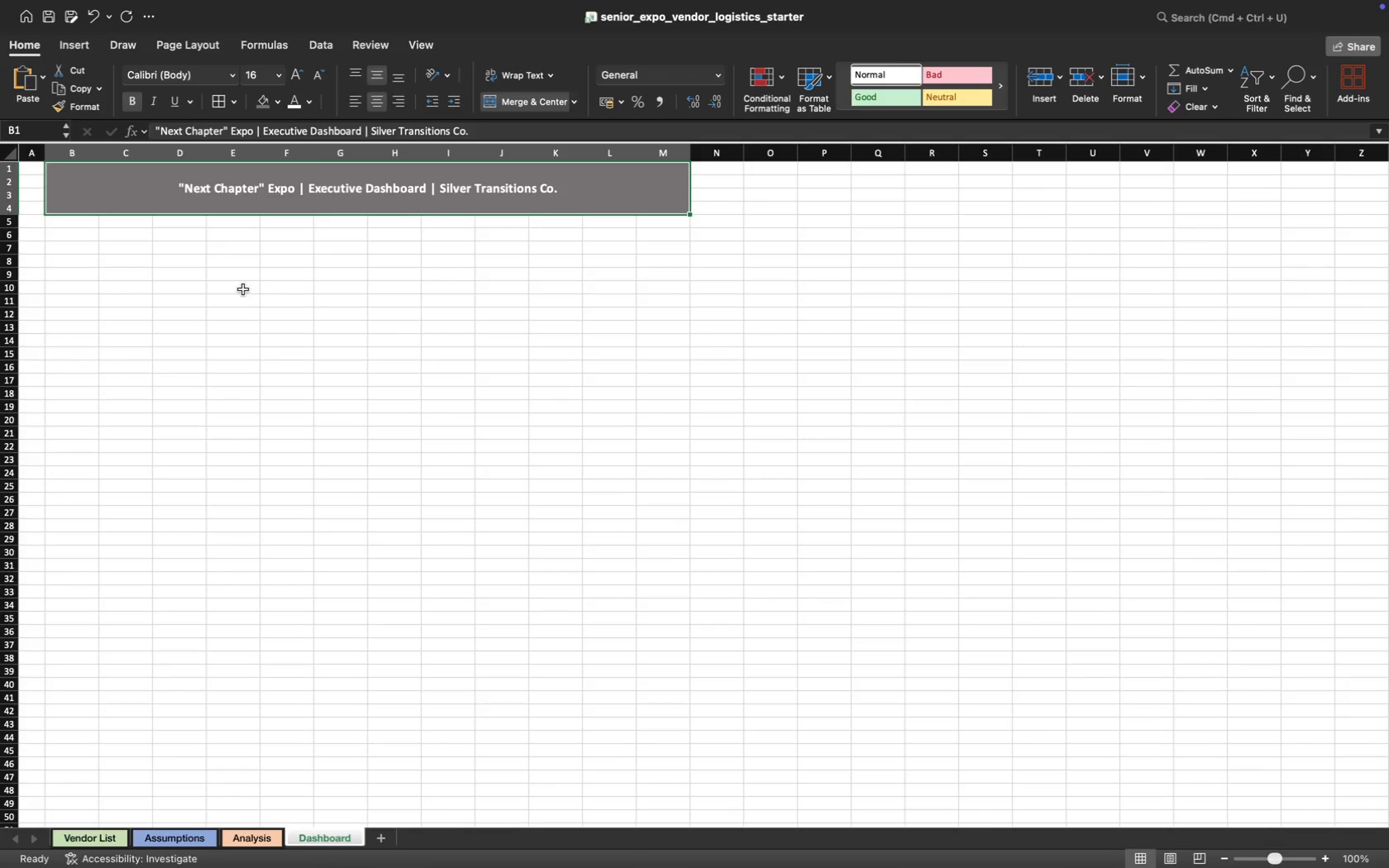 
left_click([243, 289])
 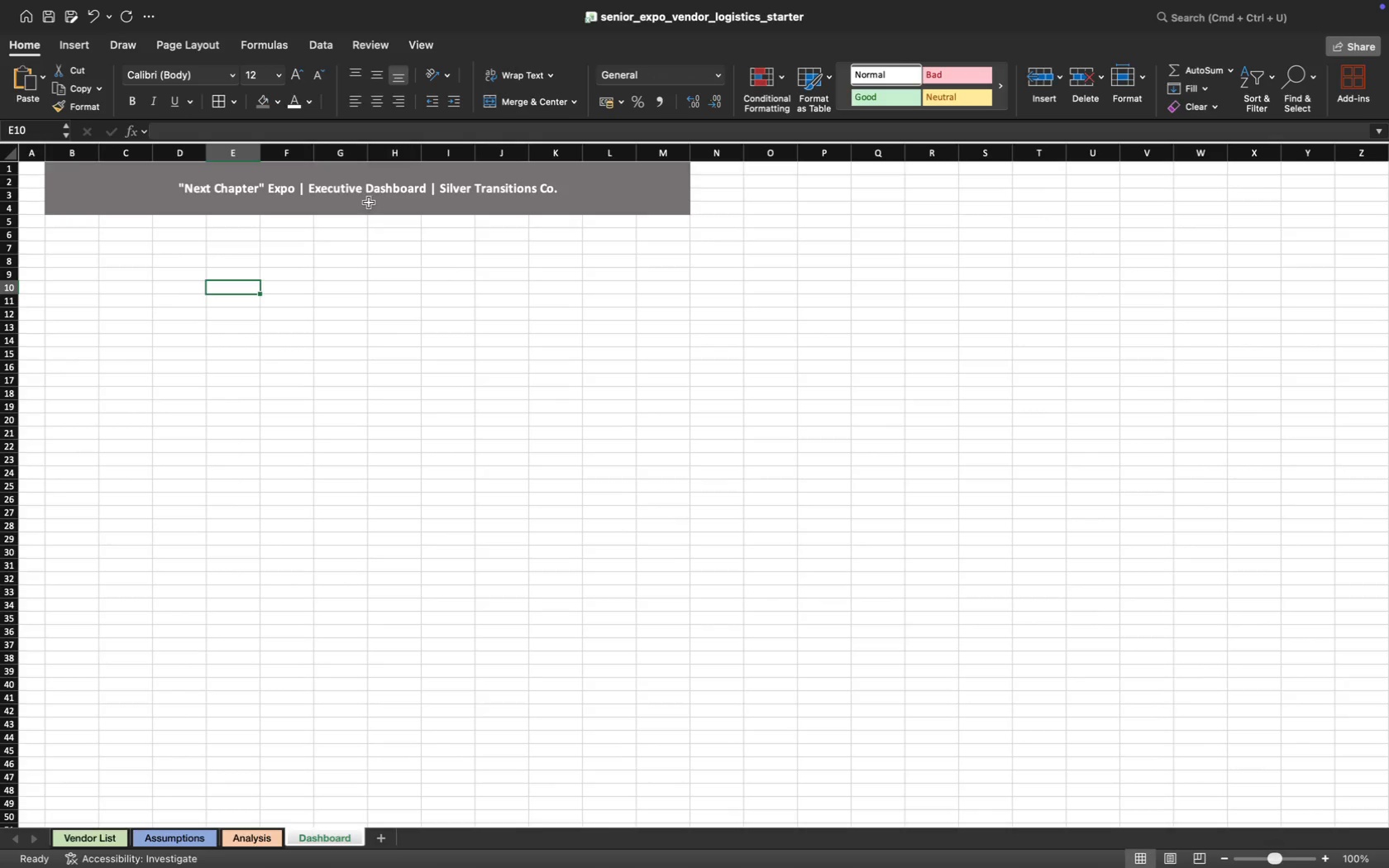 
left_click([379, 195])
 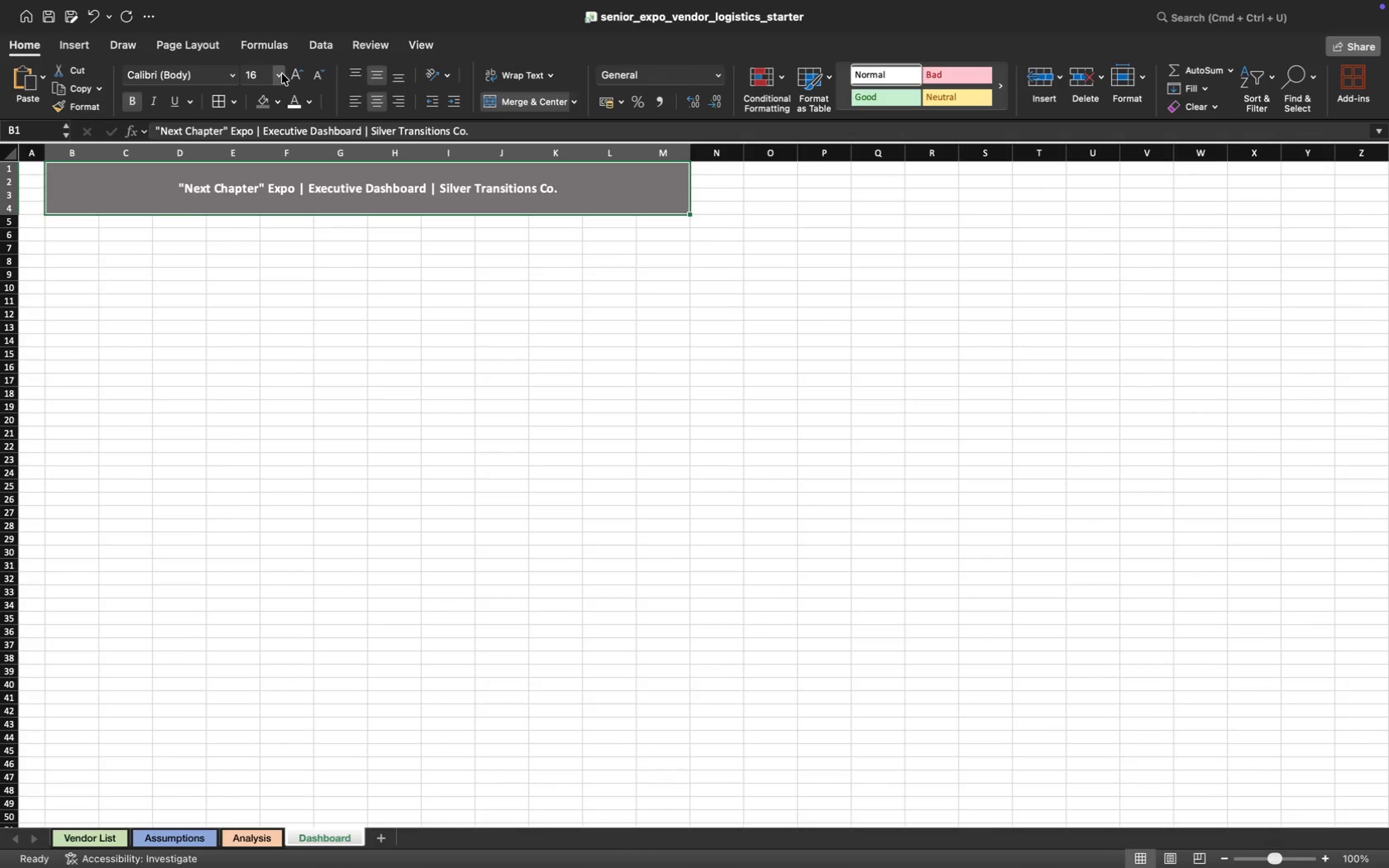 
left_click([278, 74])
 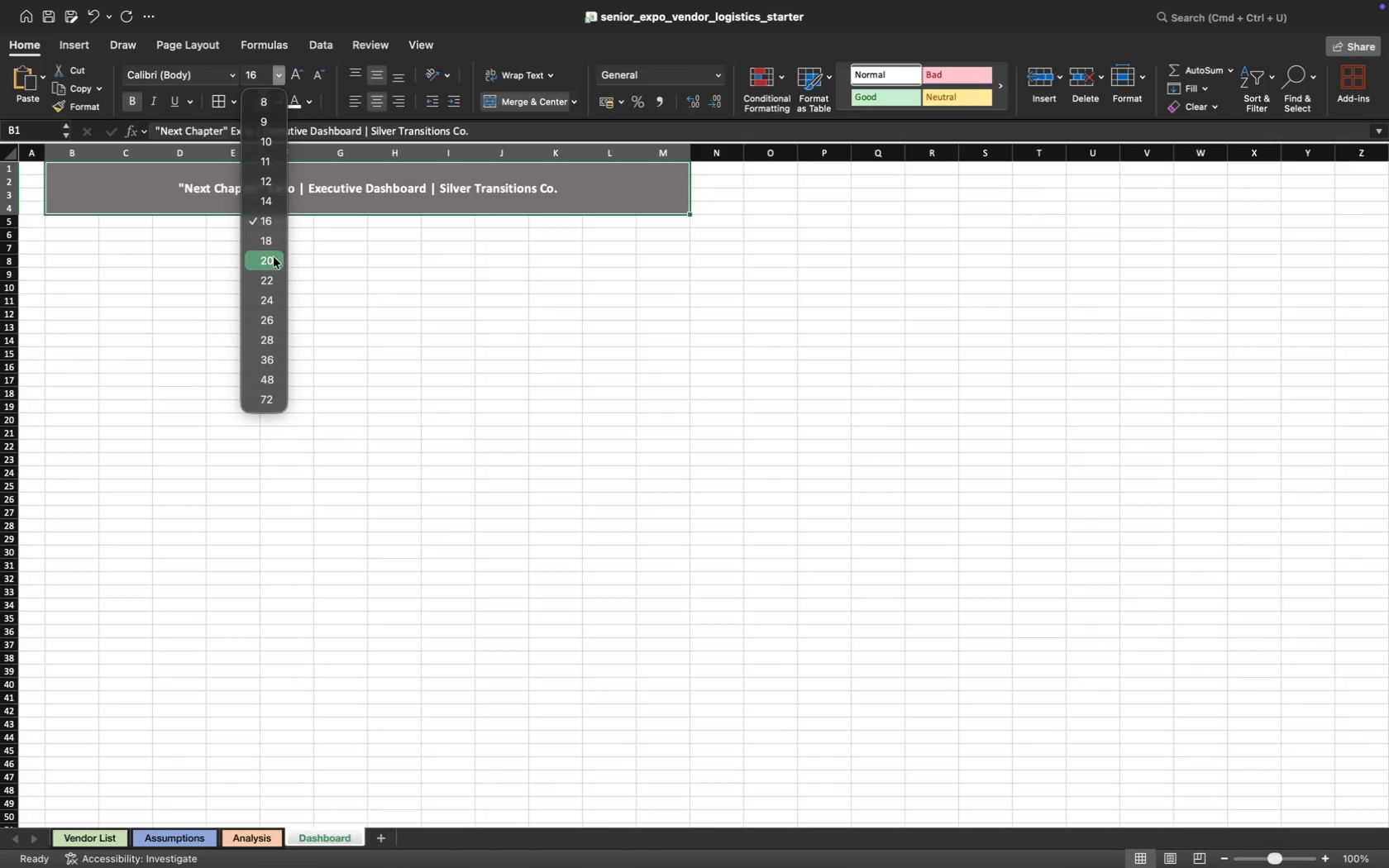 
left_click([270, 257])
 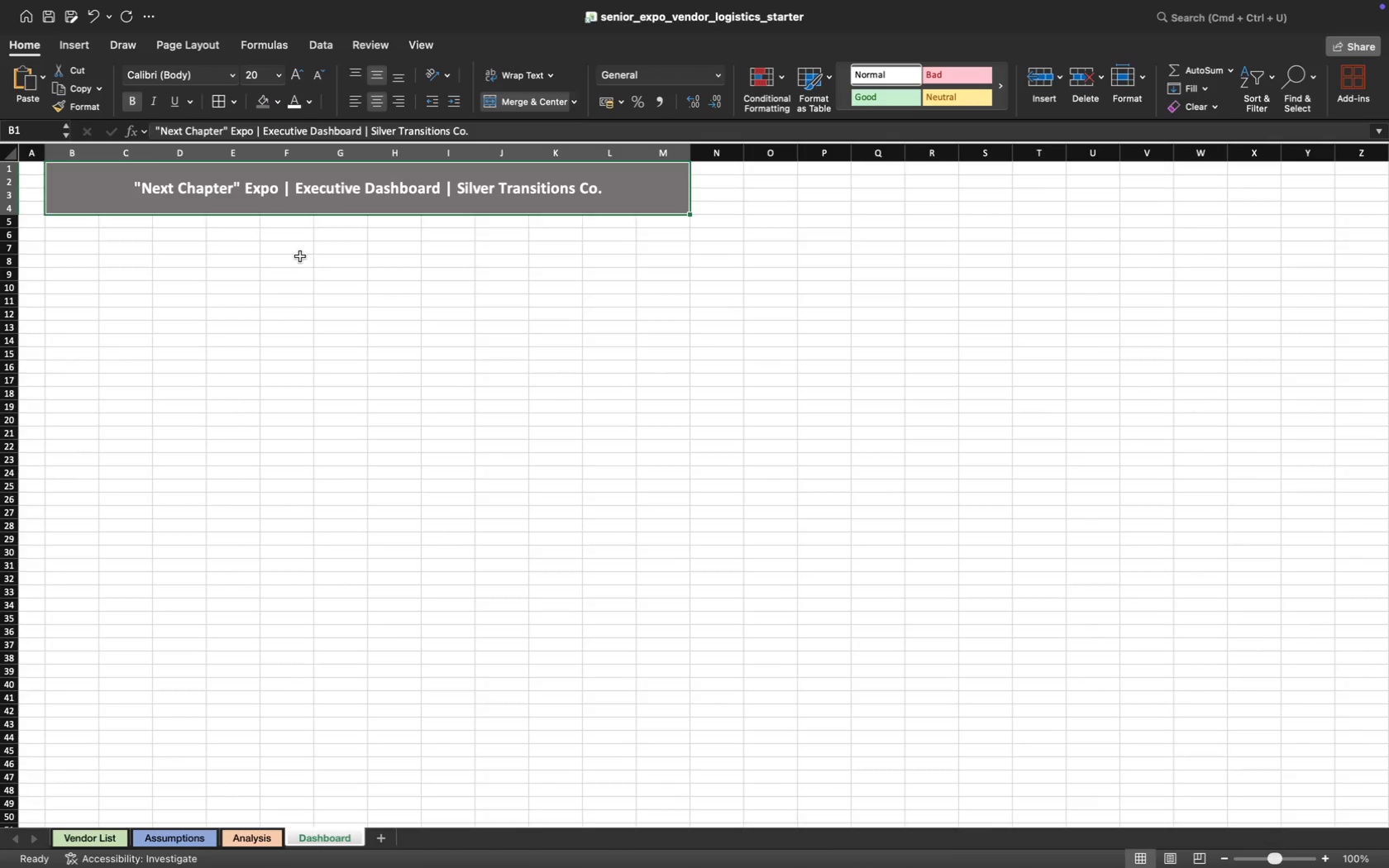 
left_click([300, 256])
 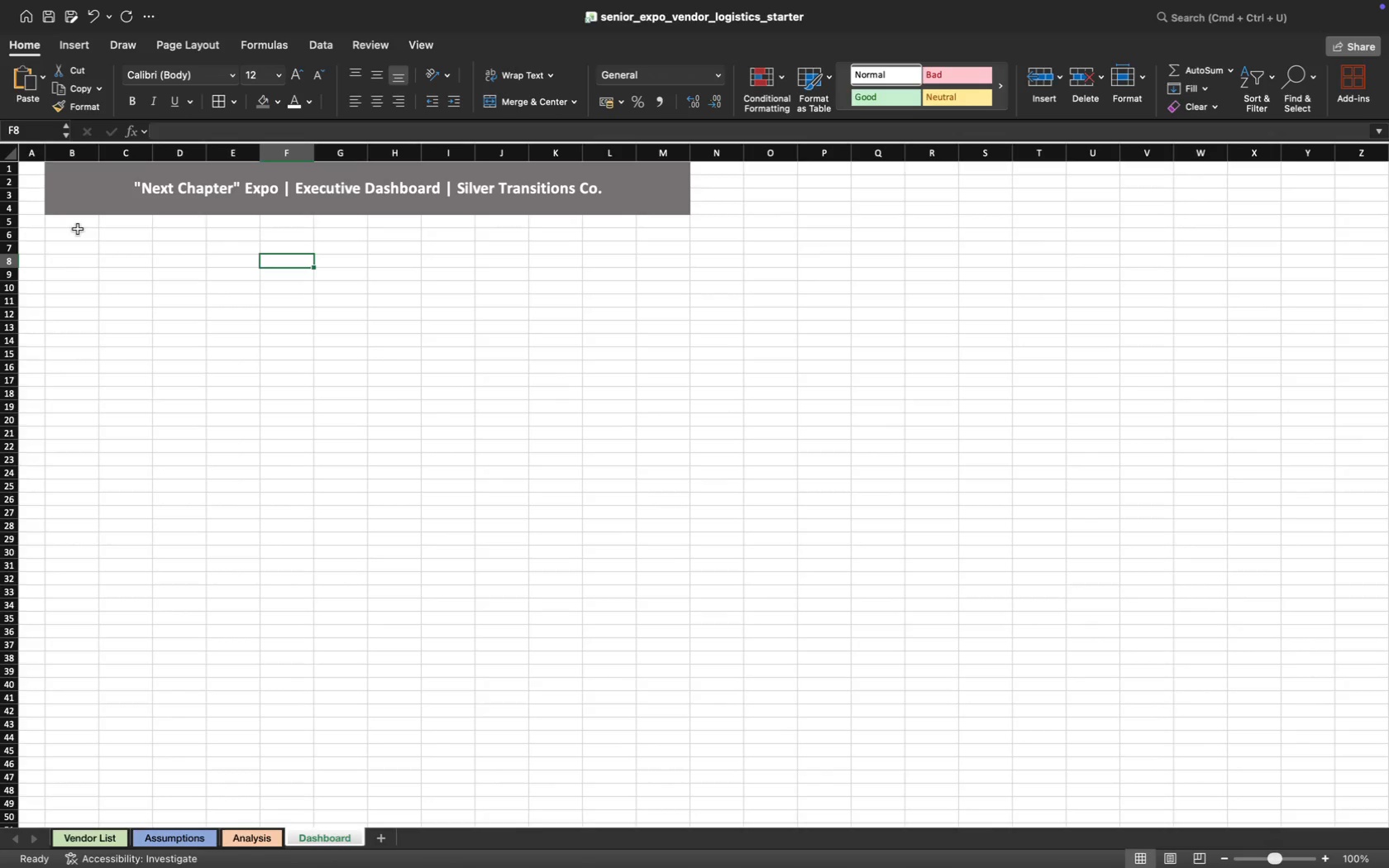 
wait(20.03)
 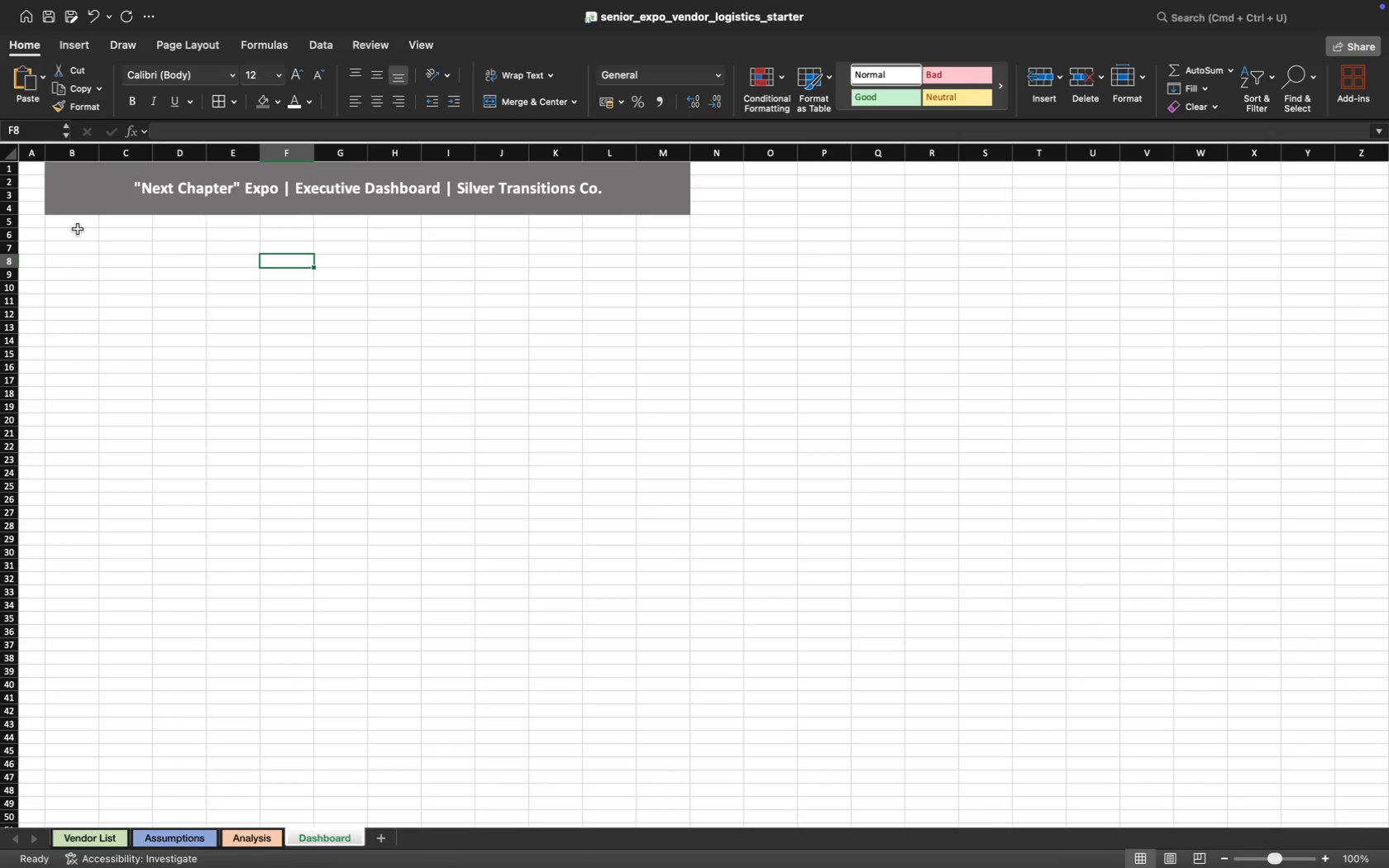 
left_click_drag(start_coordinate=[63, 236], to_coordinate=[173, 269])
 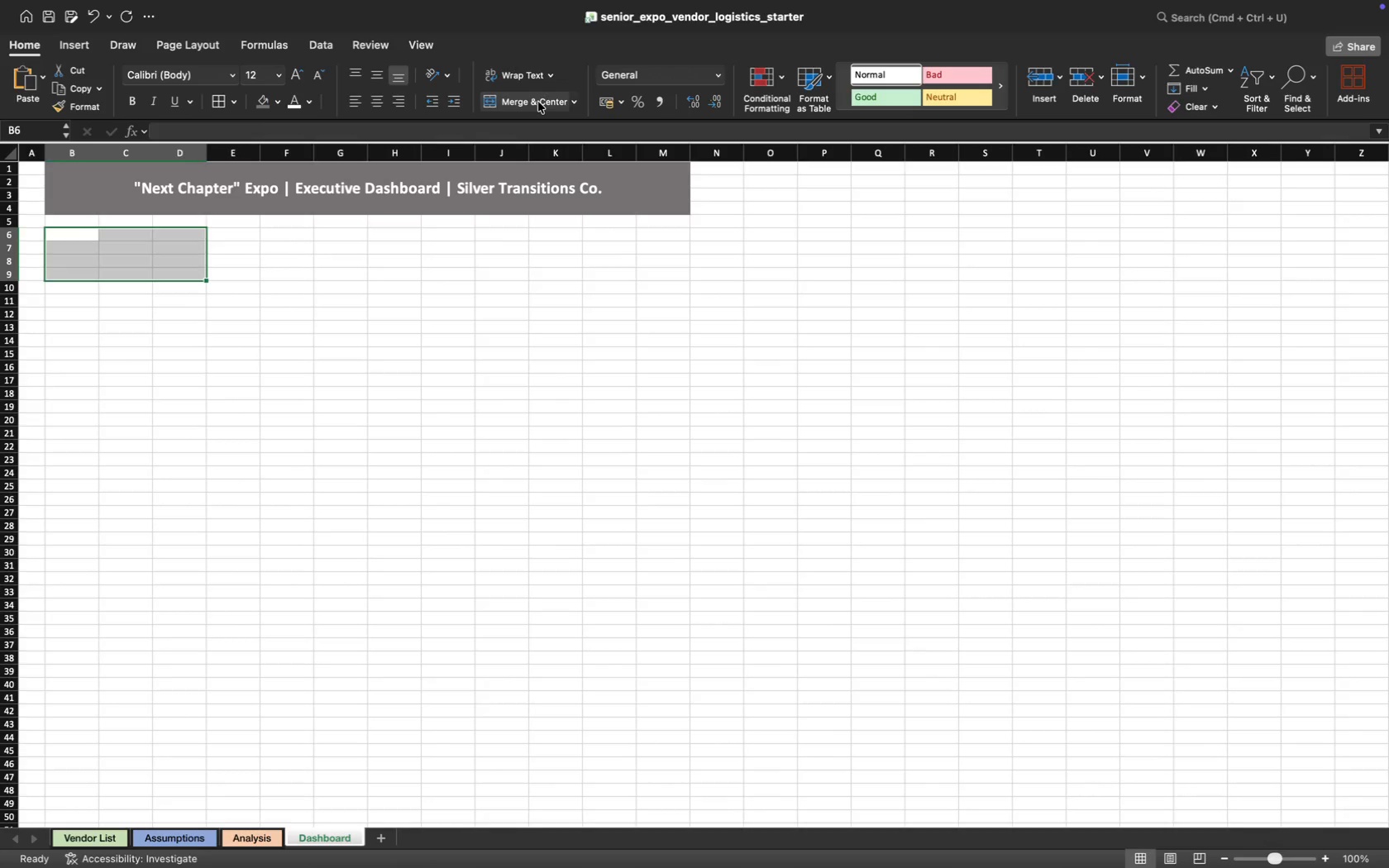 
left_click([538, 102])
 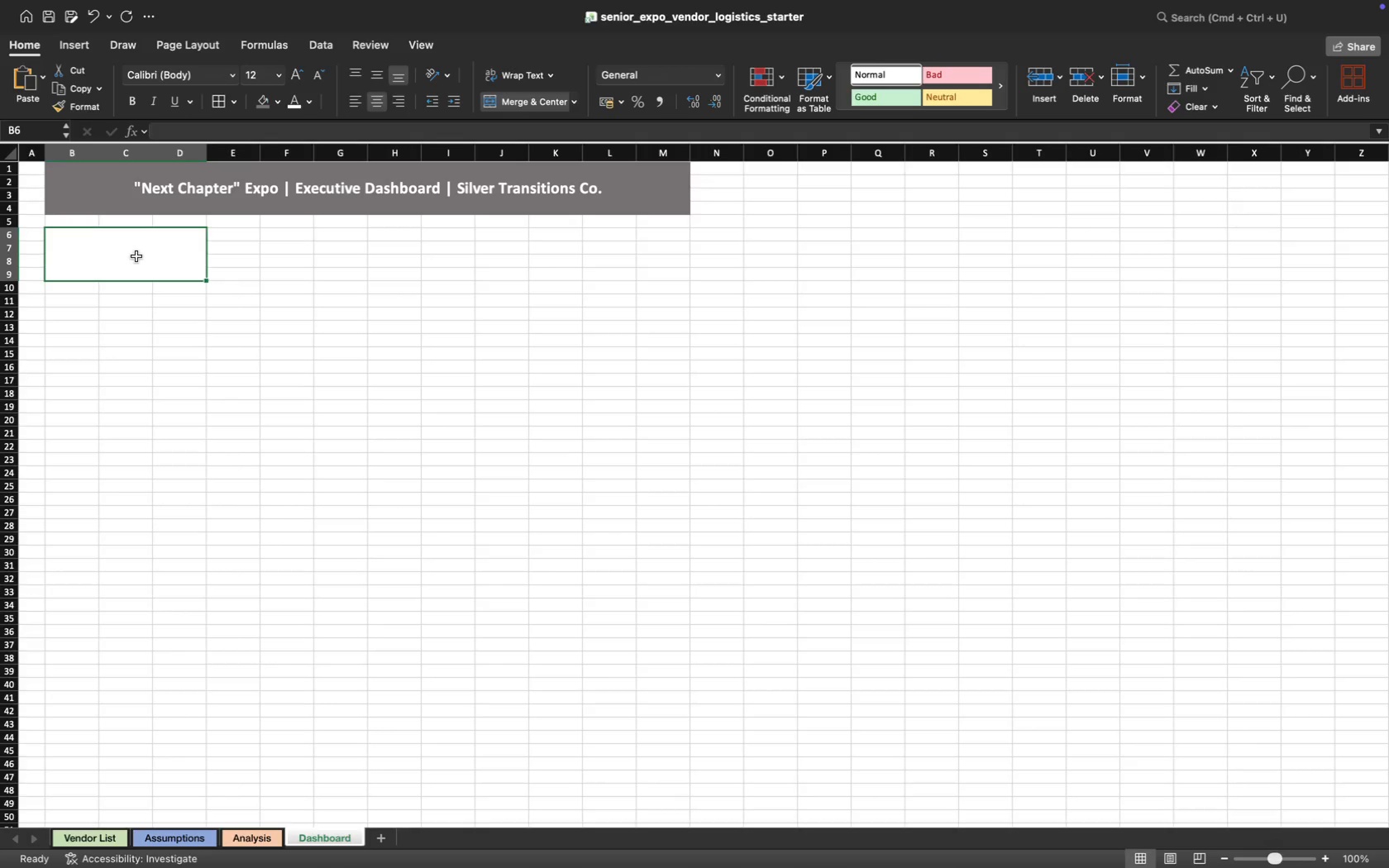 
left_click([136, 255])
 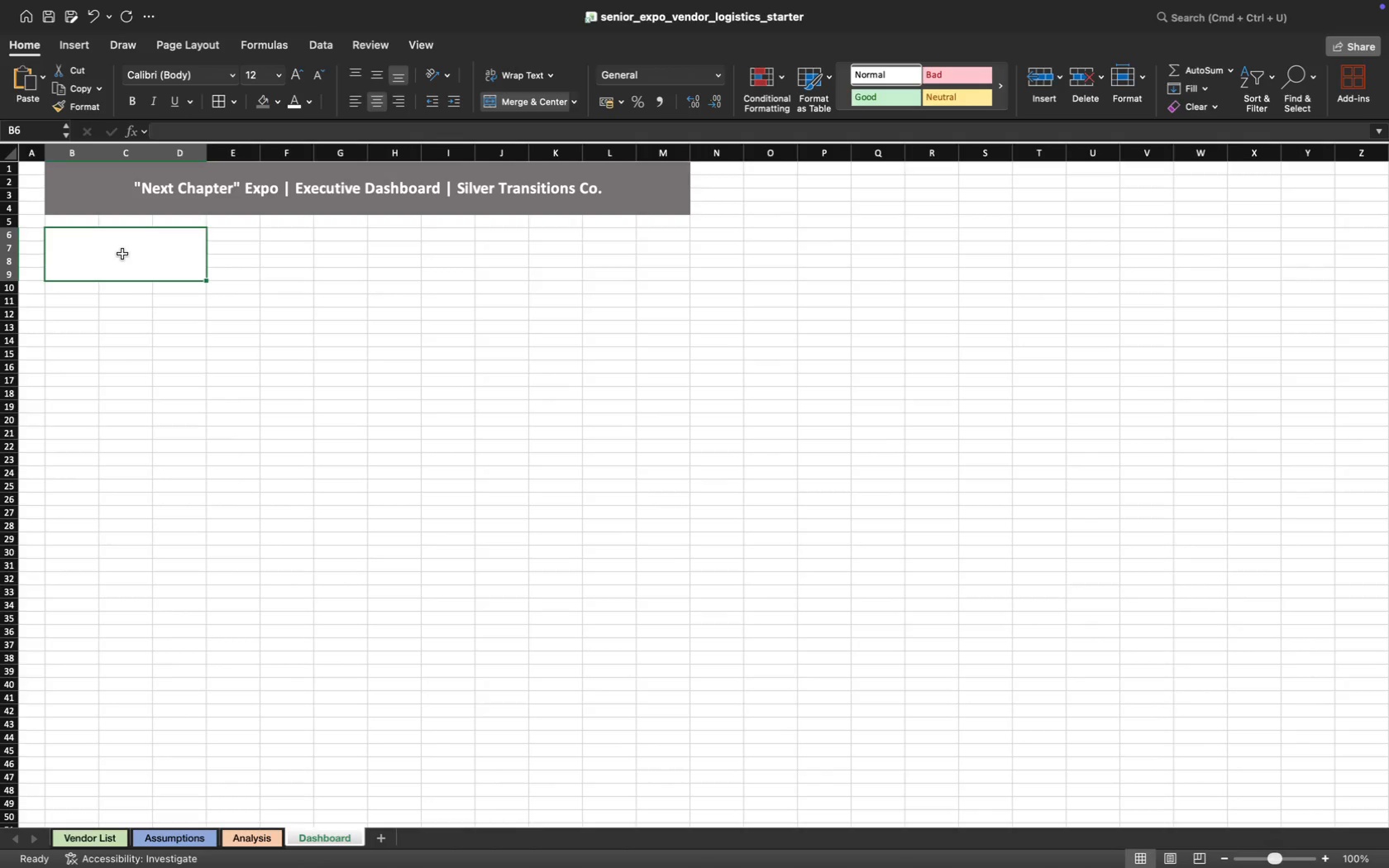 
double_click([122, 254])
 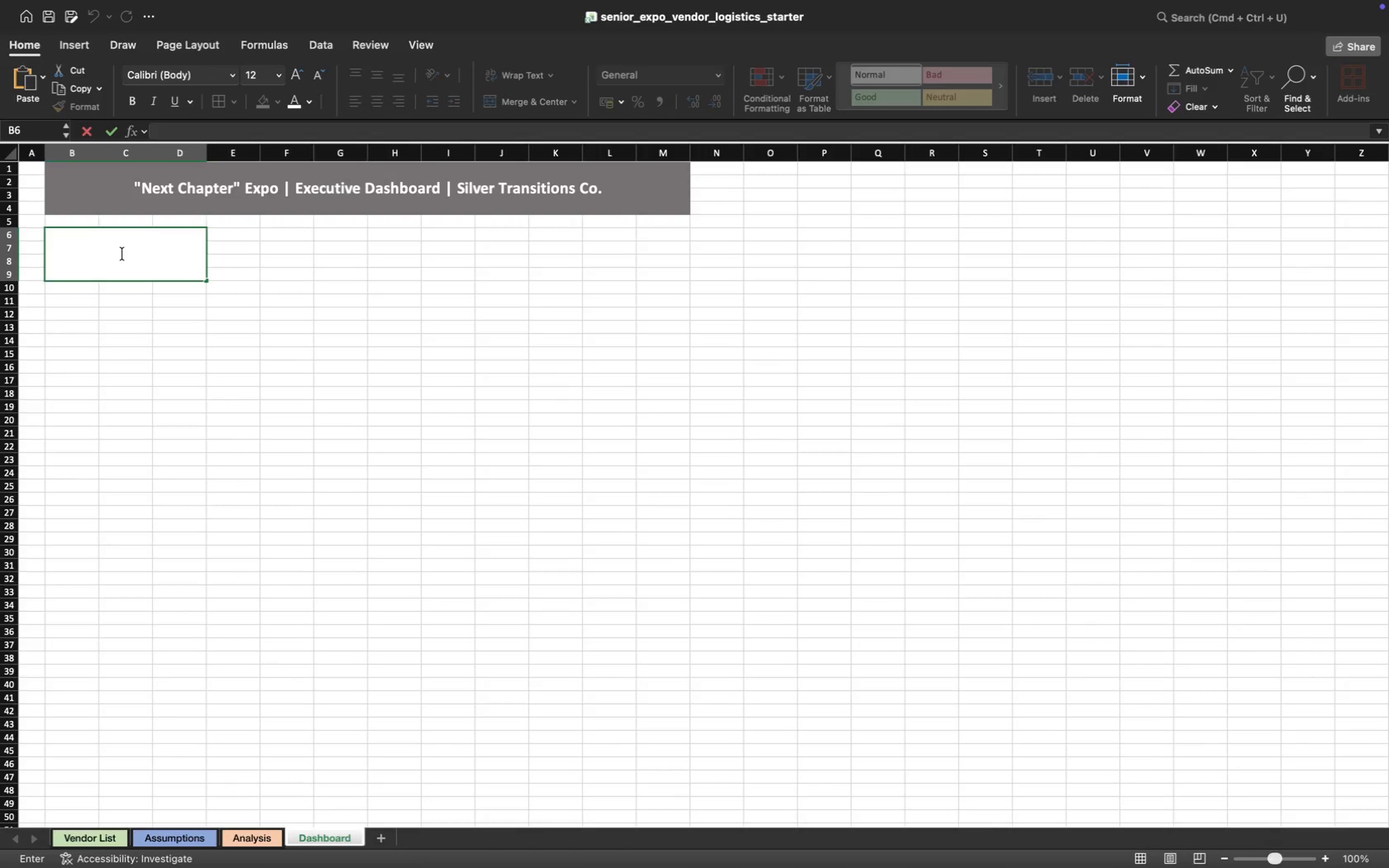 
type(=count)
 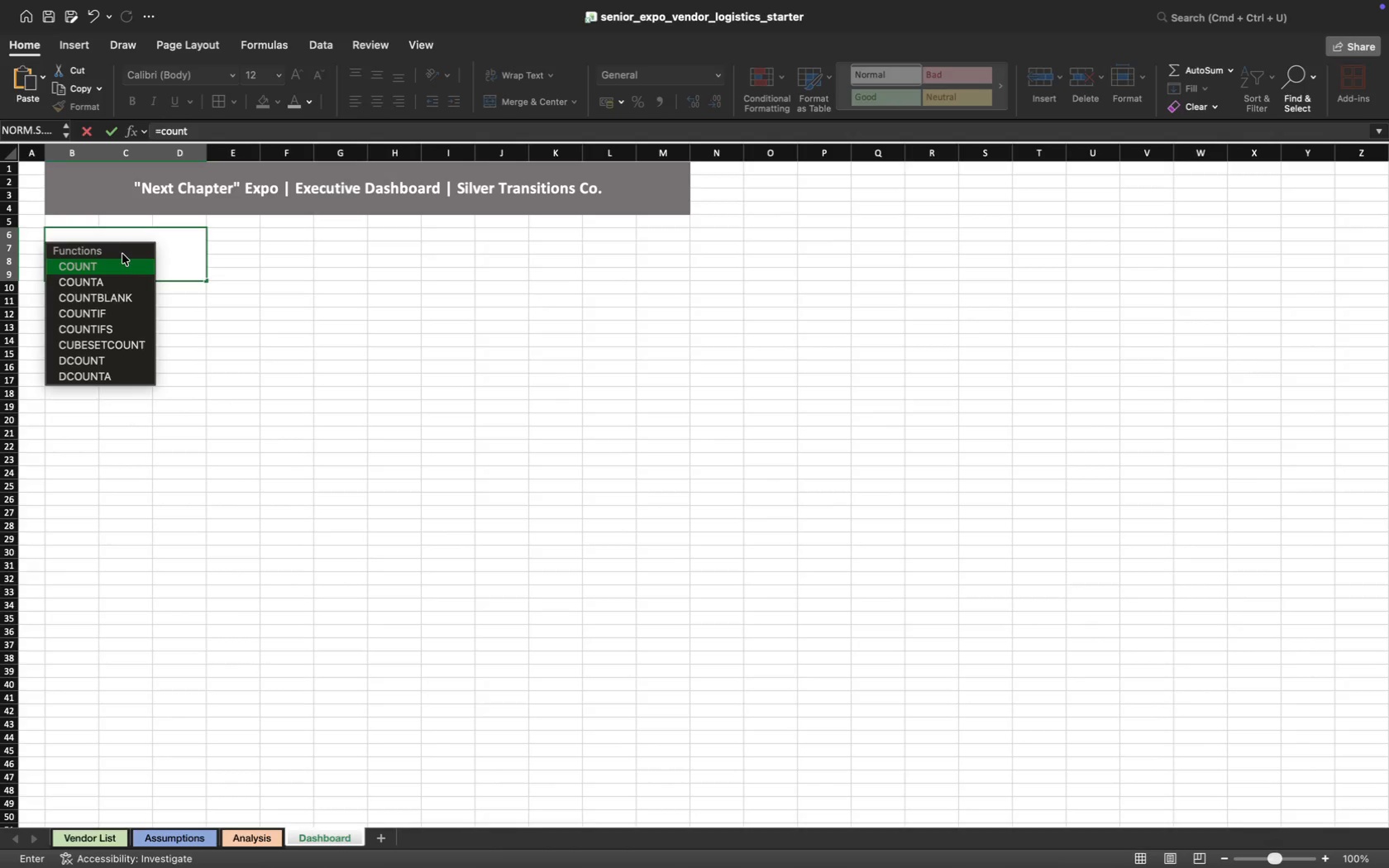 
left_click([120, 283])
 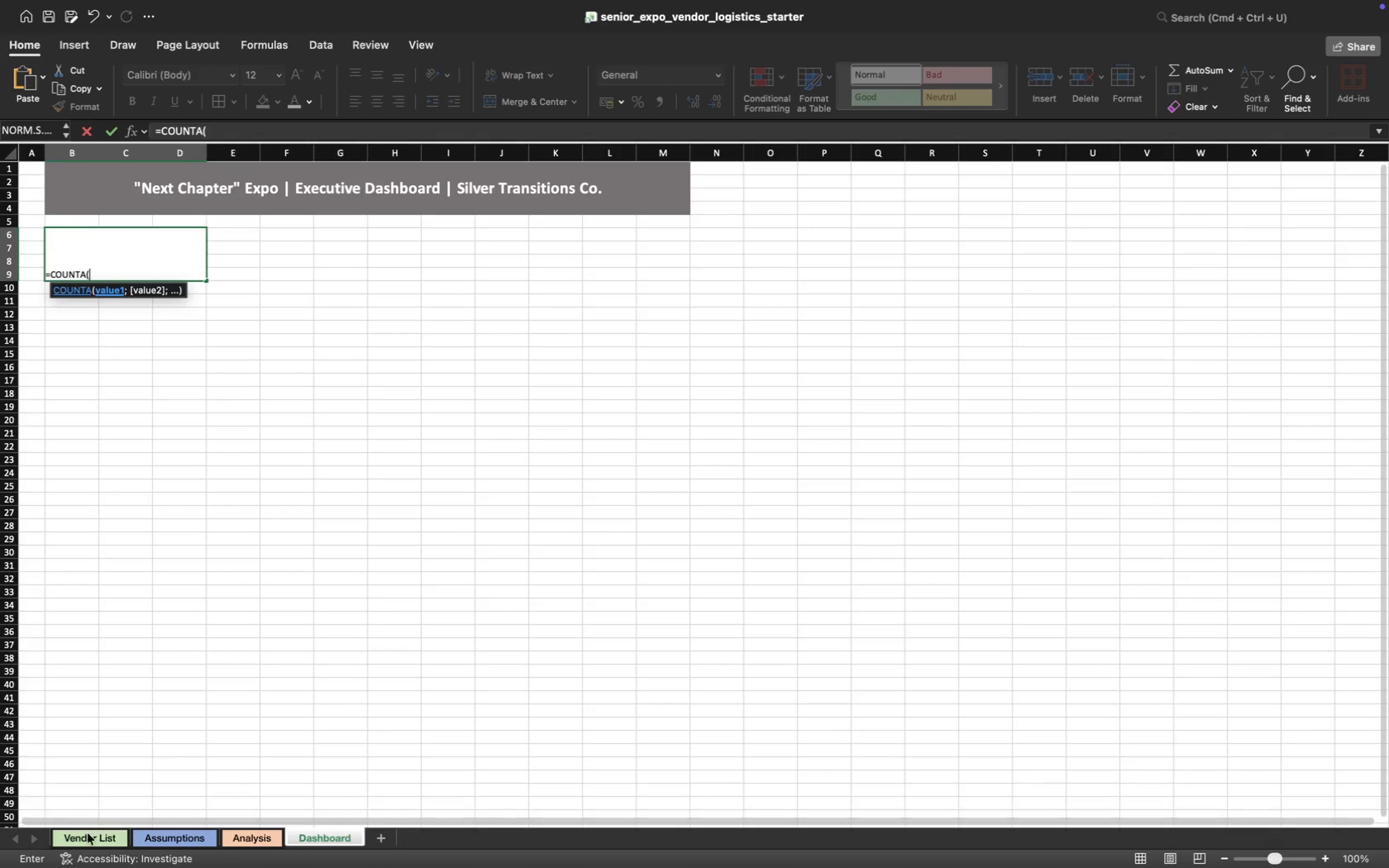 
left_click([88, 837])
 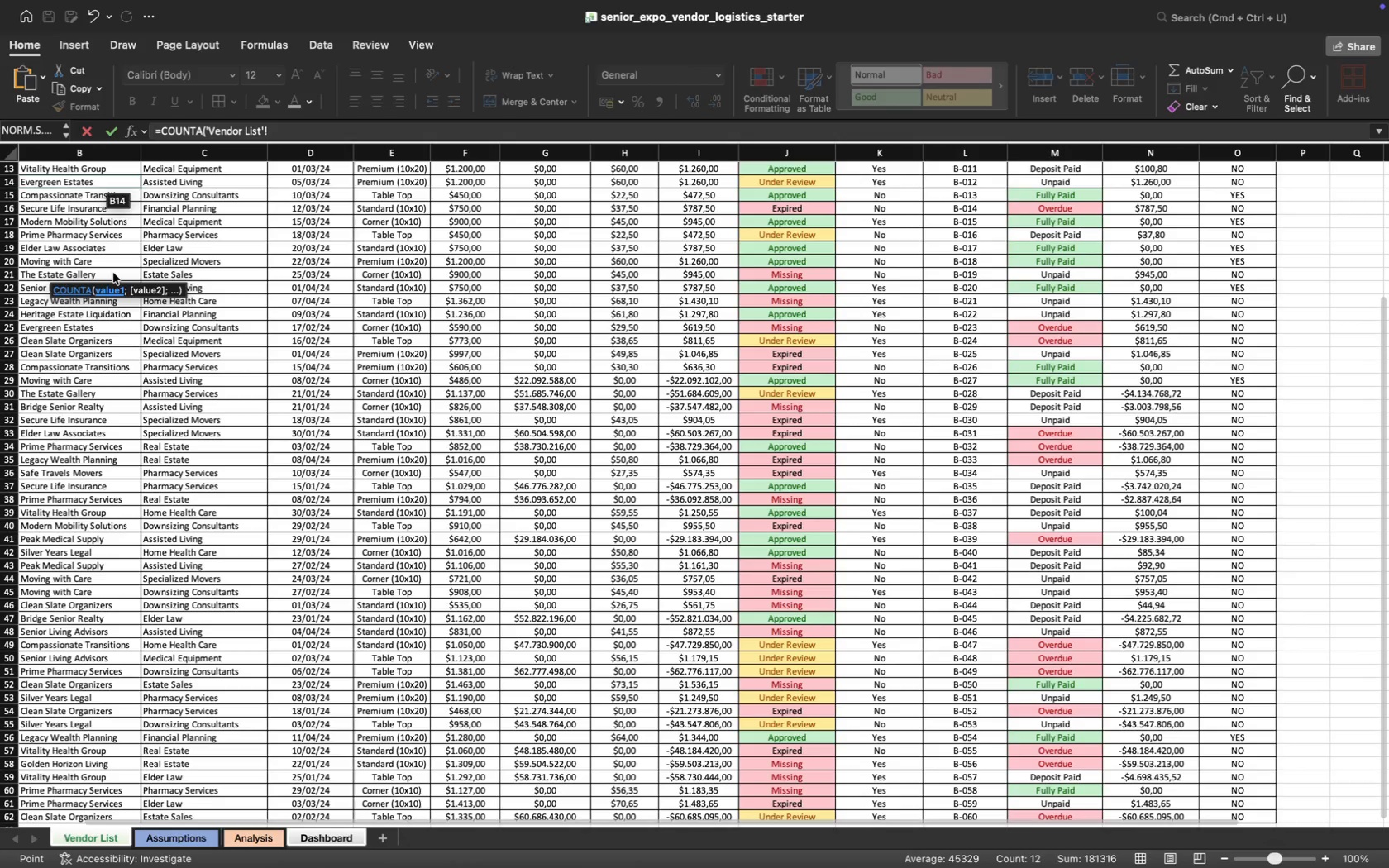 
scroll: coordinate [107, 279], scroll_direction: up, amount: 138.0
 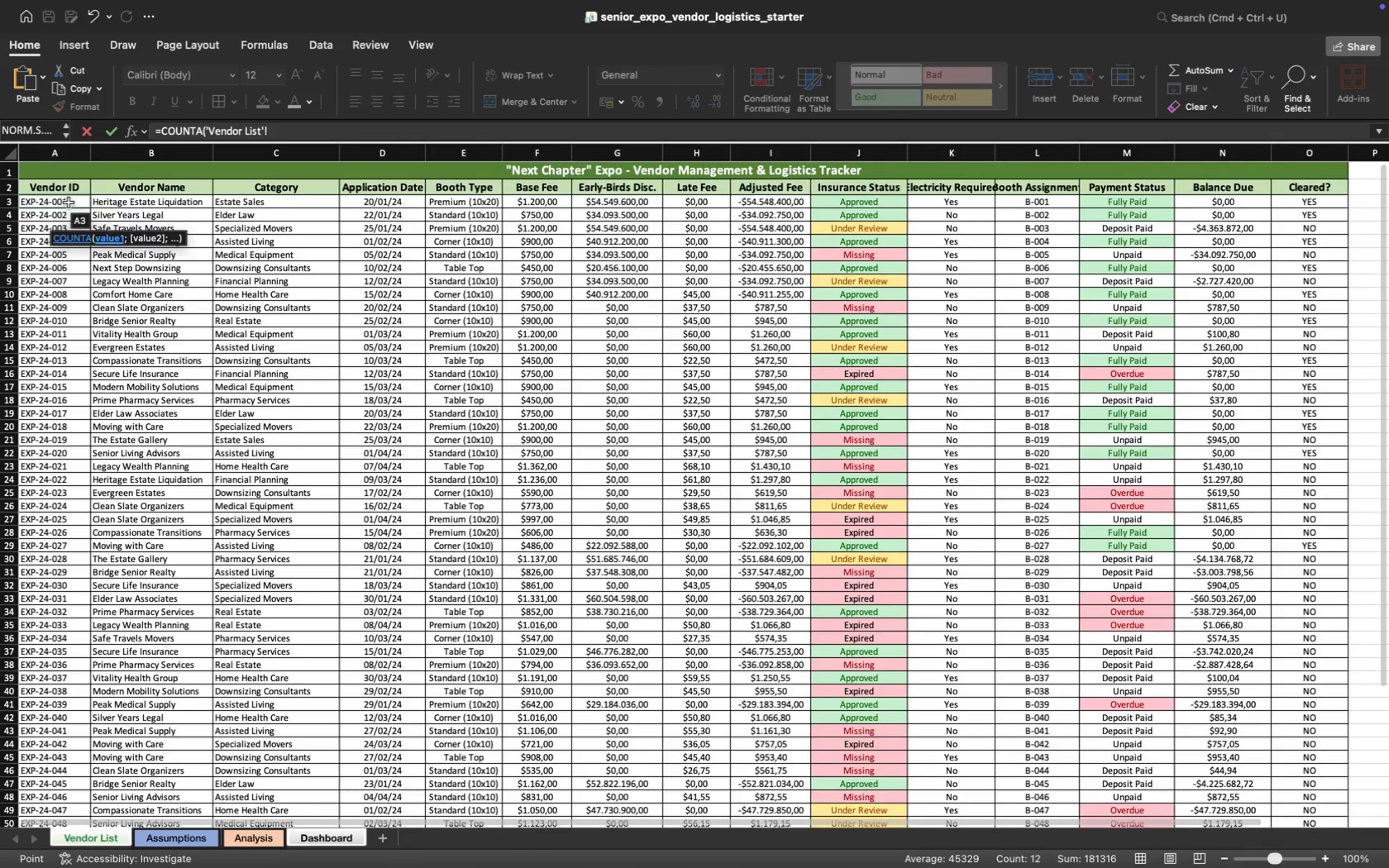 
left_click([69, 202])
 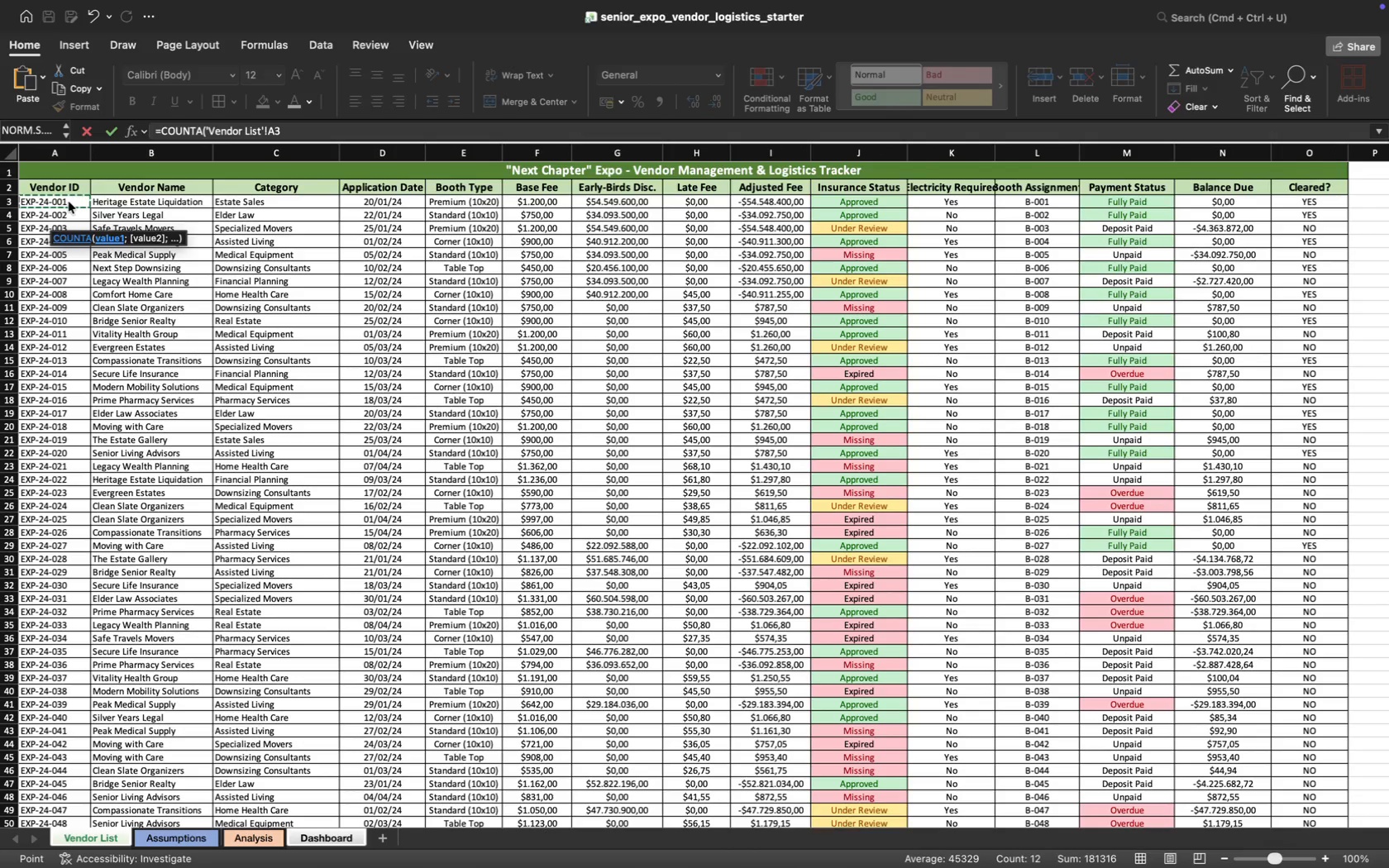 
wait(5.95)
 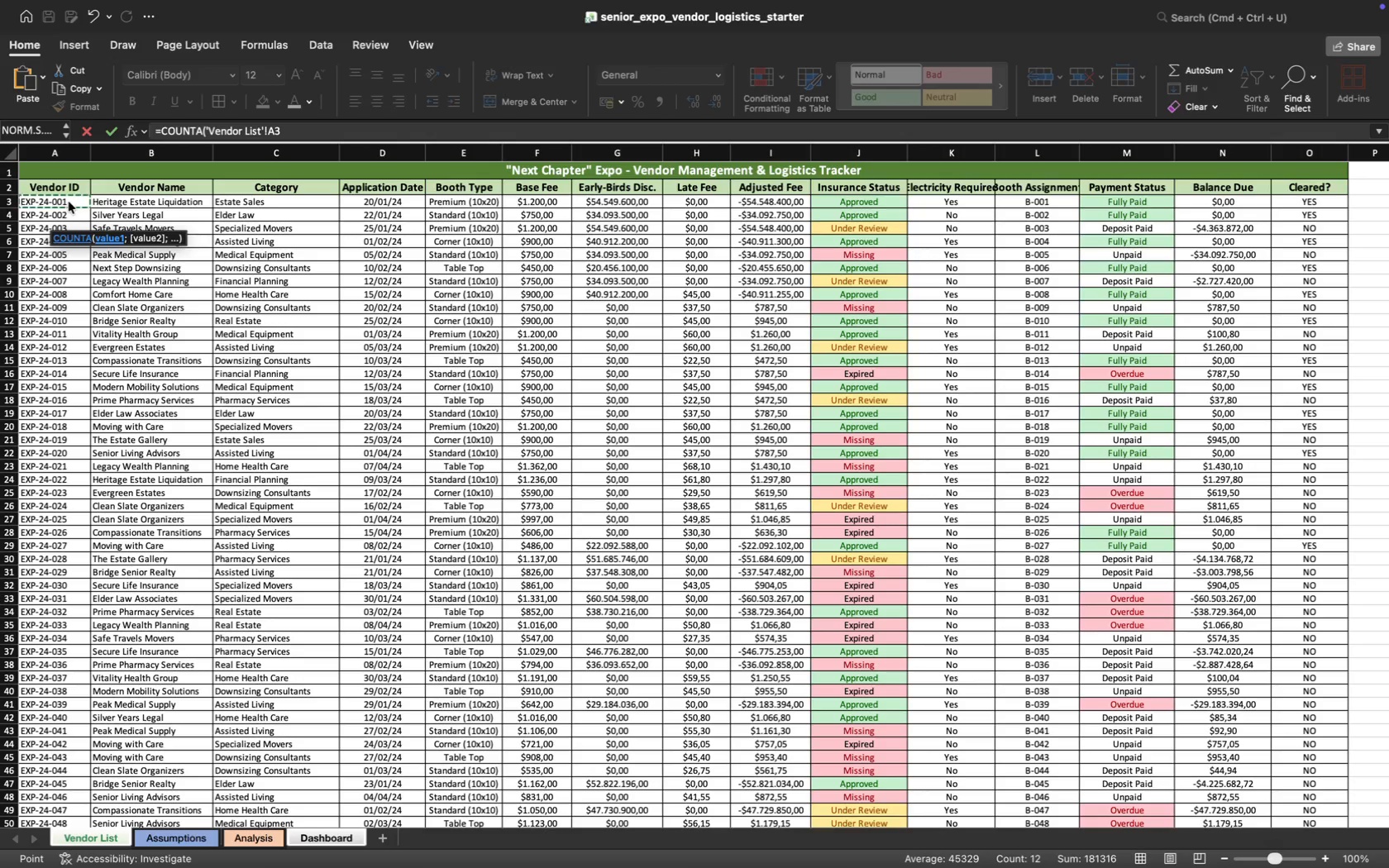 
key(Meta+Shift+ArrowDown)
 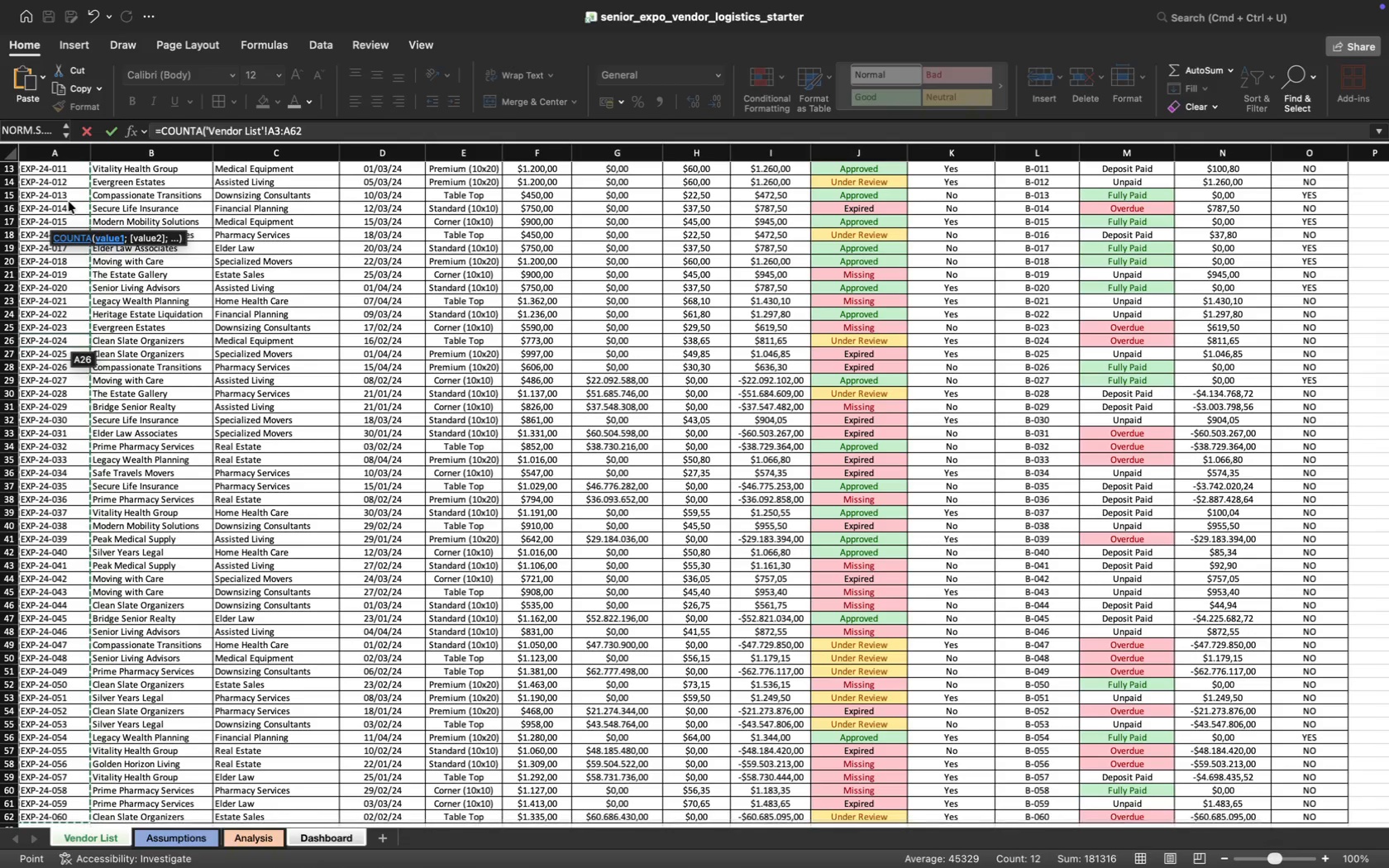 
key(Shift+0)
 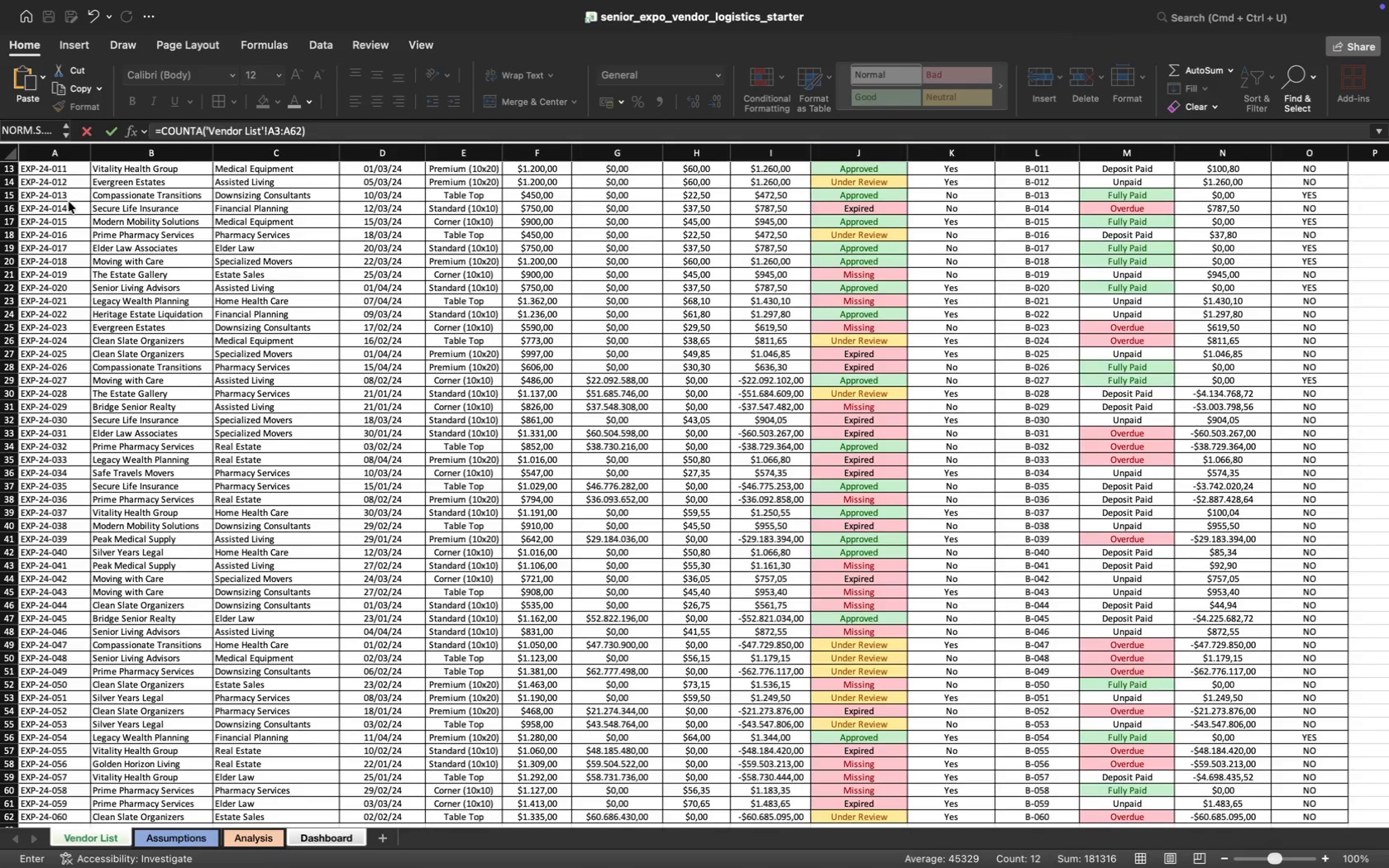 
key(Enter)
 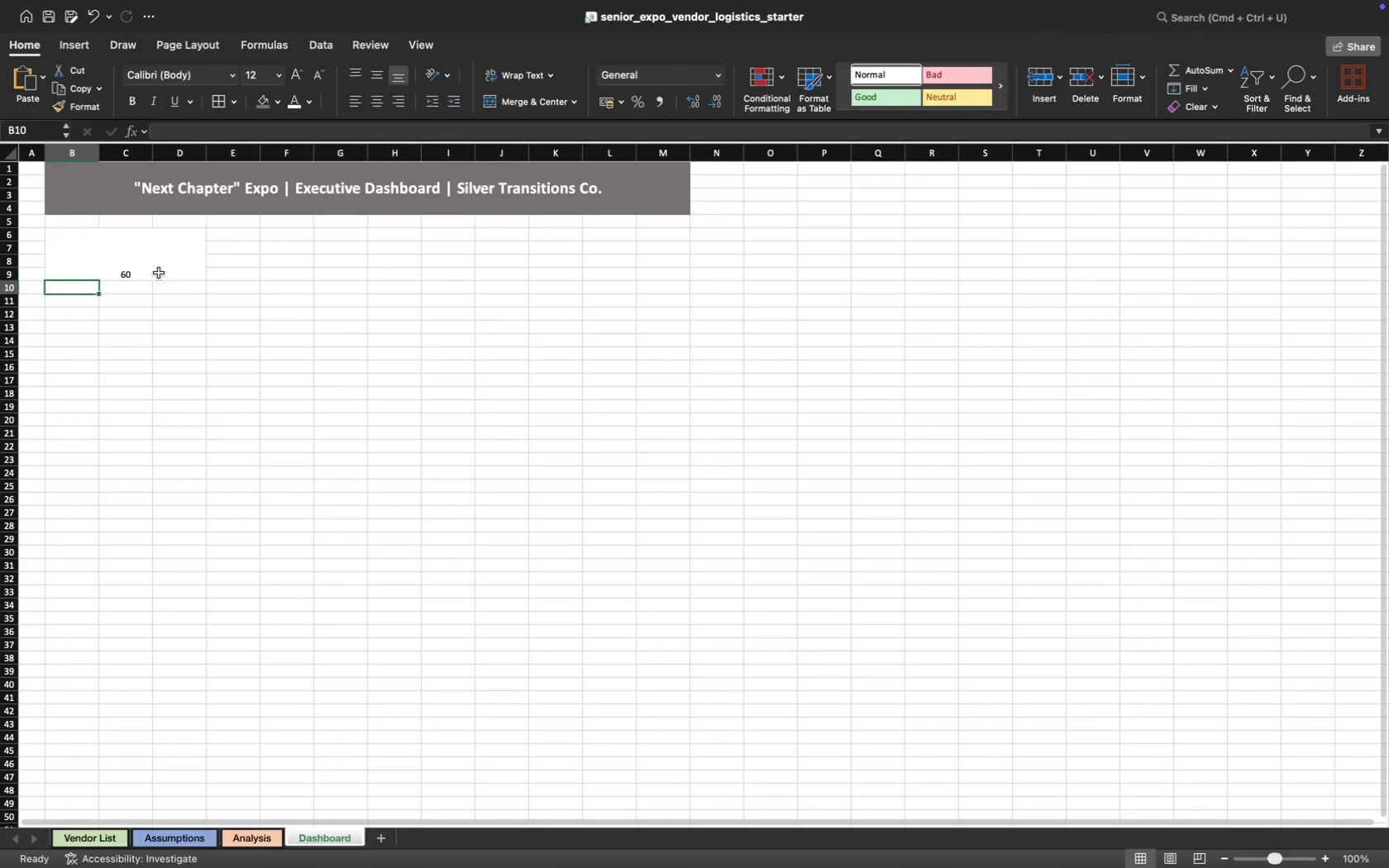 
left_click([142, 248])
 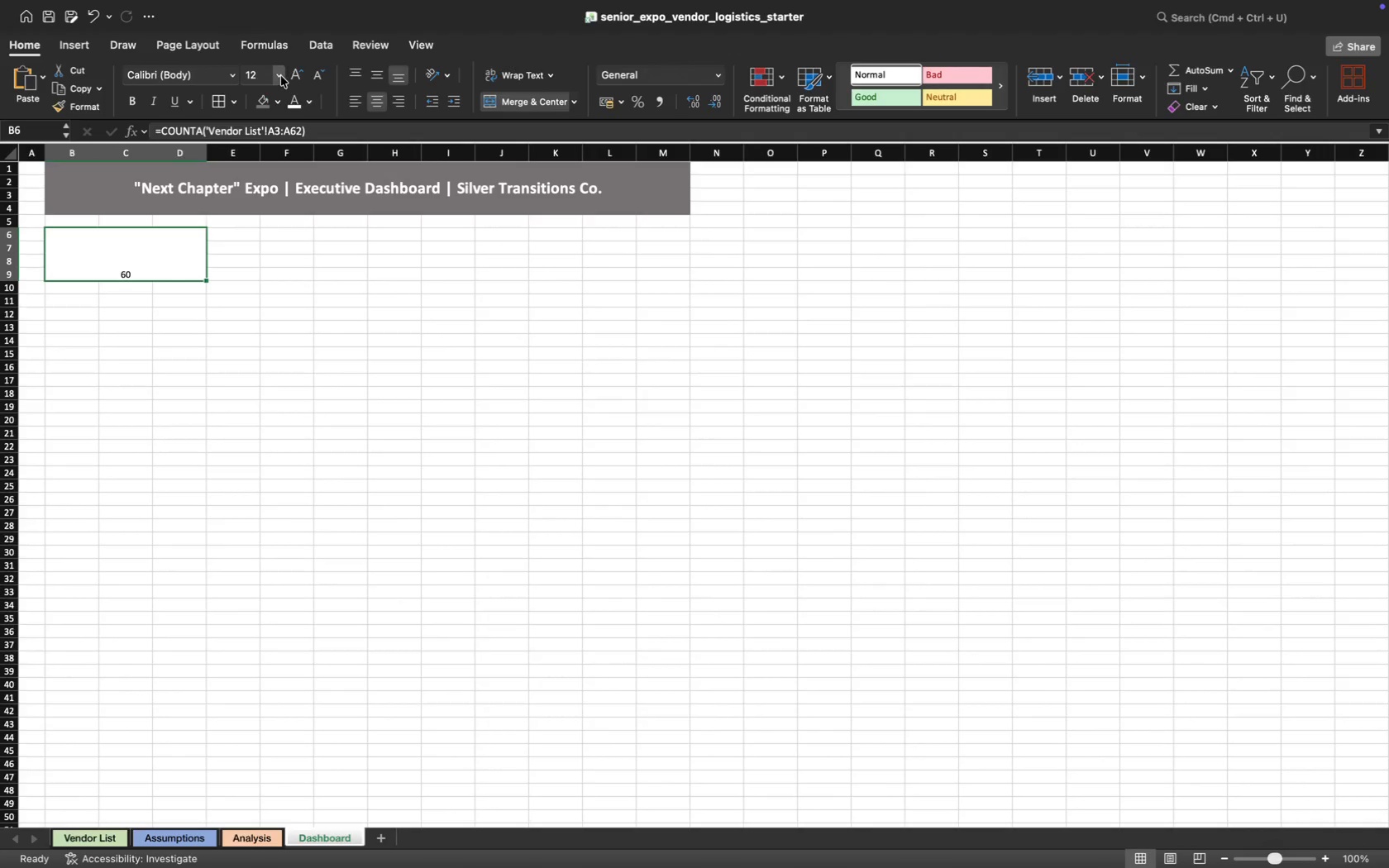 
left_click([279, 76])
 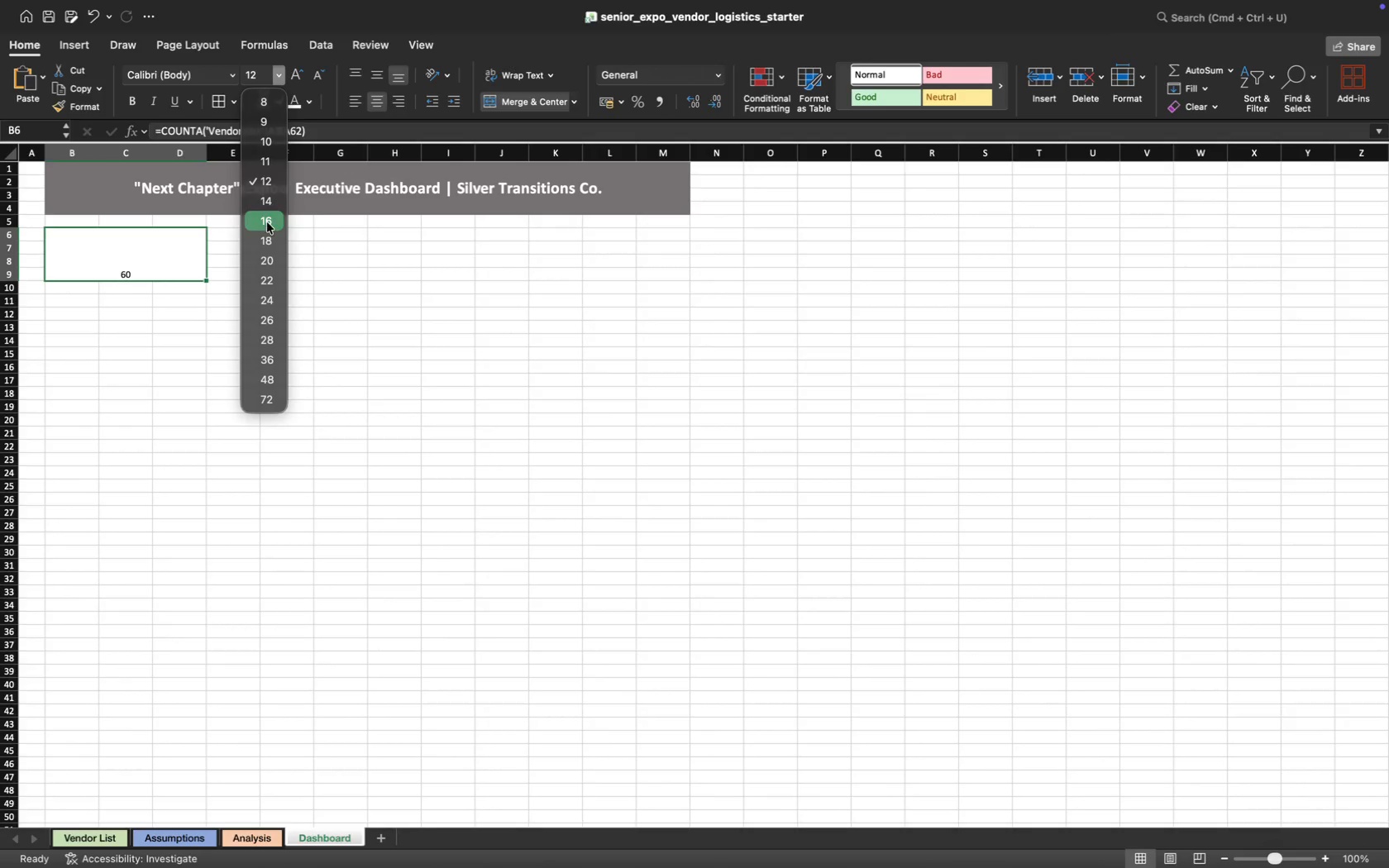 
left_click([267, 222])
 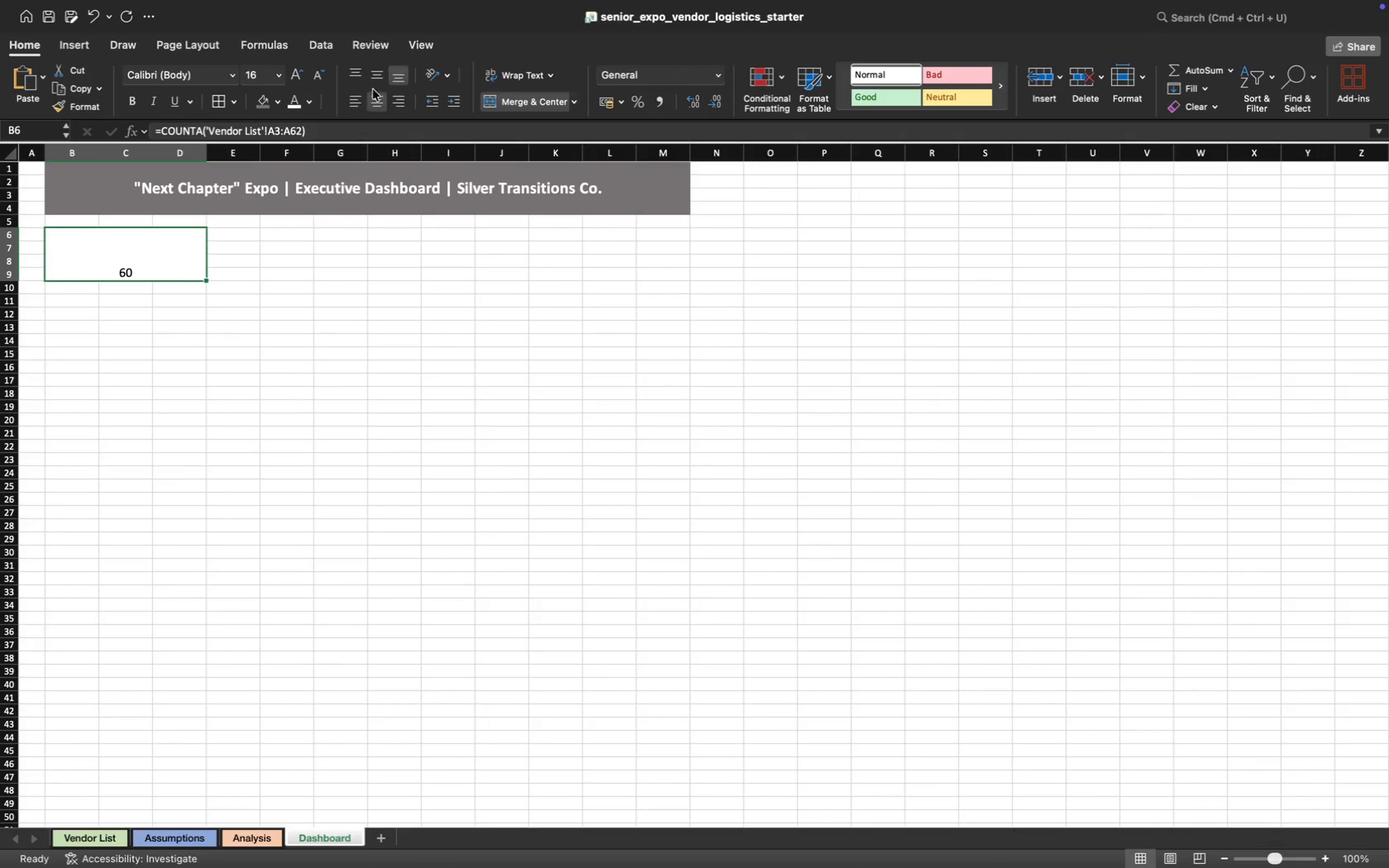 
left_click([378, 74])
 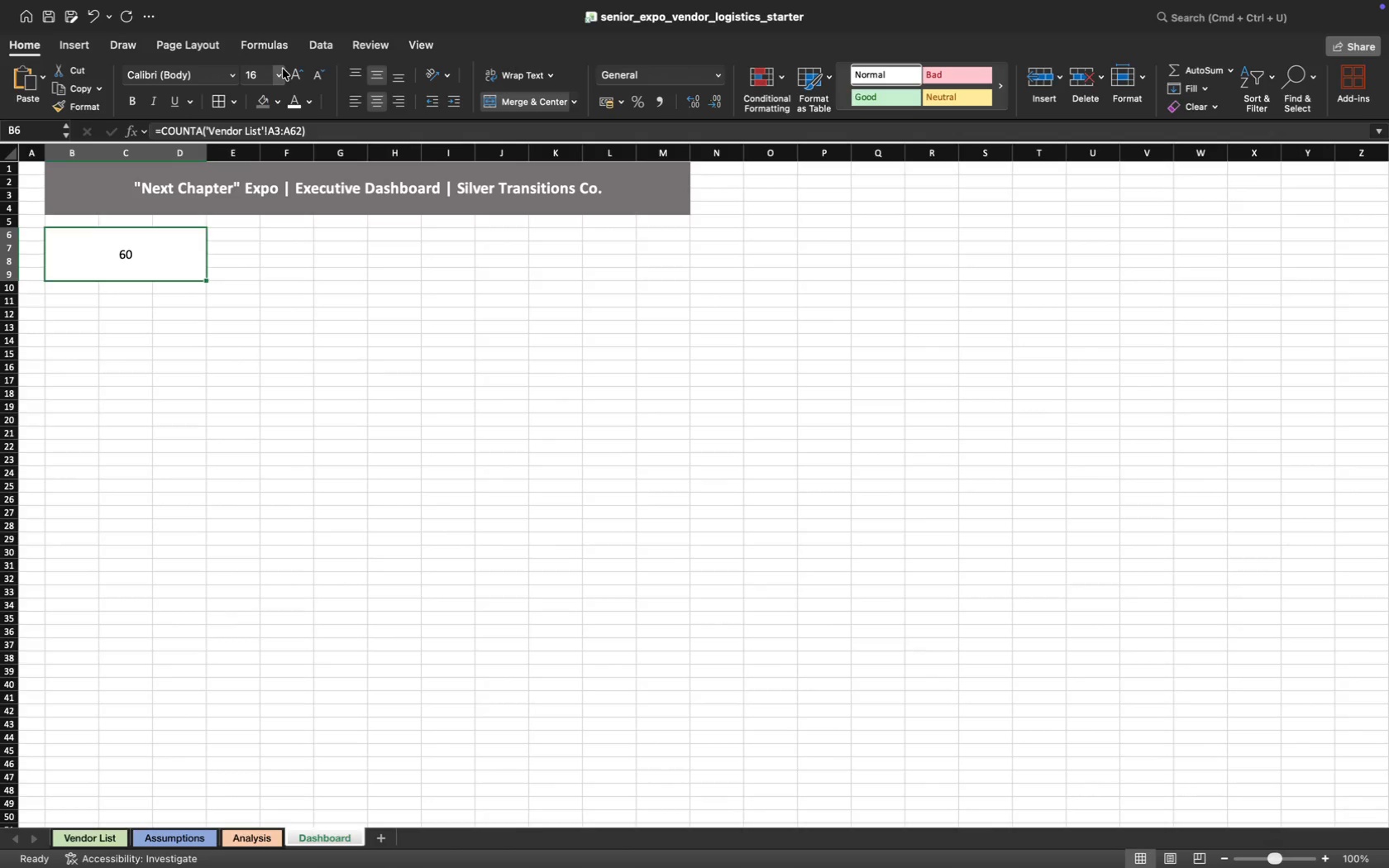 
left_click([281, 69])
 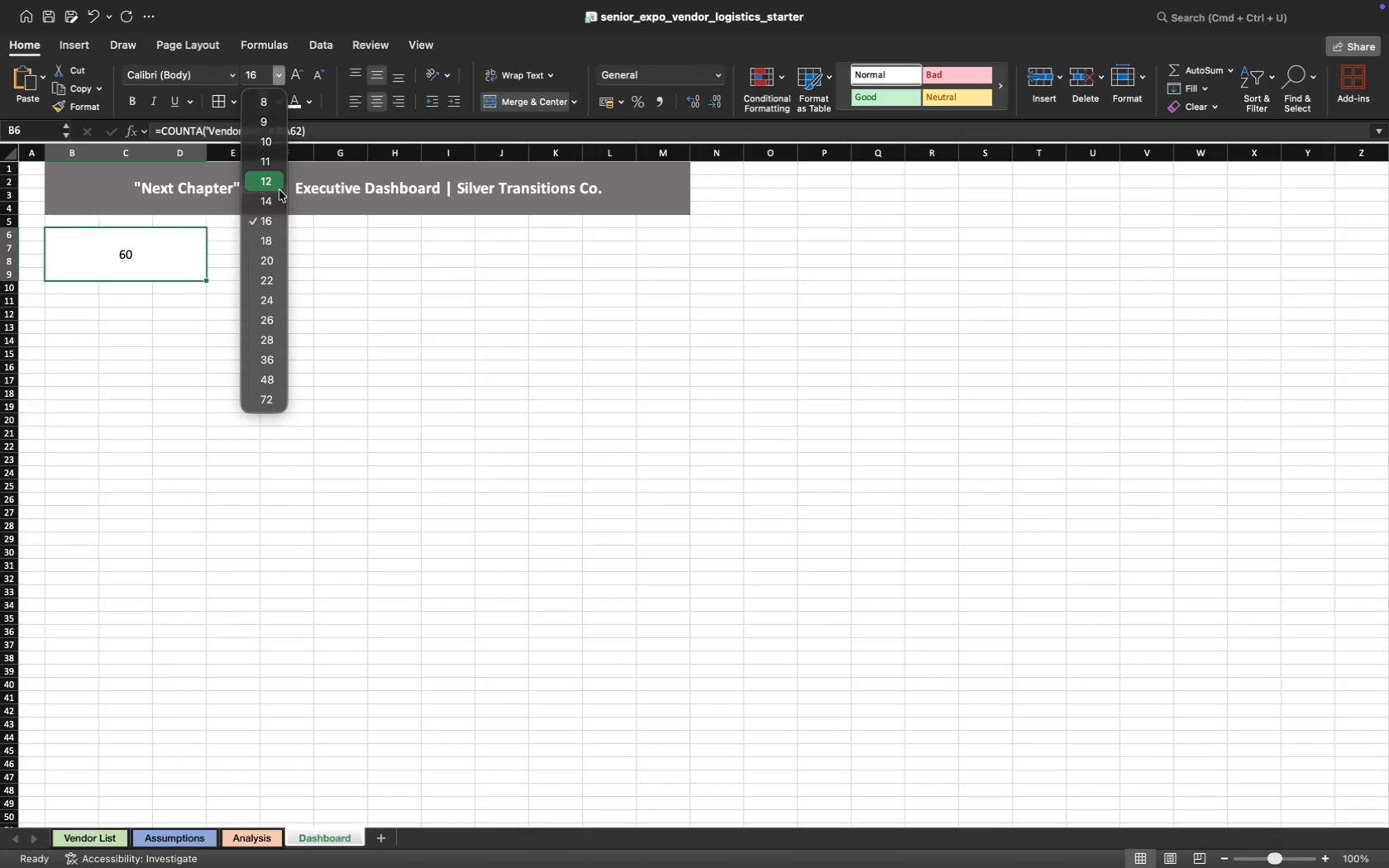 
mouse_move([260, 259])
 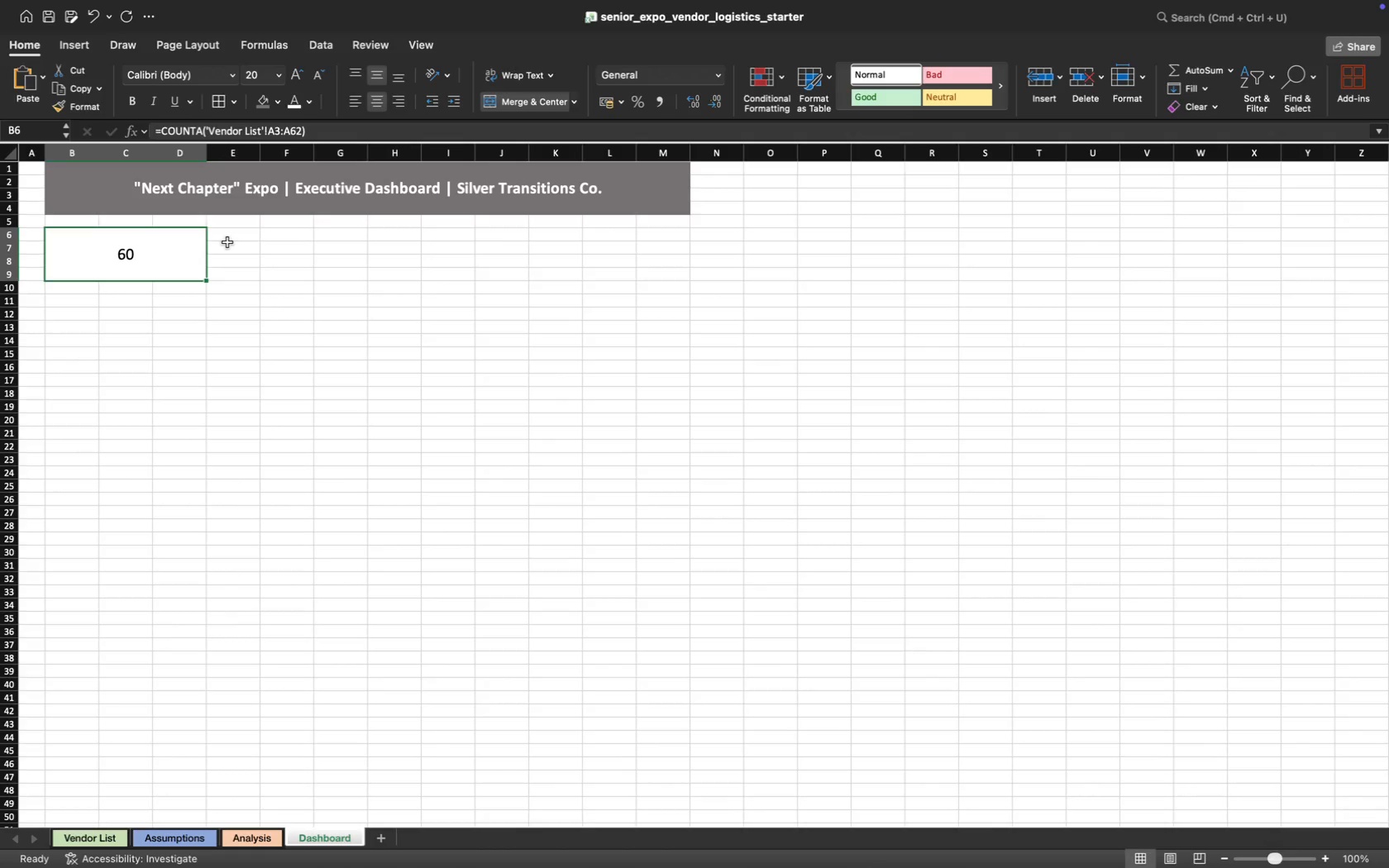 
wait(9.98)
 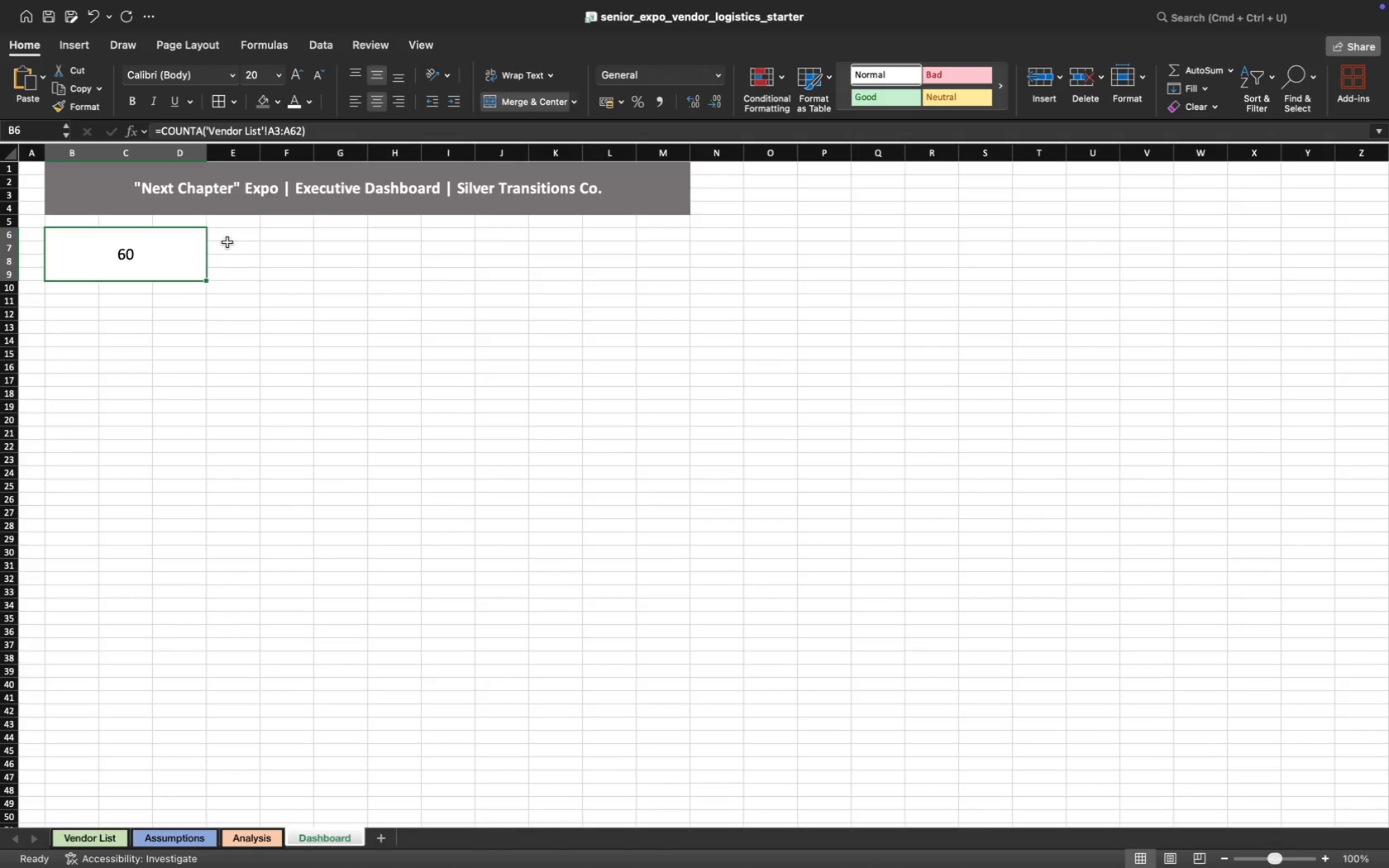 
left_click_drag(start_coordinate=[227, 236], to_coordinate=[288, 262])
 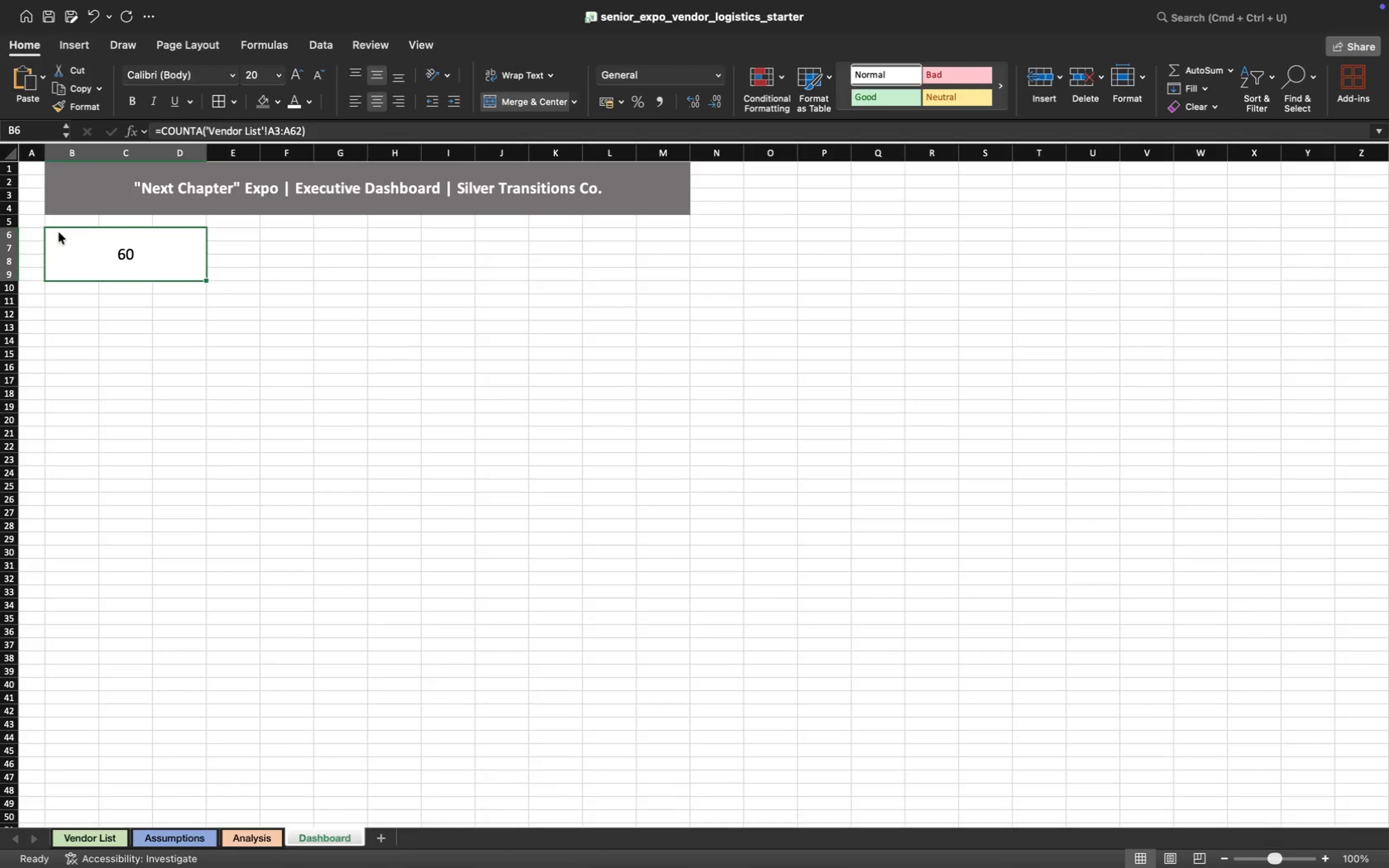 
wait(5.45)
 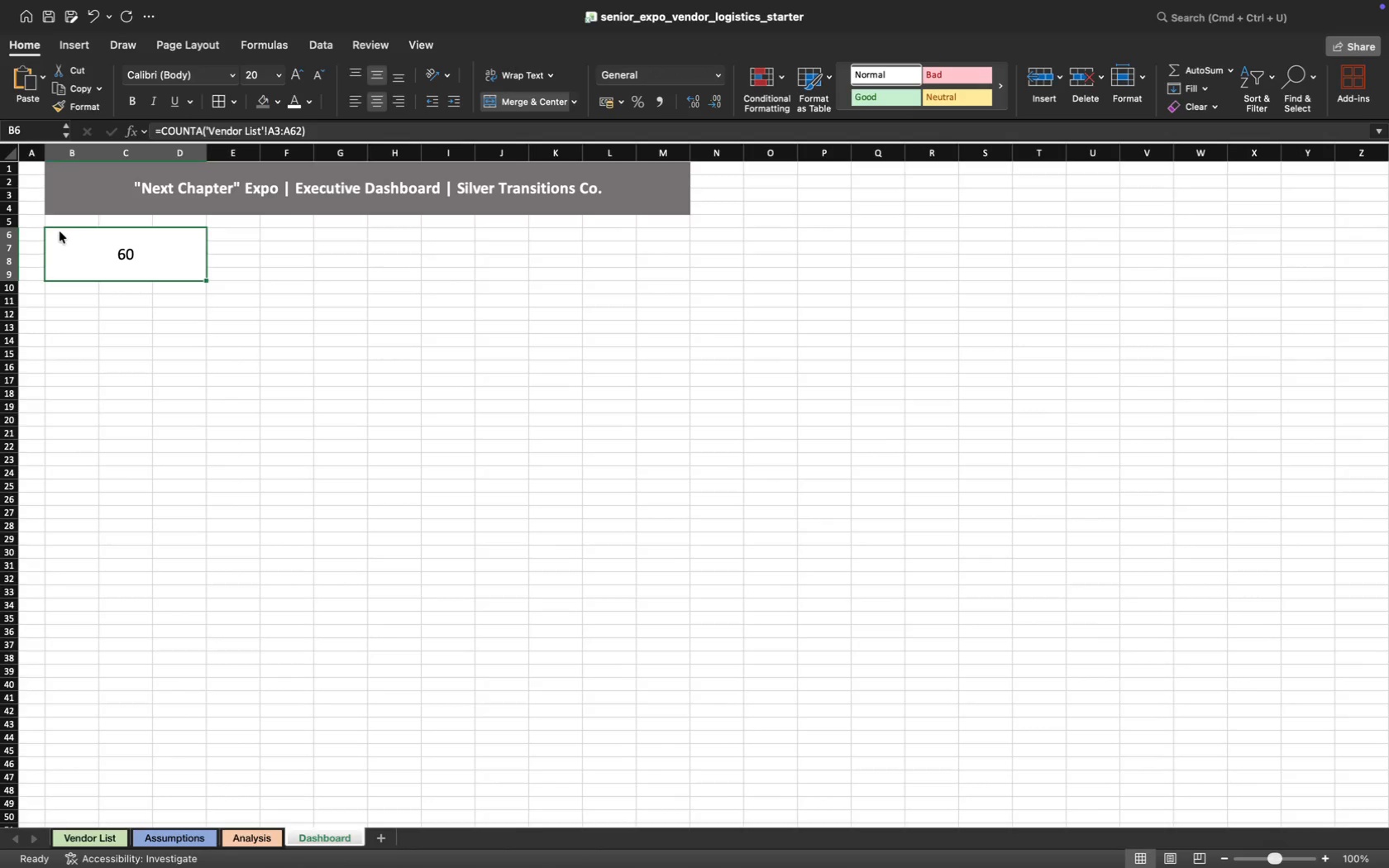 
left_click([55, 233])
 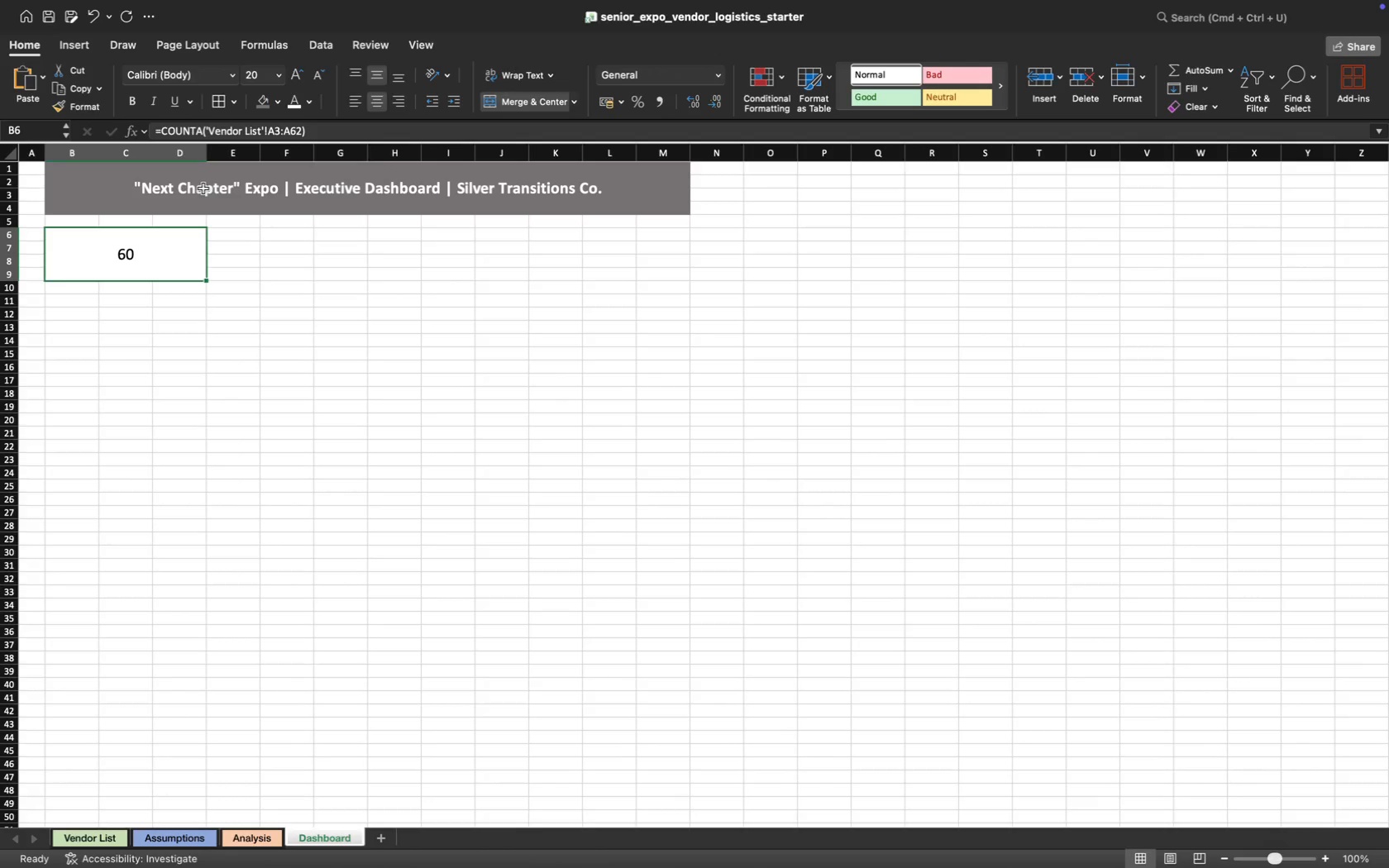 
left_click([533, 96])
 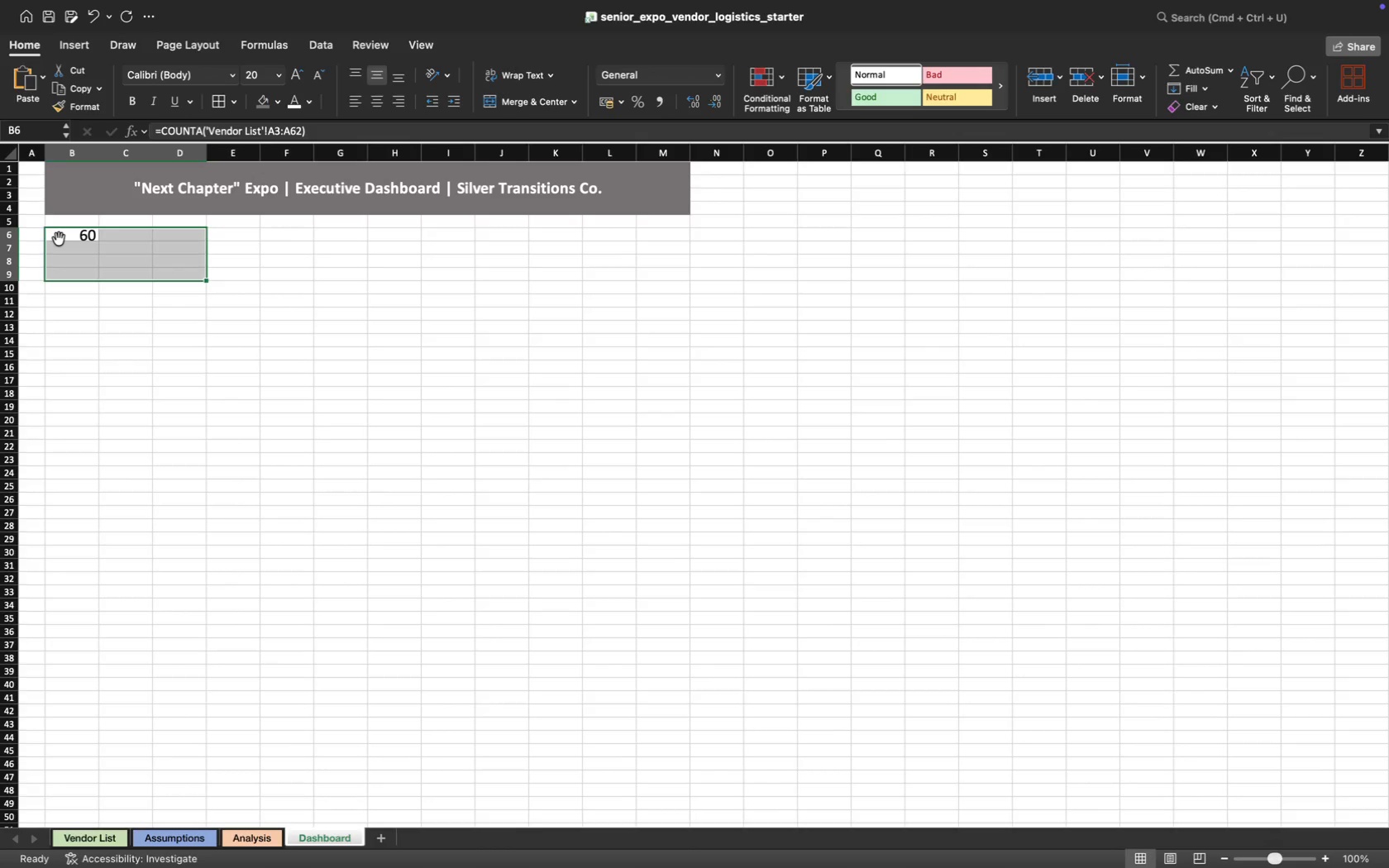 
left_click([59, 238])
 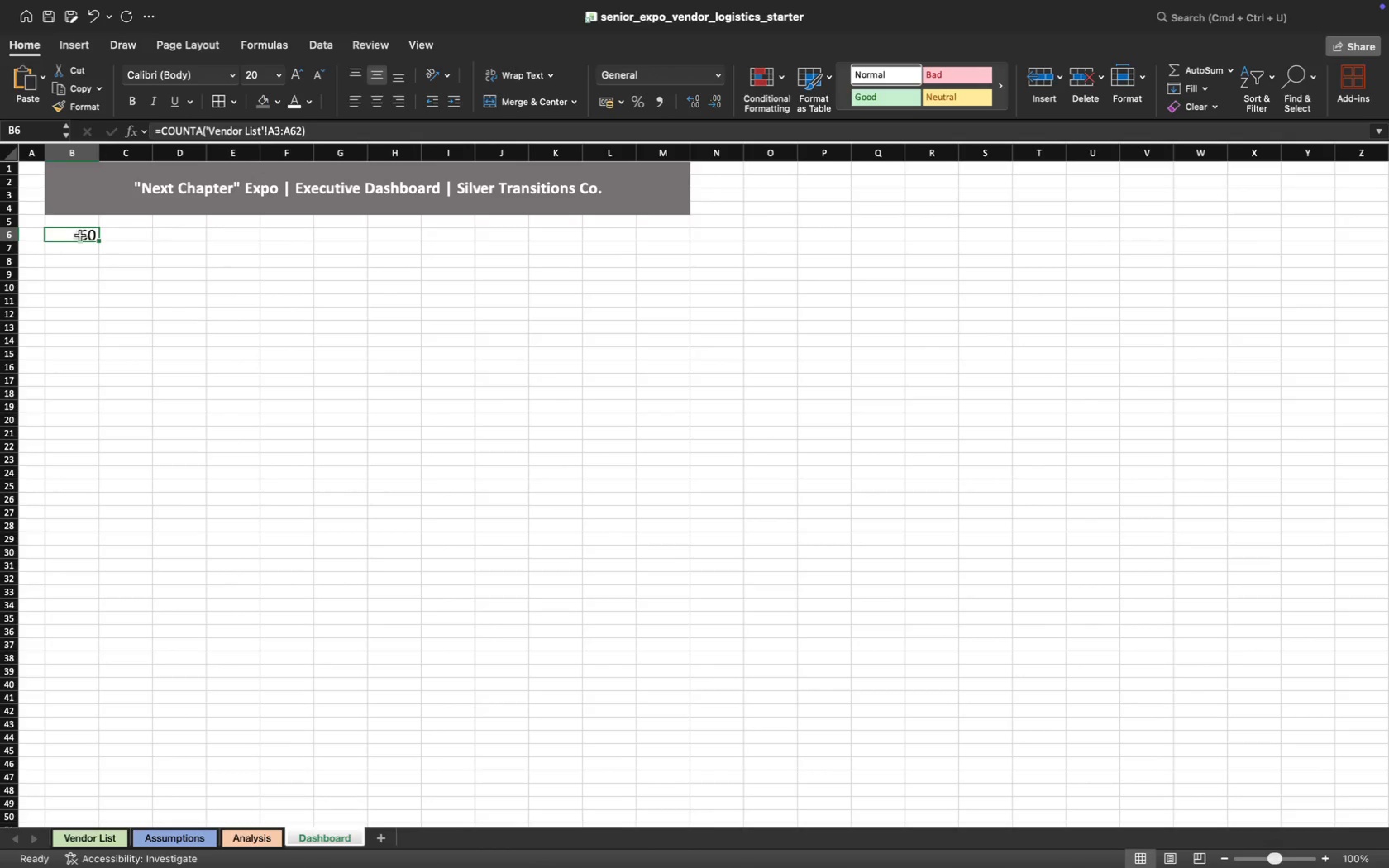 
left_click_drag(start_coordinate=[69, 234], to_coordinate=[141, 273])
 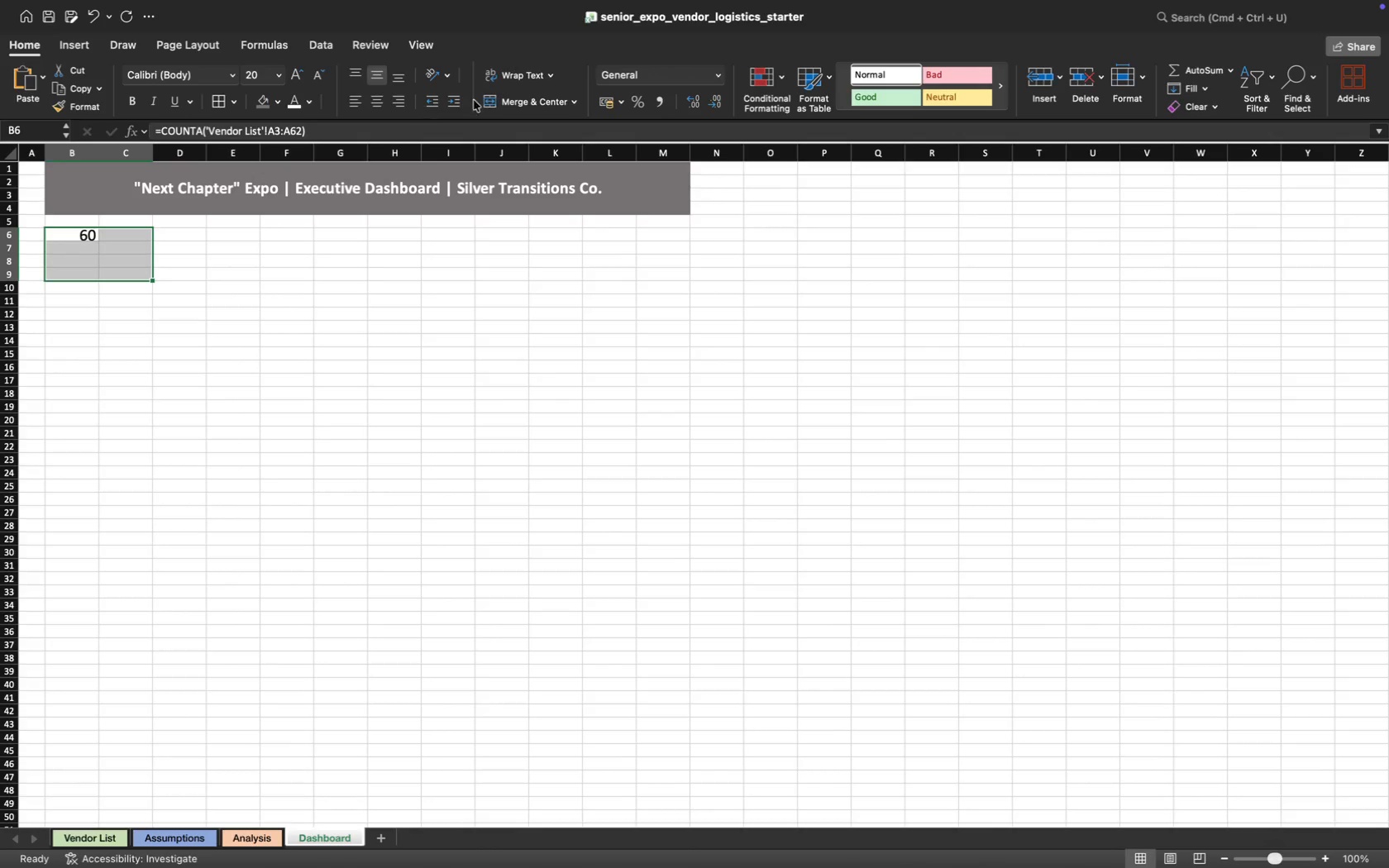 
left_click([503, 99])
 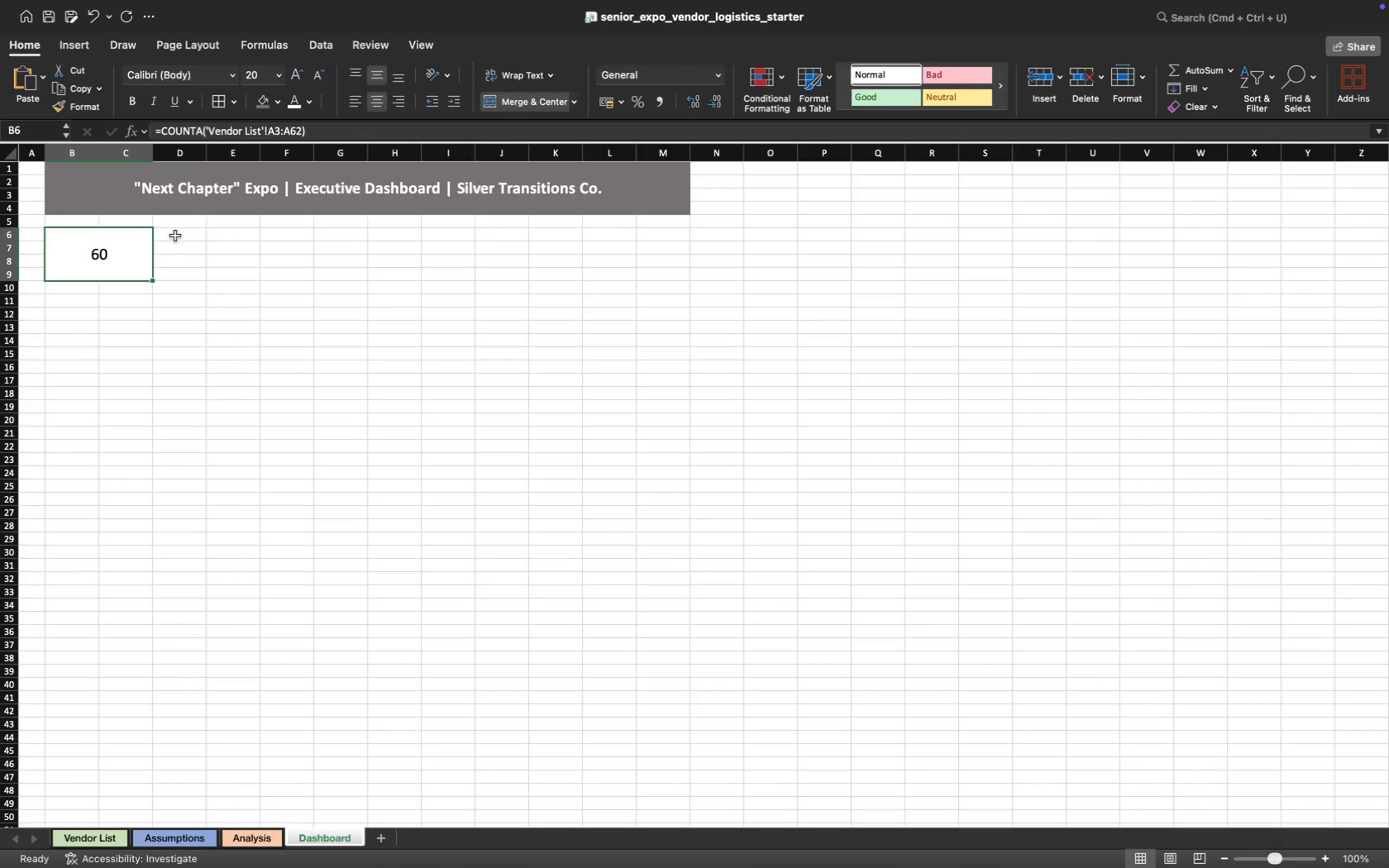 
left_click([173, 236])
 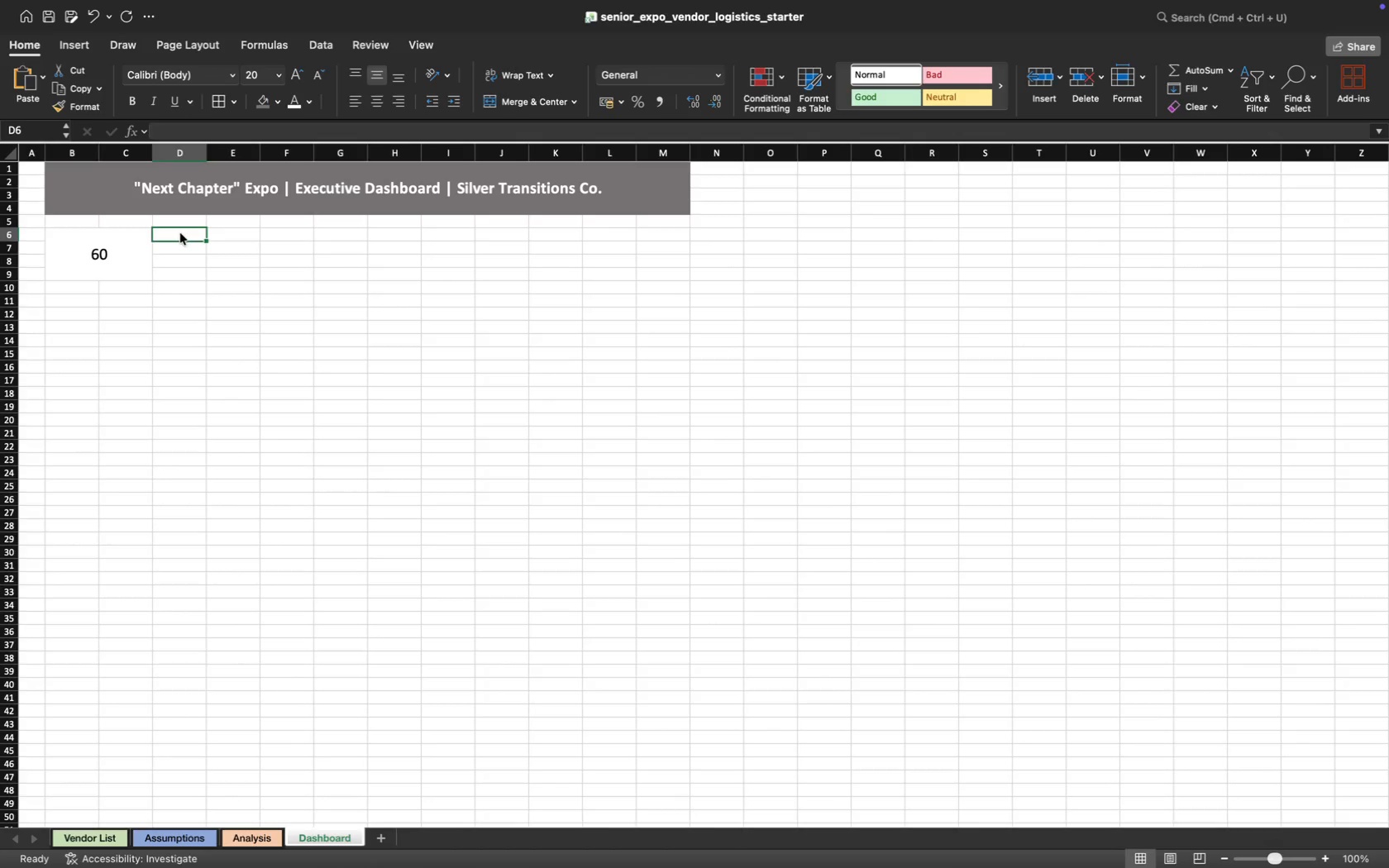 
left_click_drag(start_coordinate=[179, 231], to_coordinate=[238, 271])
 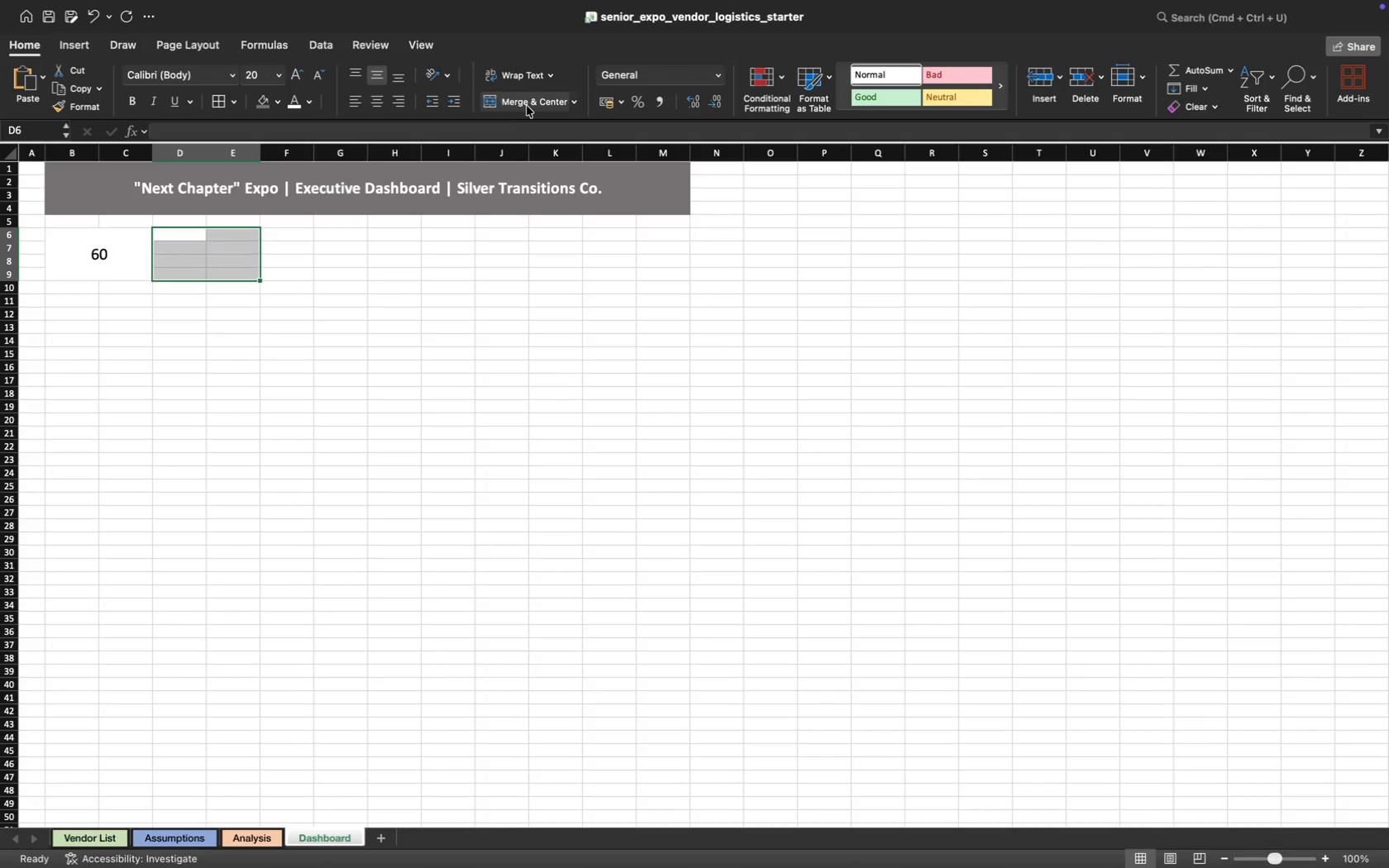 
left_click([524, 103])
 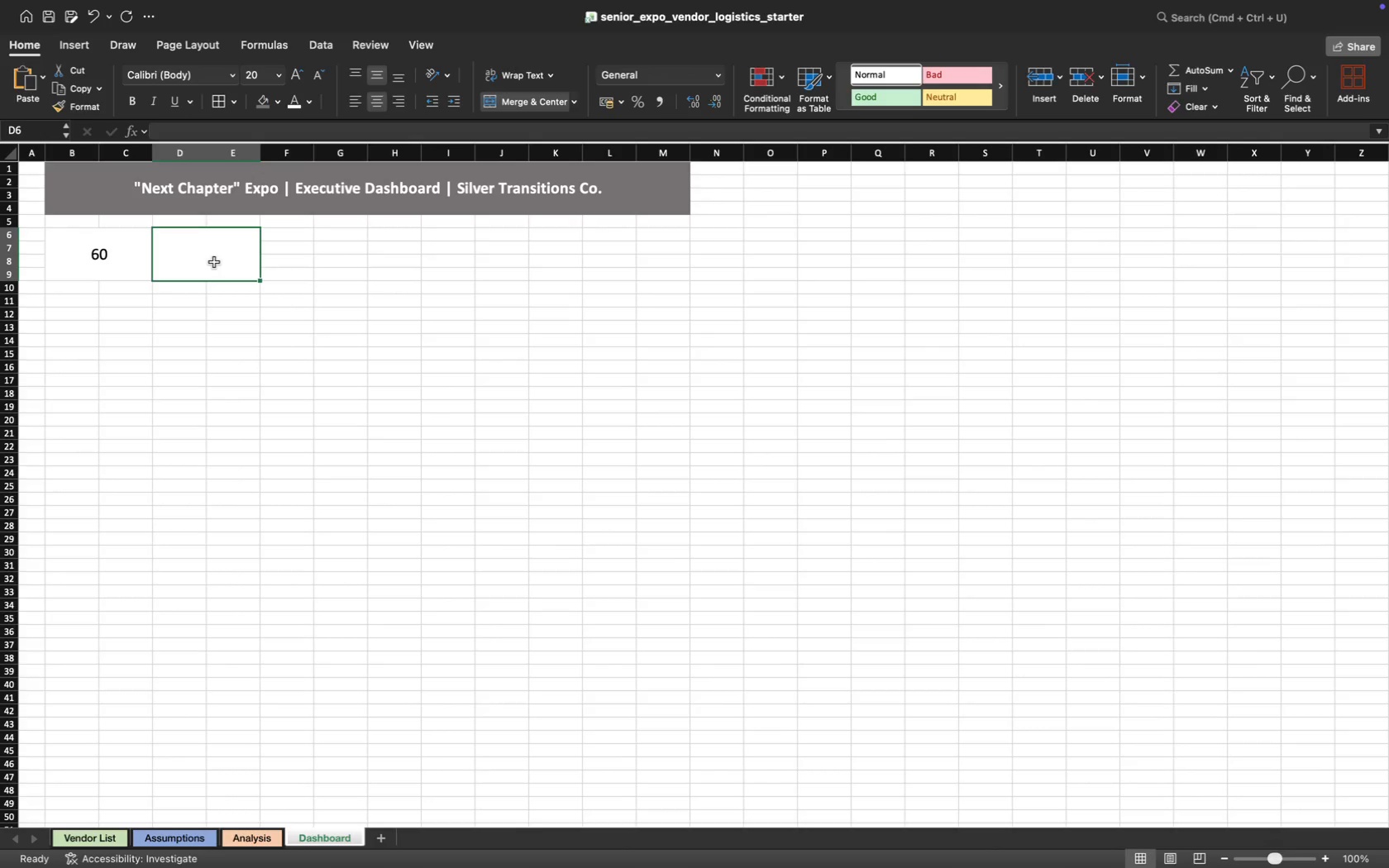 
wait(6.87)
 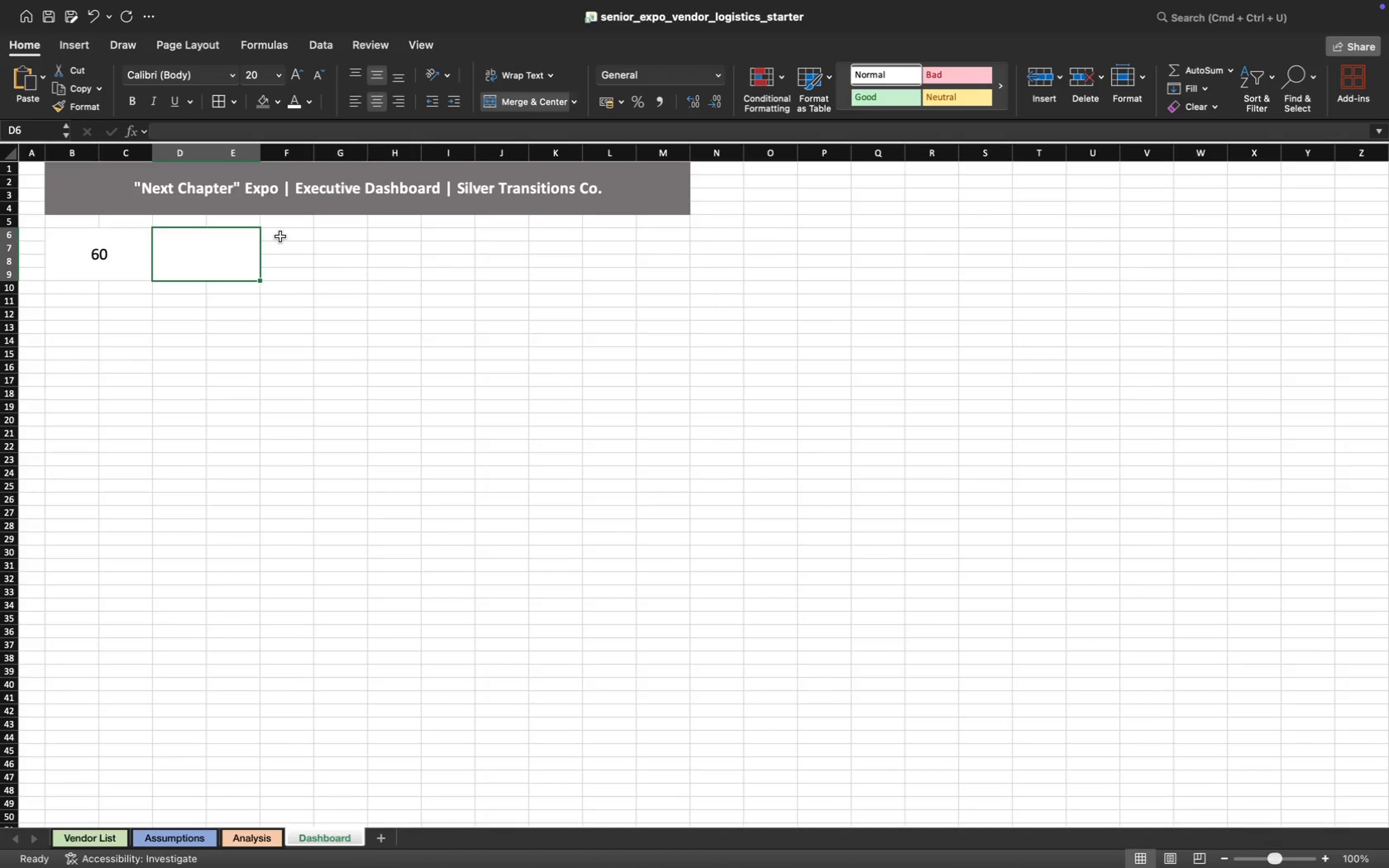 
left_click([214, 262])
 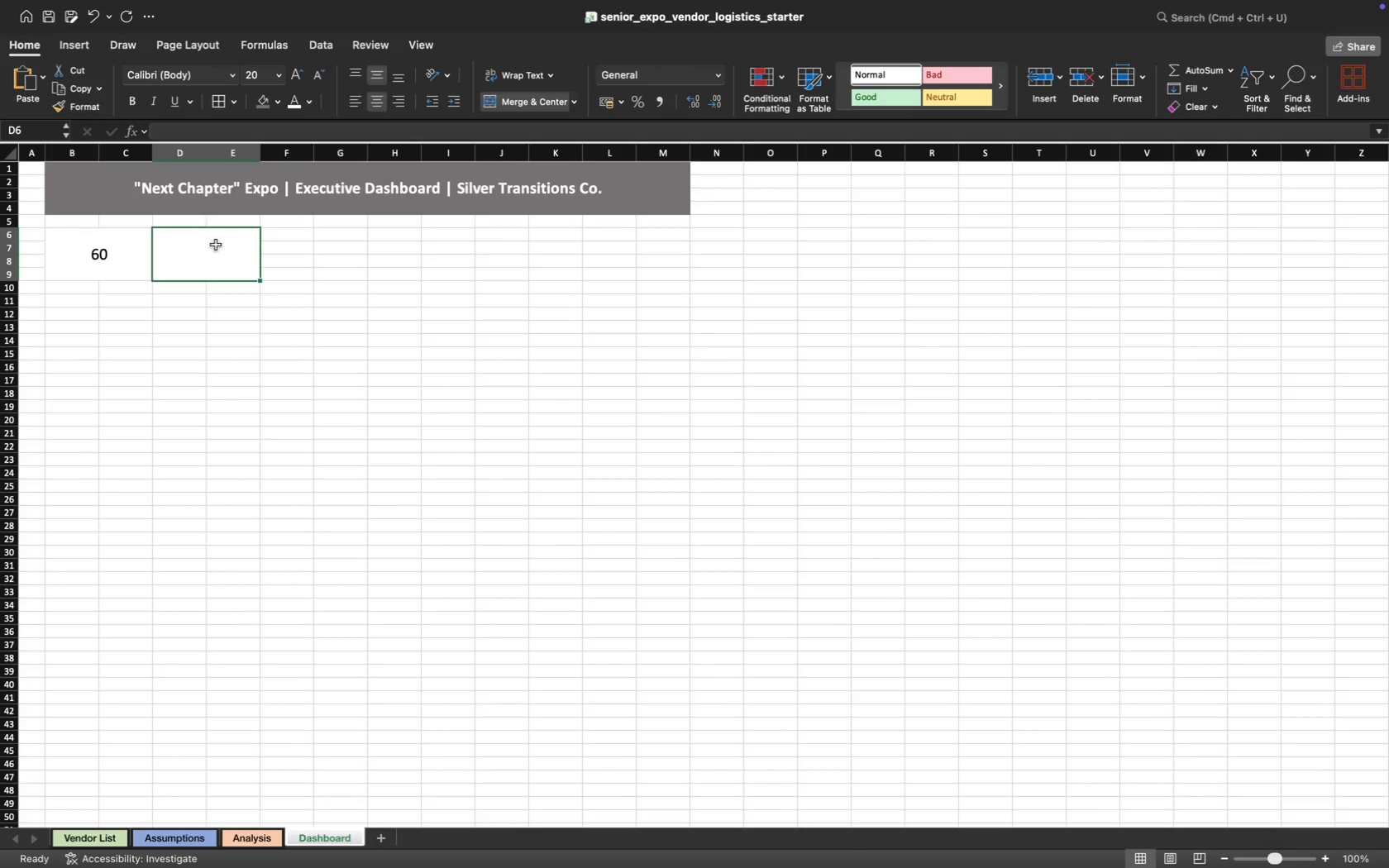 
double_click([216, 245])
 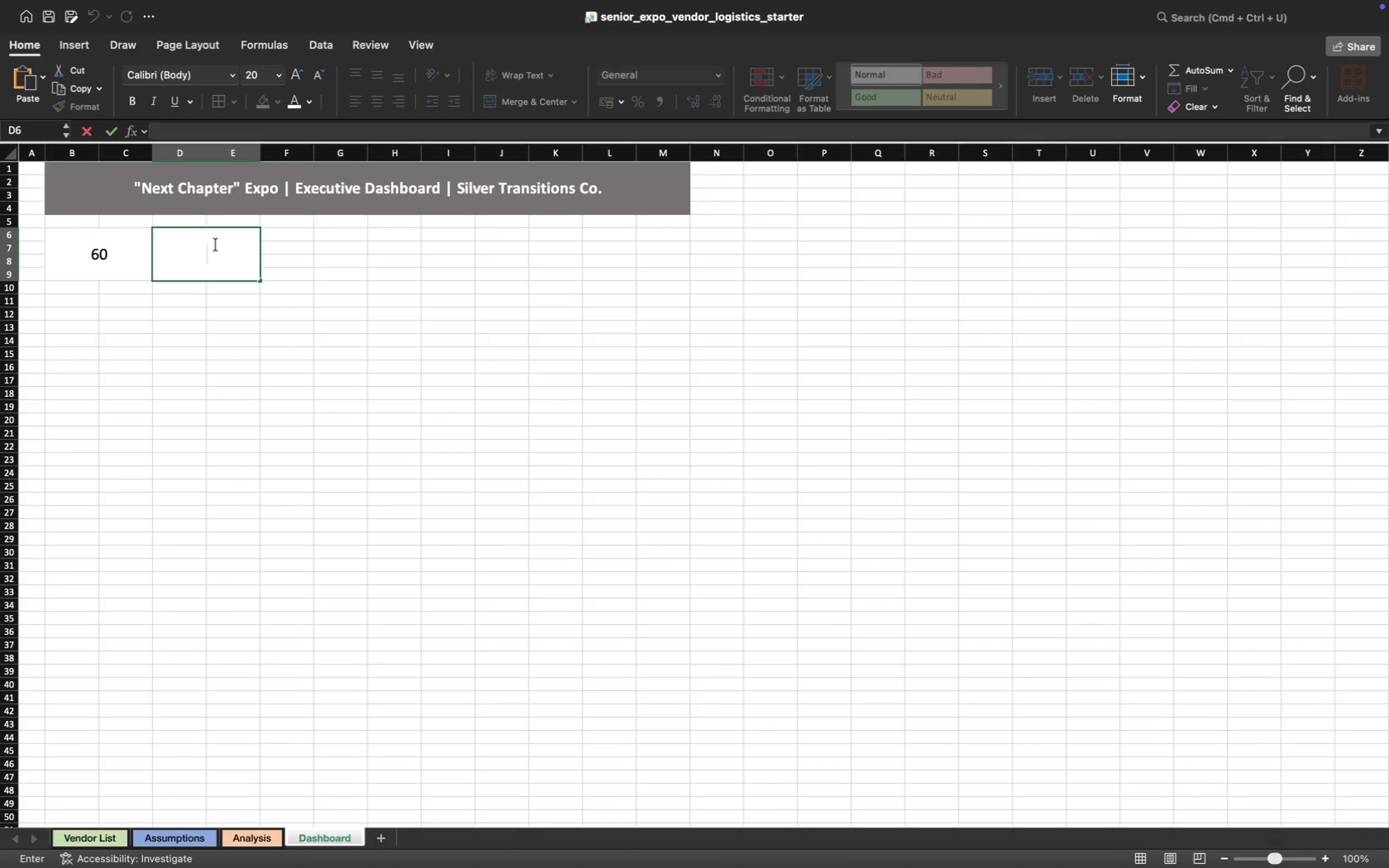 
type(=counti)
 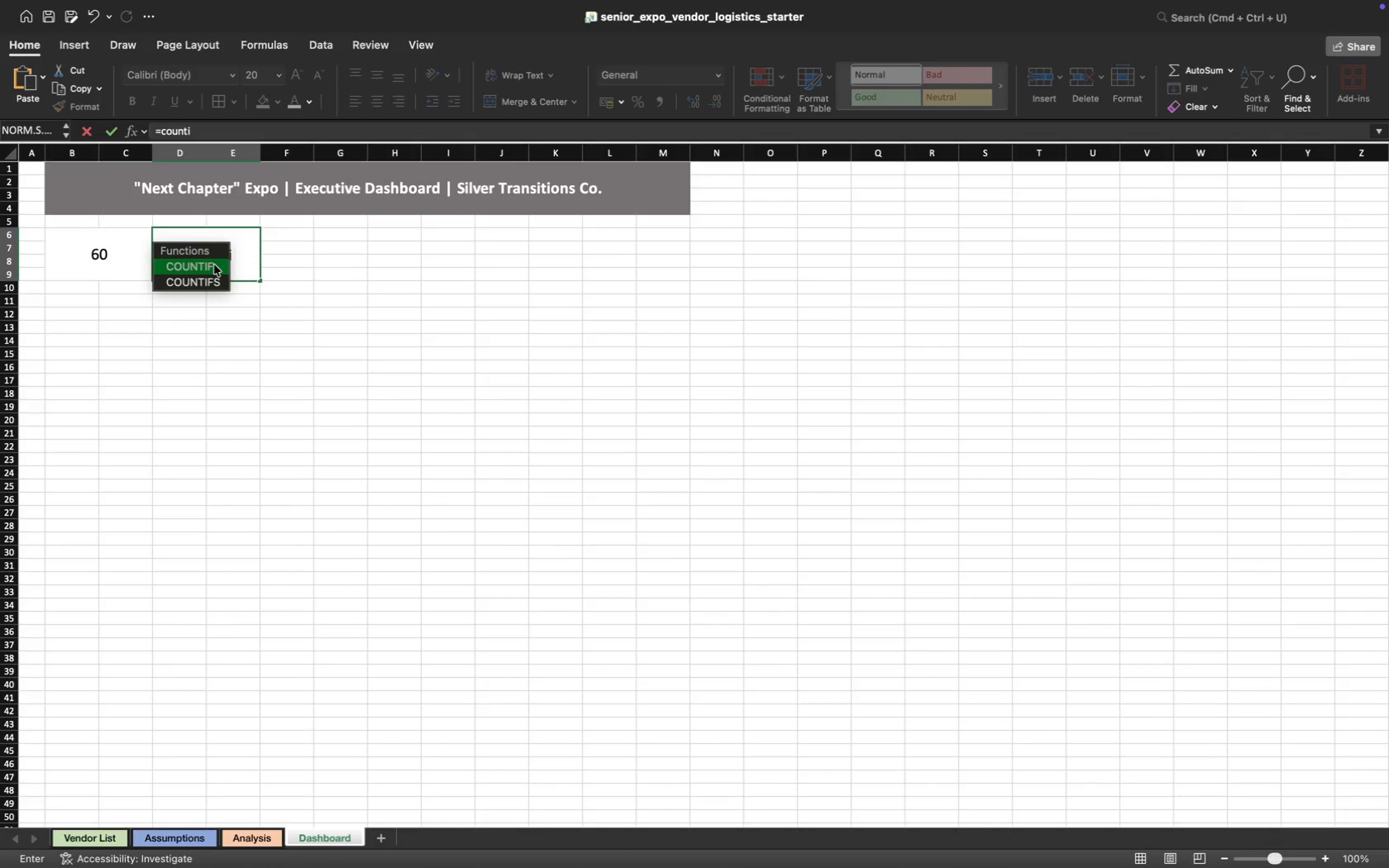 
left_click([214, 265])
 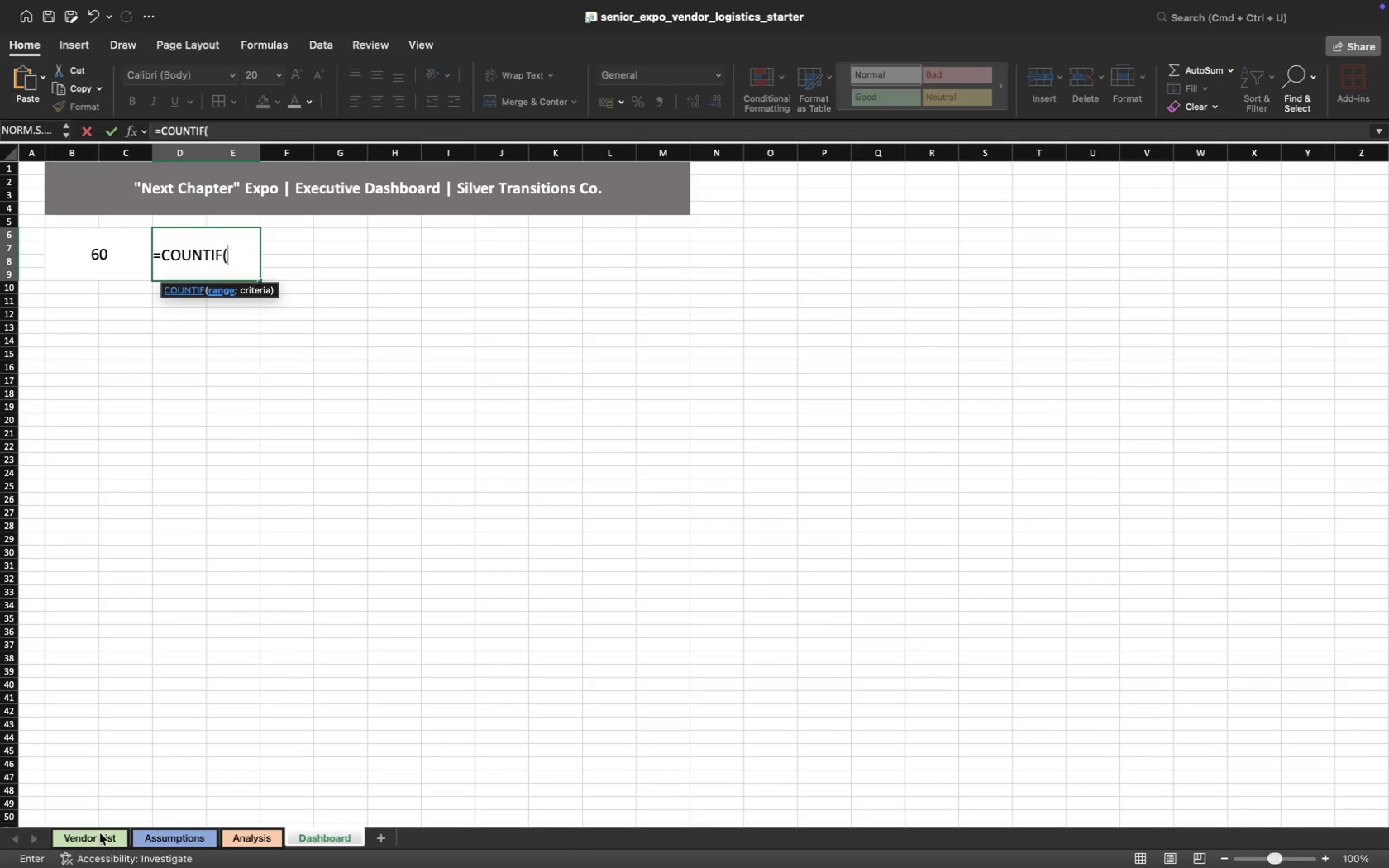 
wait(6.4)
 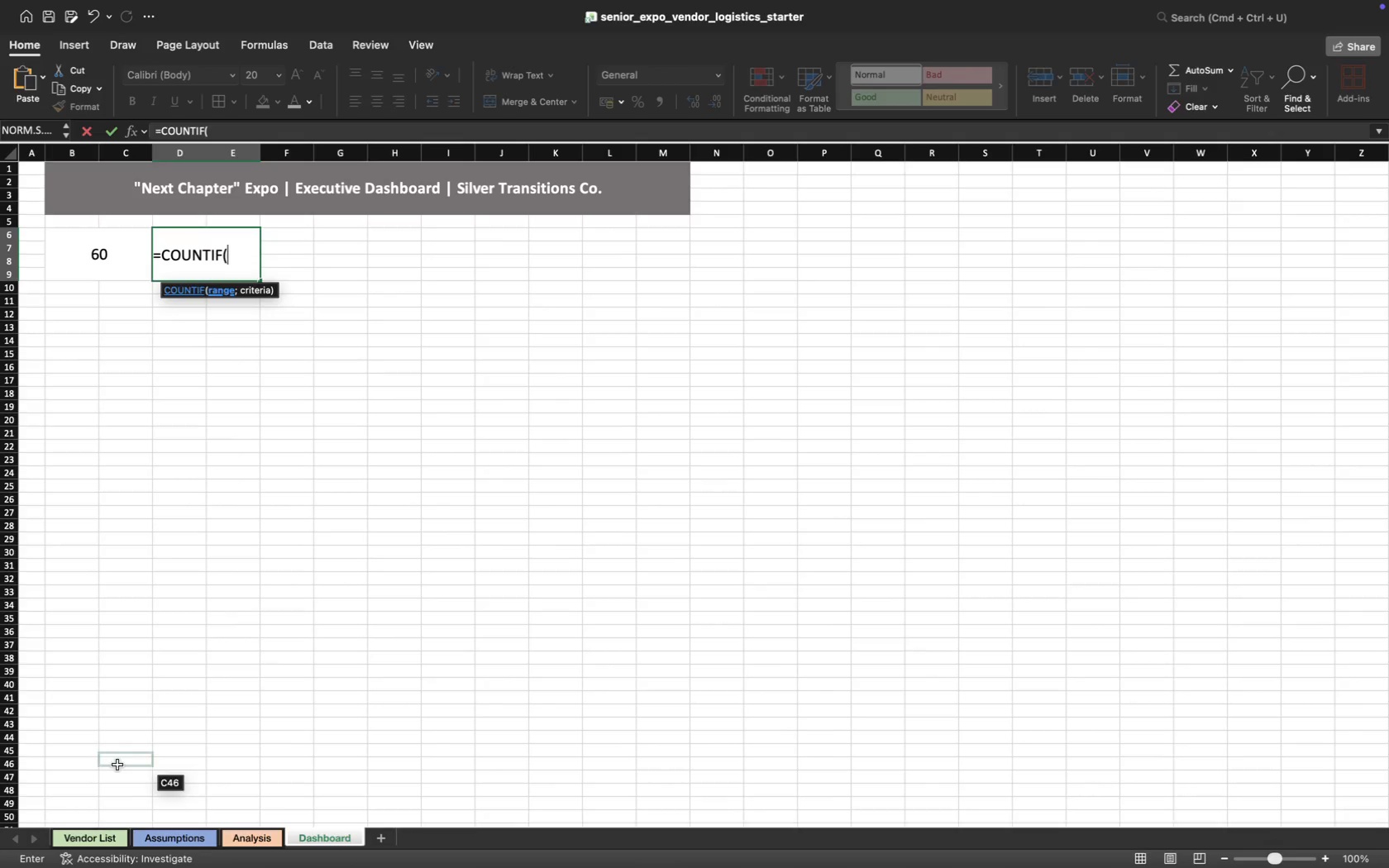 
left_click([100, 833])
 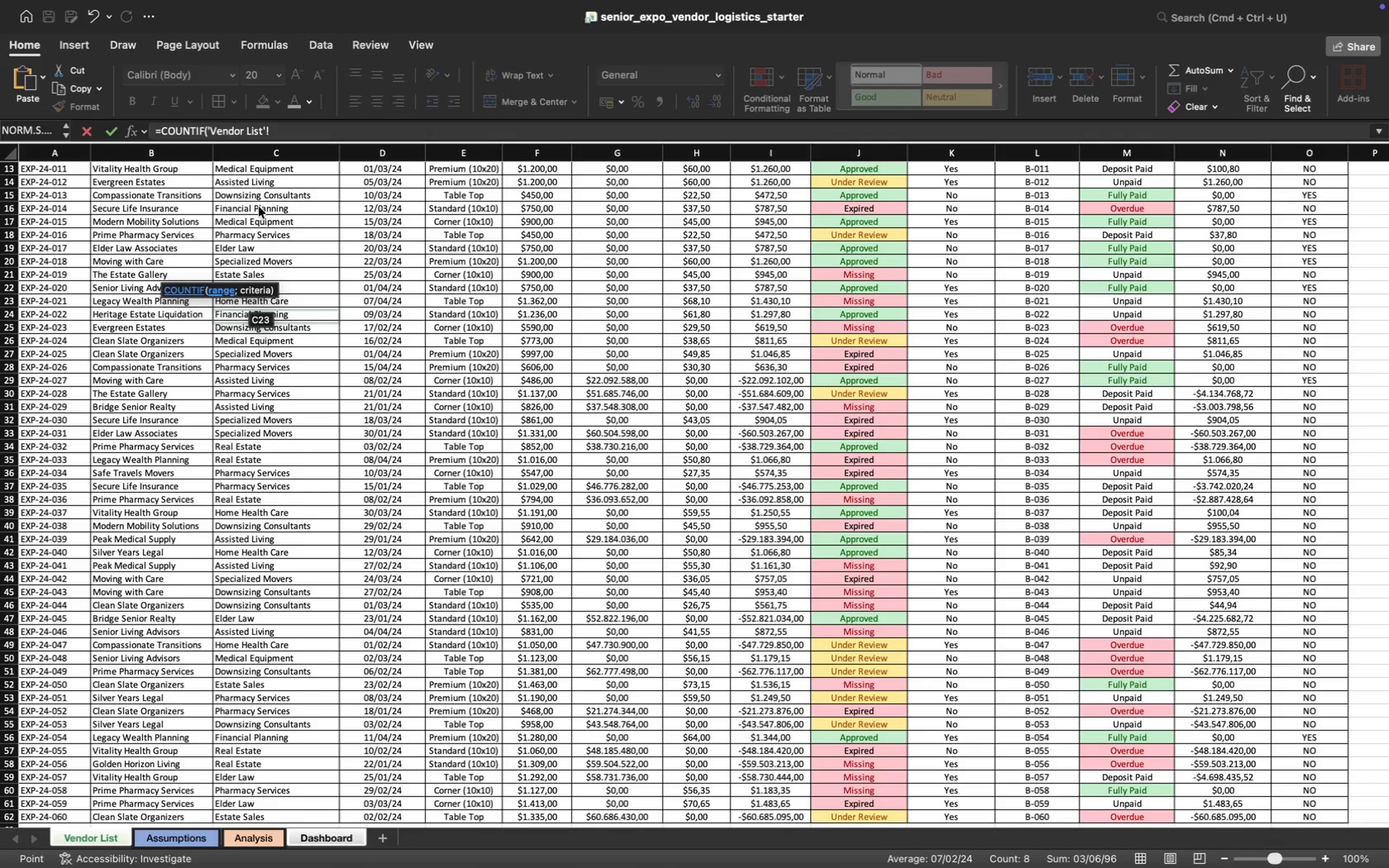 
scroll: coordinate [500, 391], scroll_direction: down, amount: 37.0
 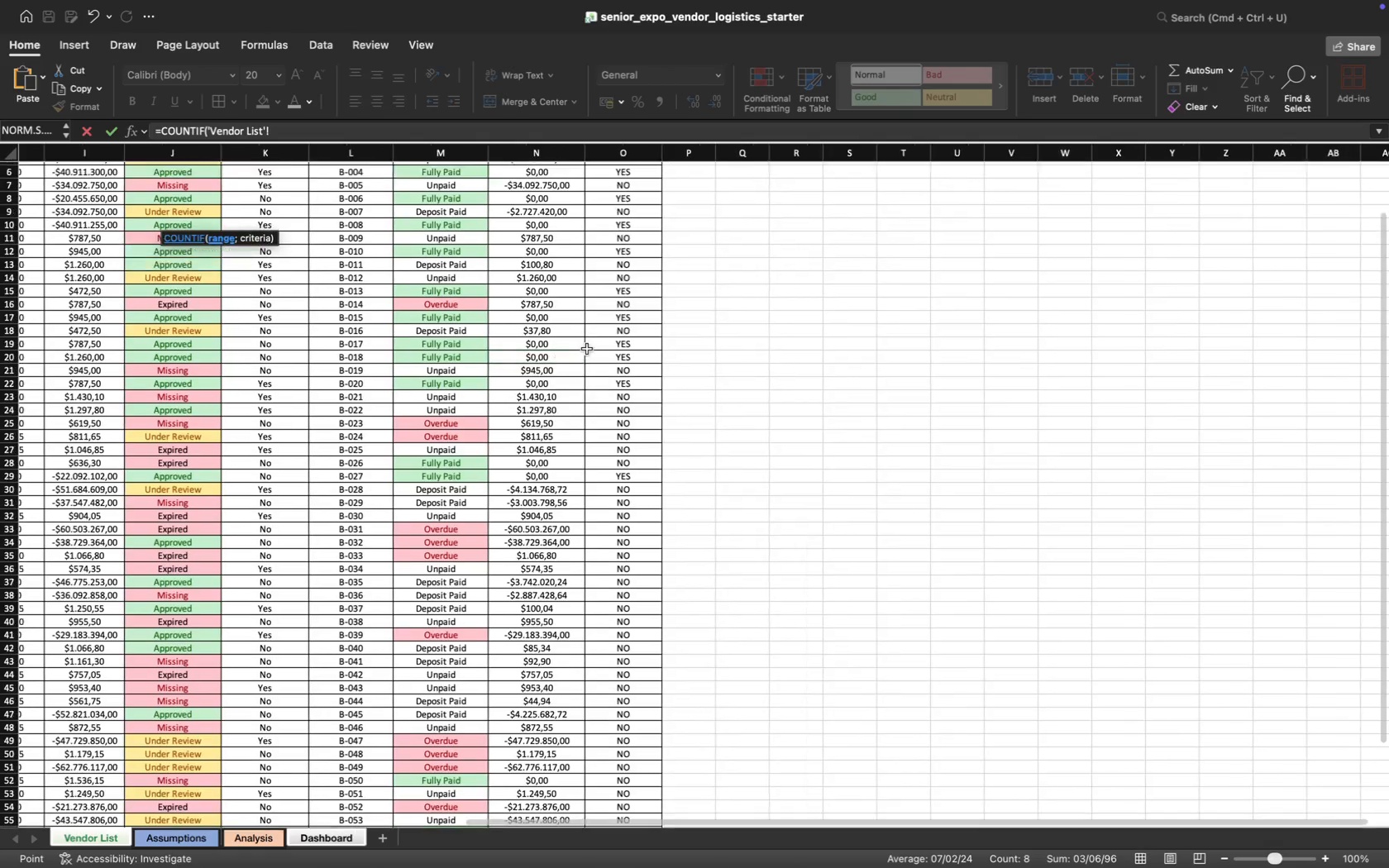 
scroll: coordinate [575, 347], scroll_direction: up, amount: 32.0
 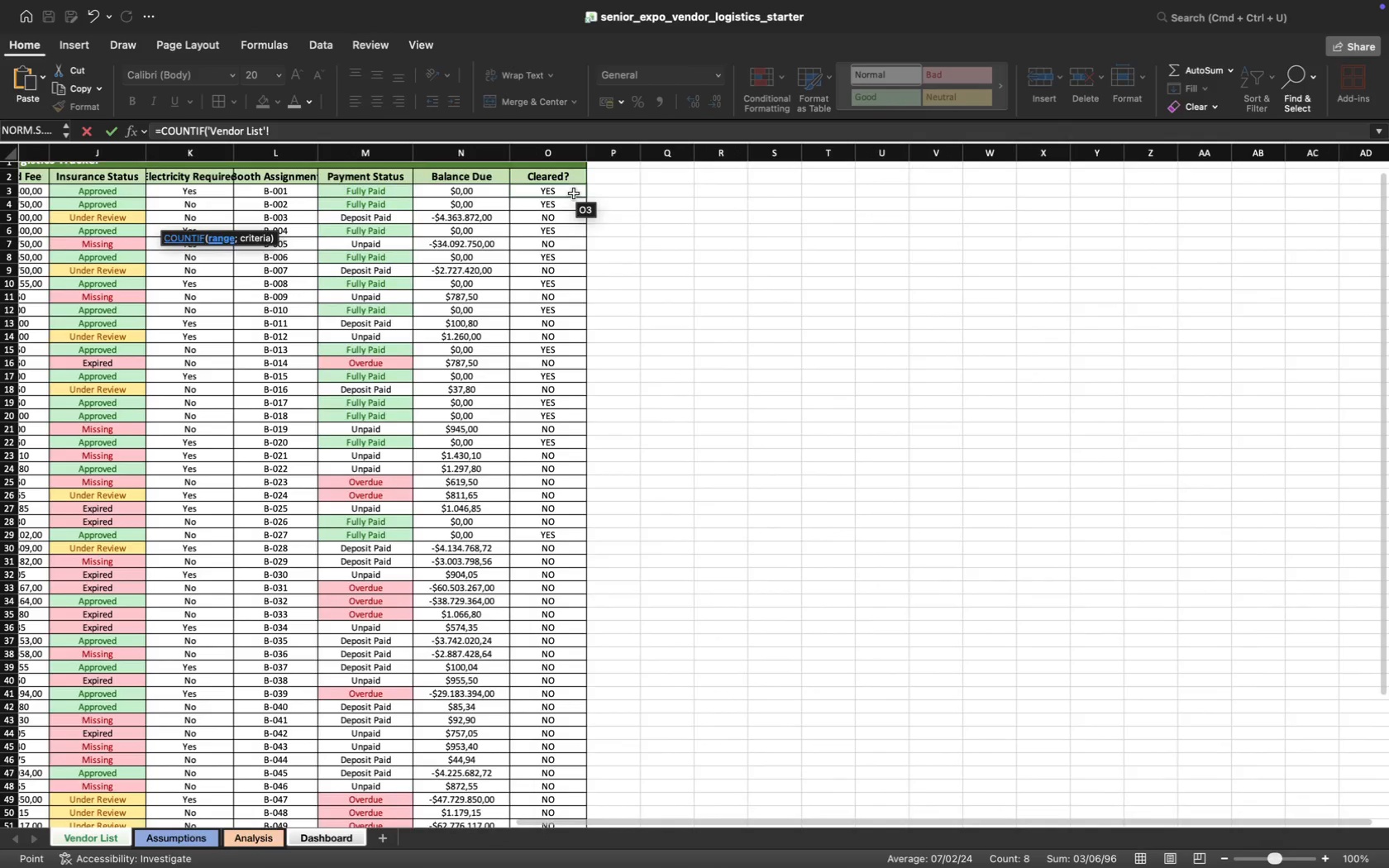 
left_click([574, 193])
 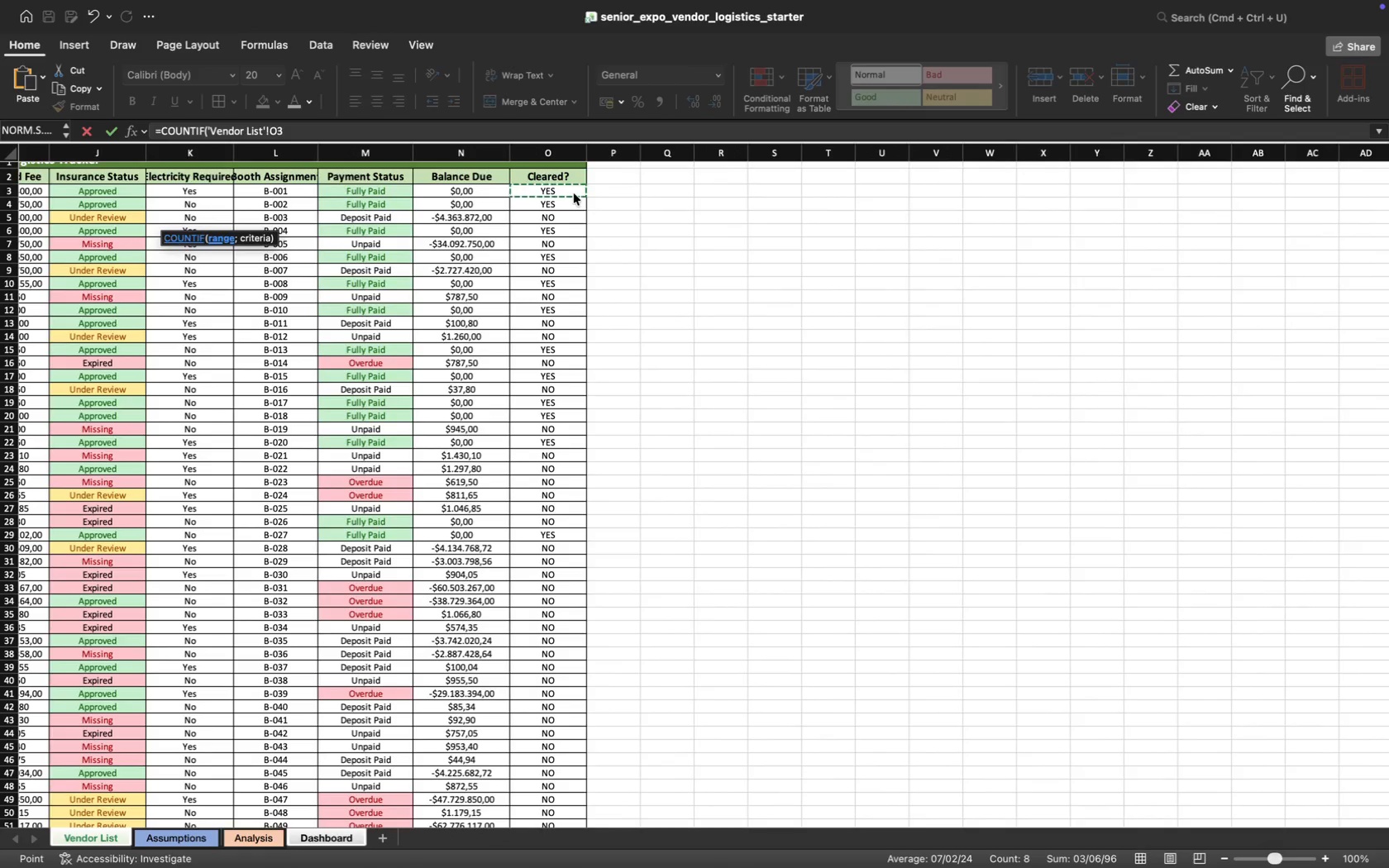 
key(Meta+Shift+ArrowDown)
 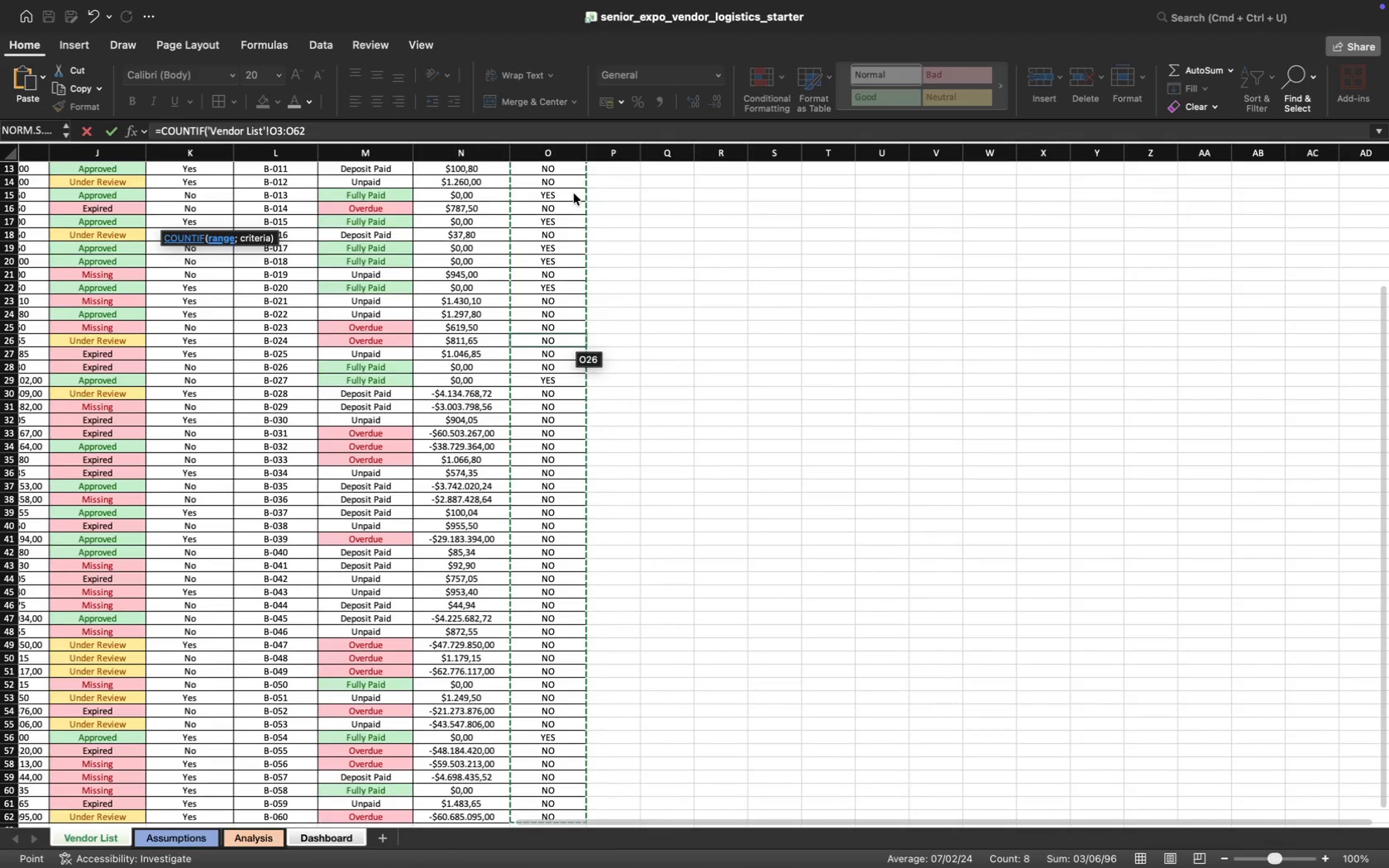 
type(;"YES"))
 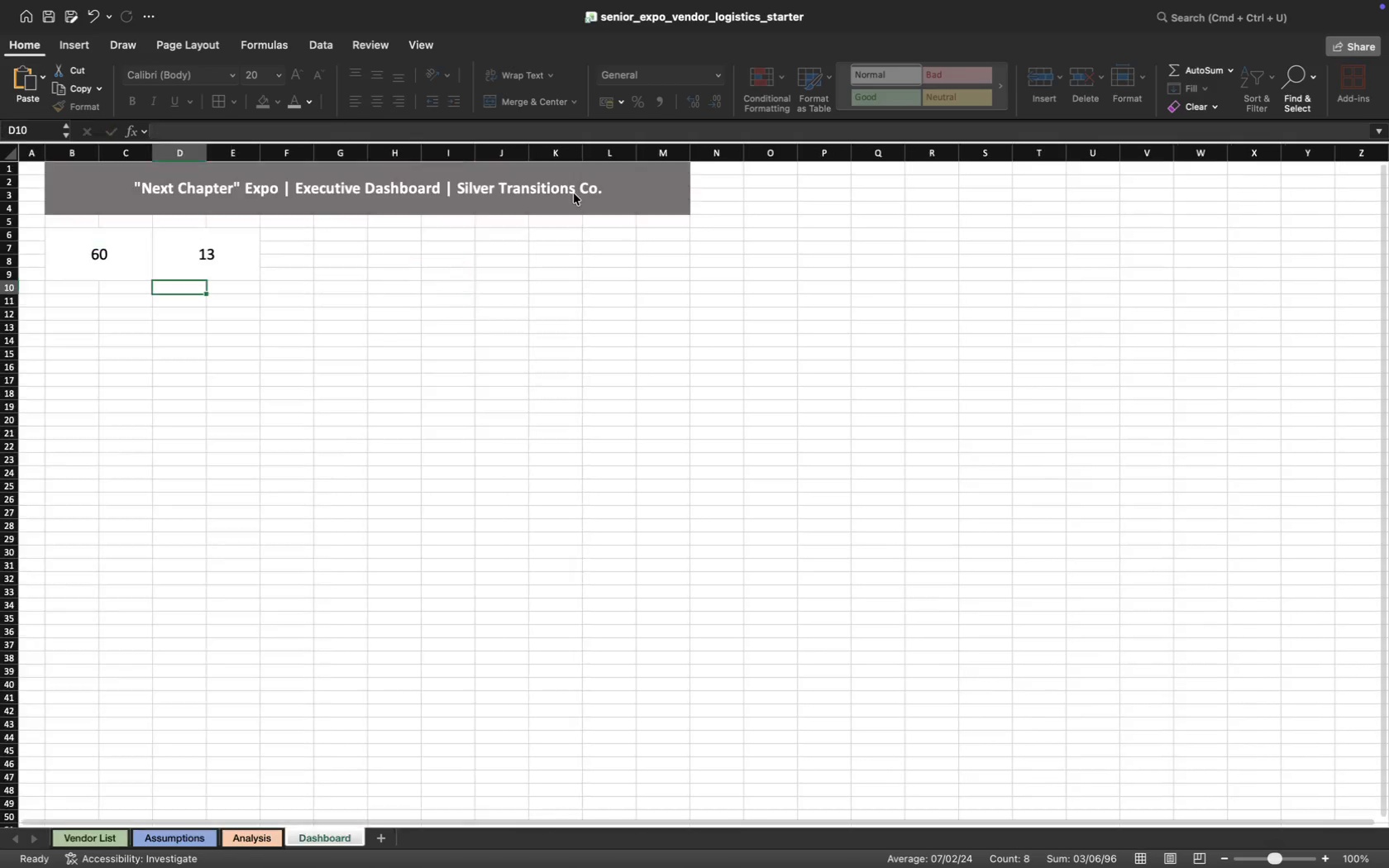 
 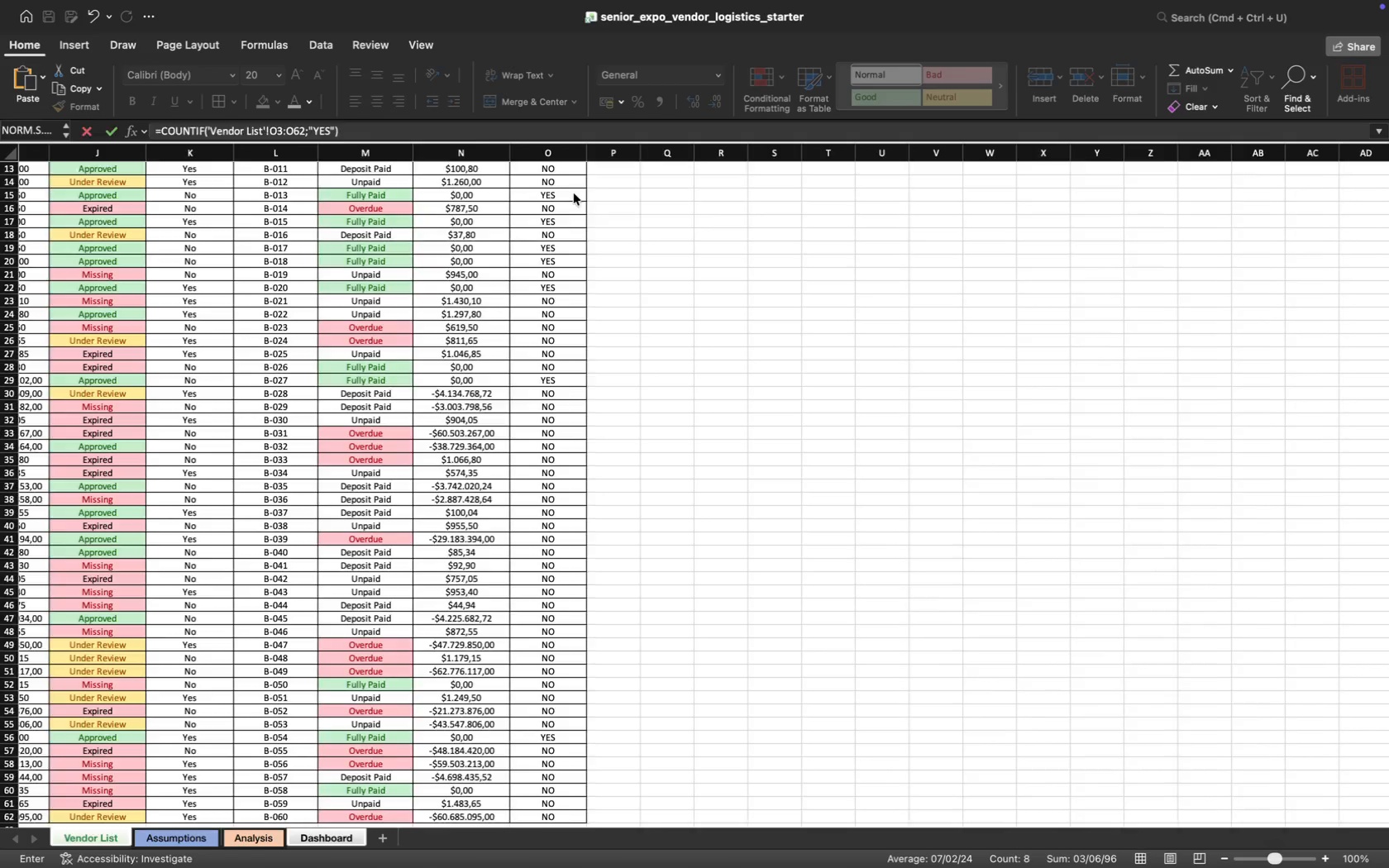 
key(Enter)
 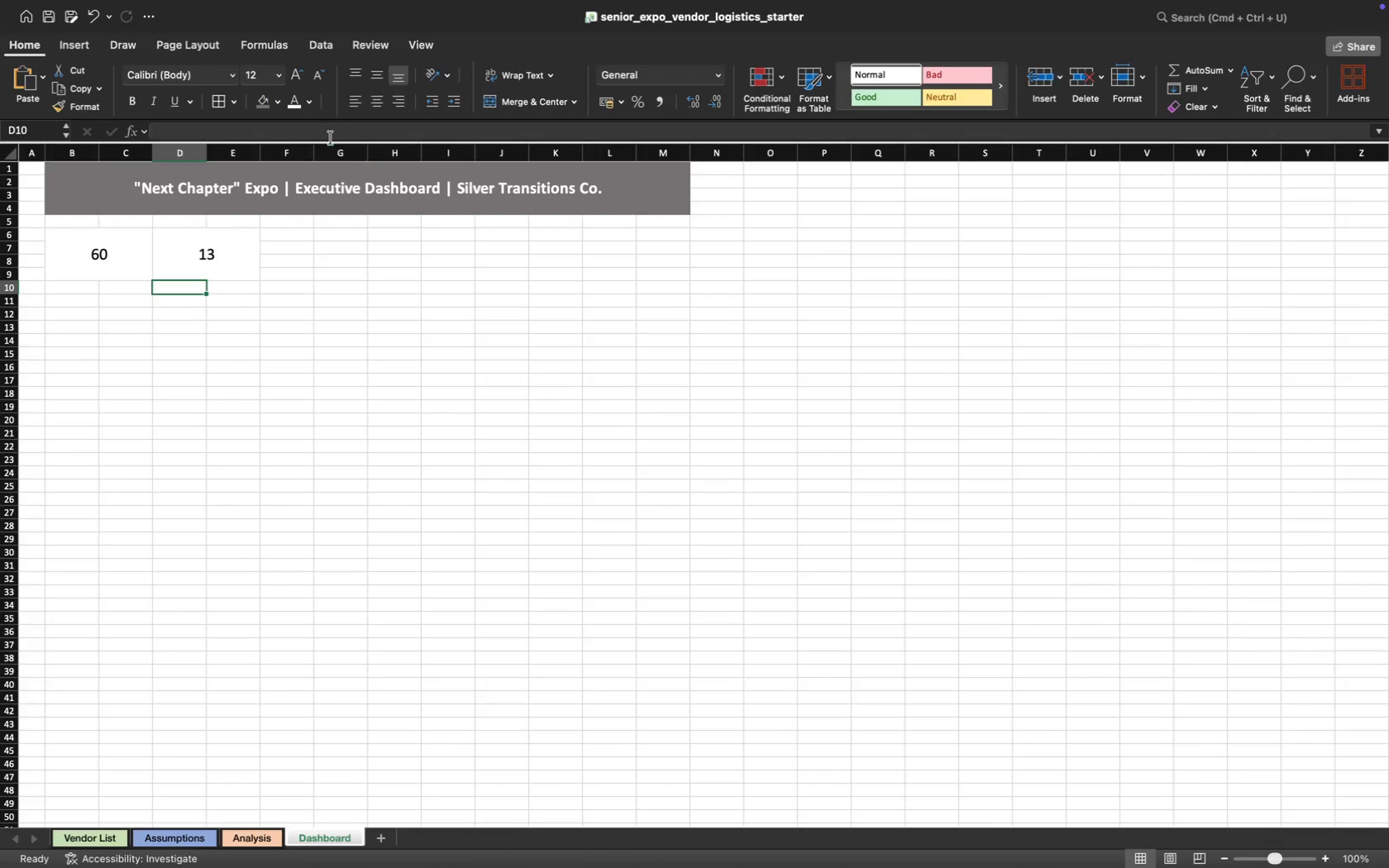 
wait(7.29)
 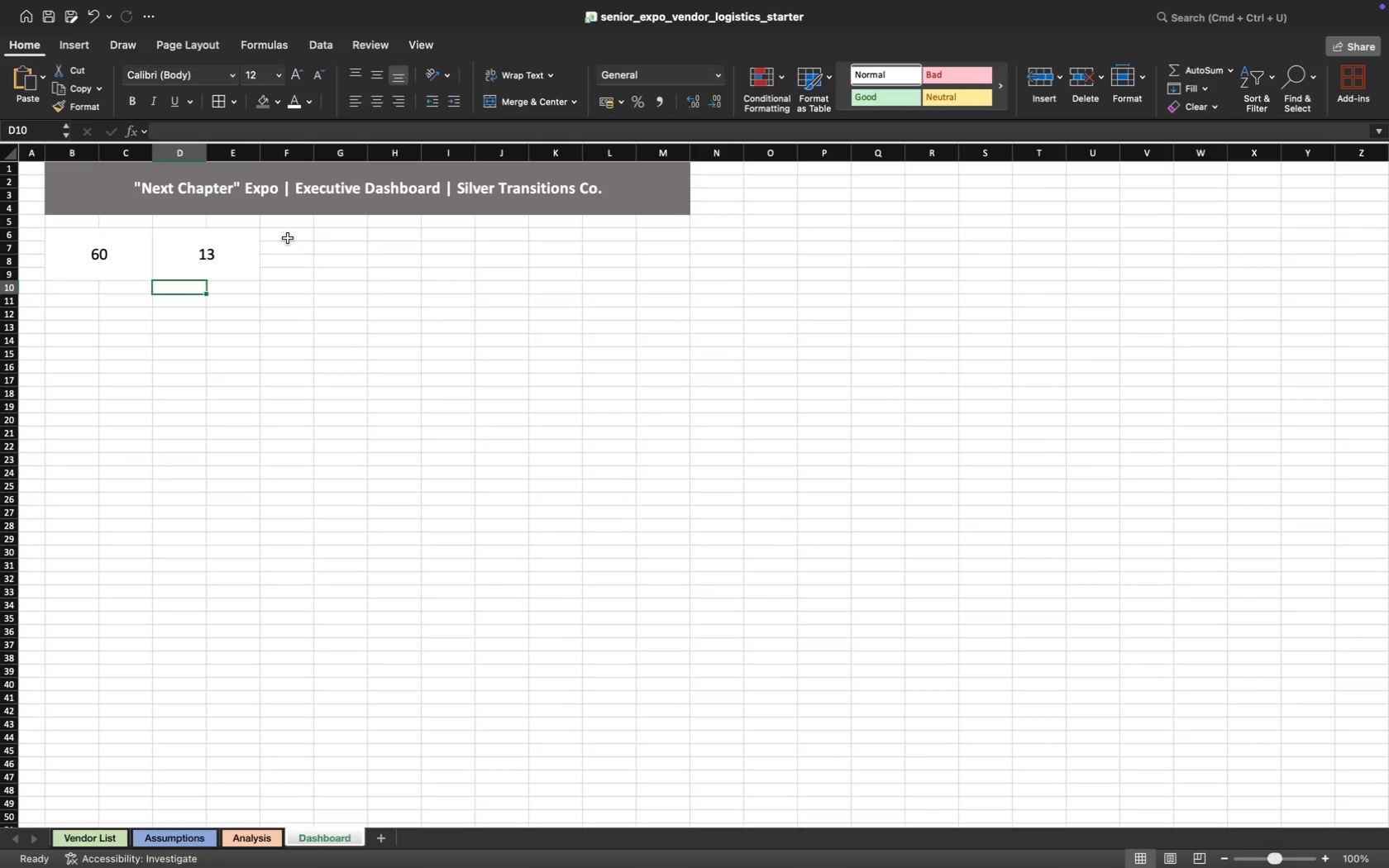 
left_click_drag(start_coordinate=[316, 149], to_coordinate=[336, 150])
 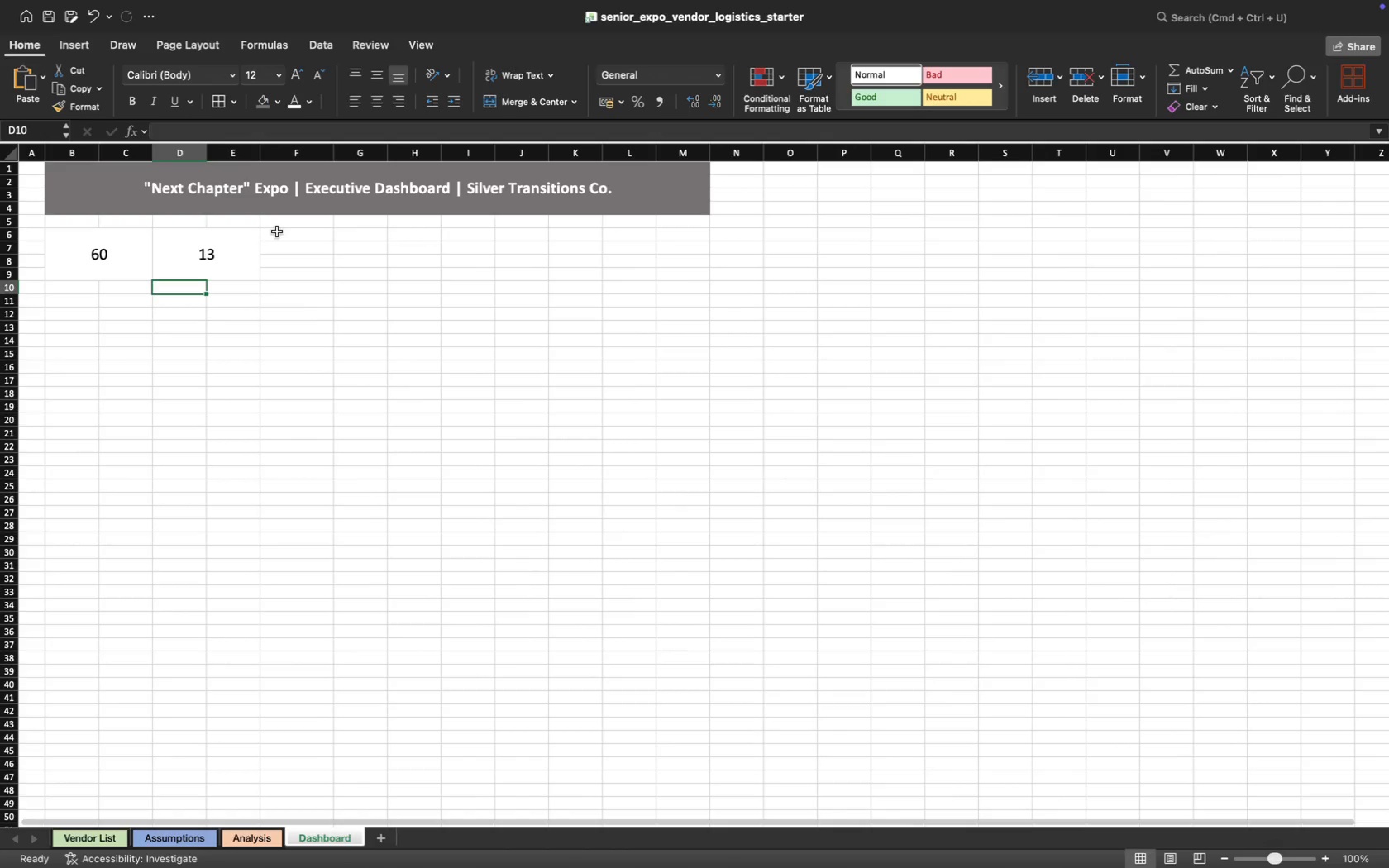 
left_click_drag(start_coordinate=[278, 232], to_coordinate=[309, 274])
 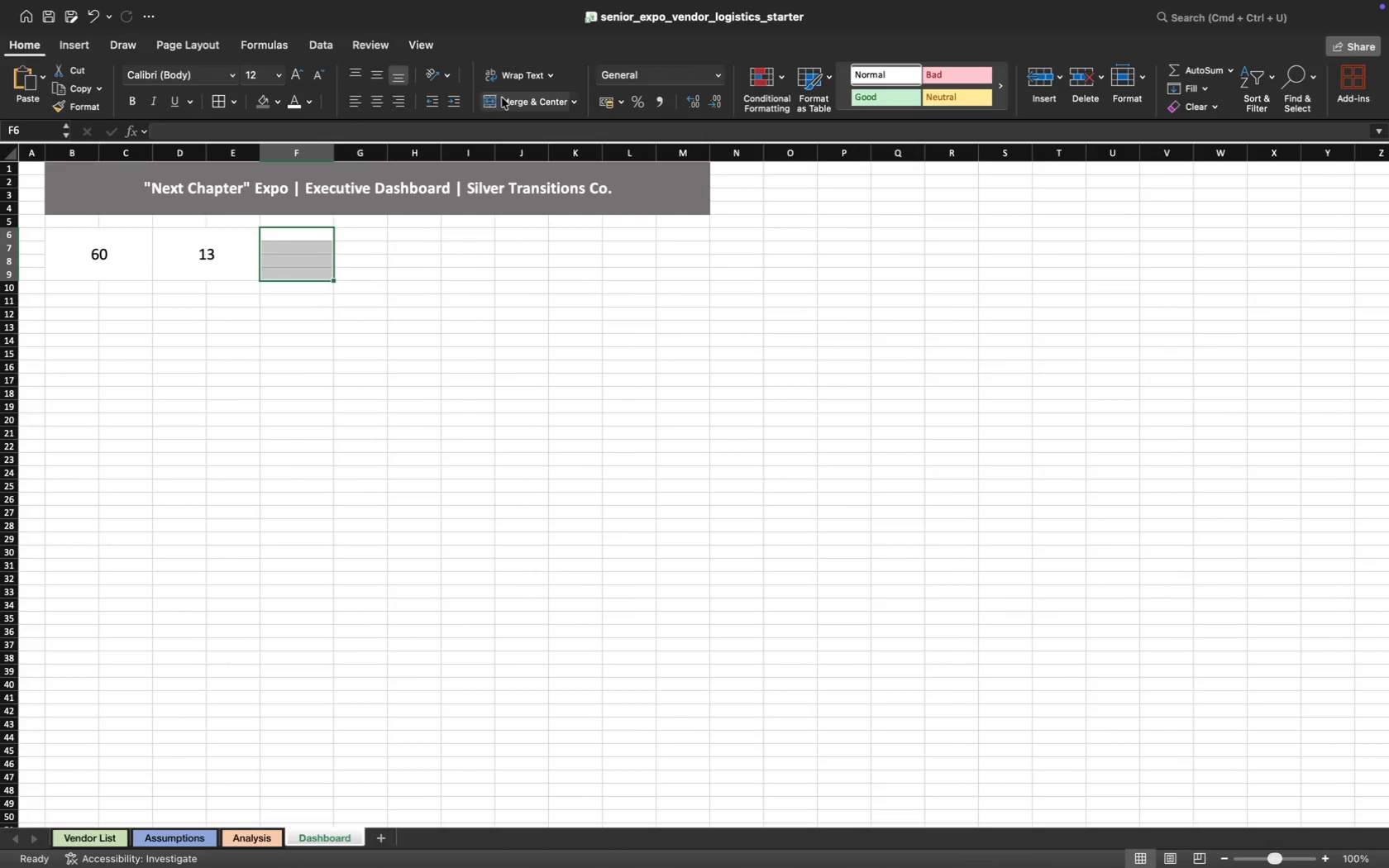 
left_click([502, 98])
 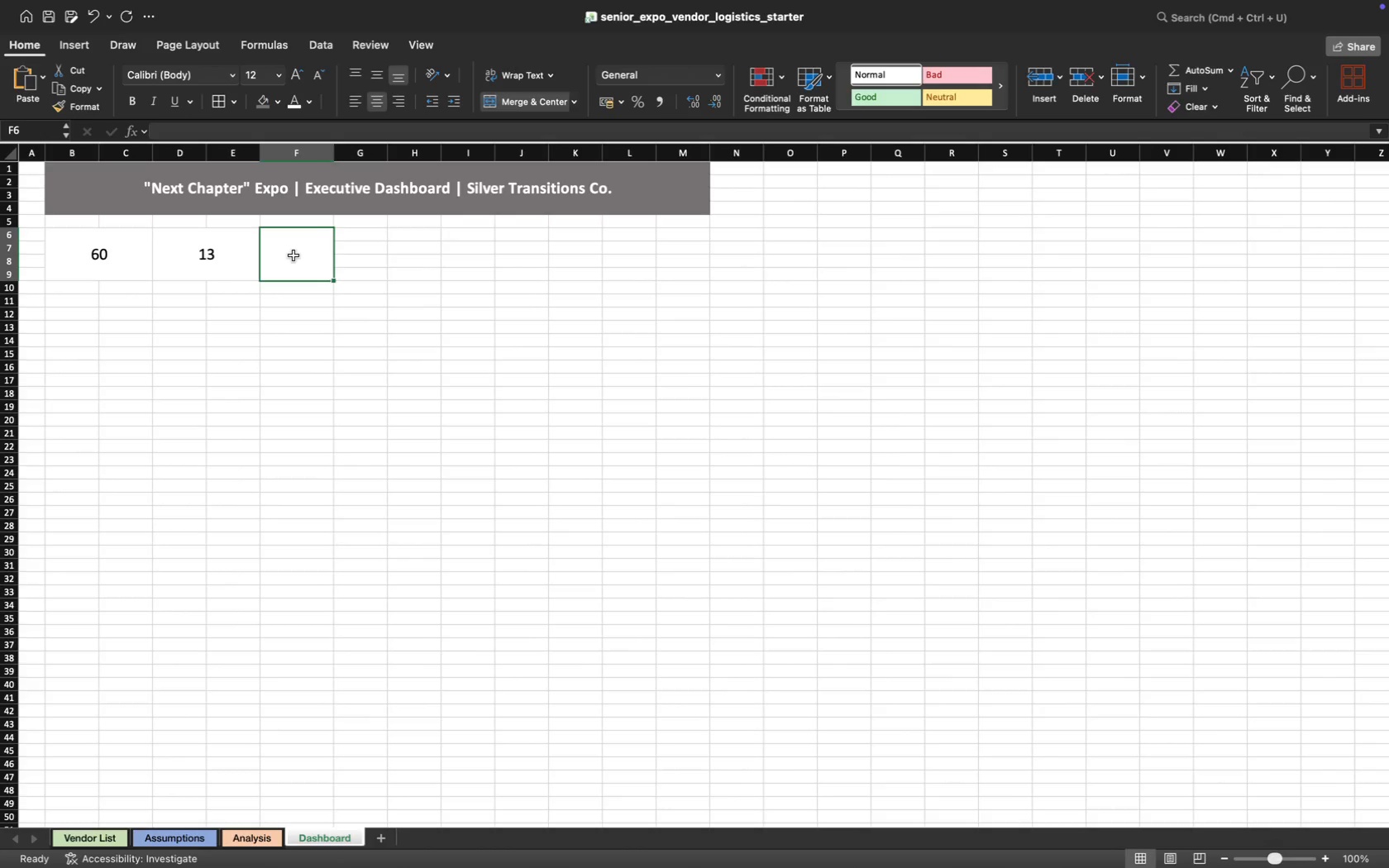 
double_click([294, 255])
 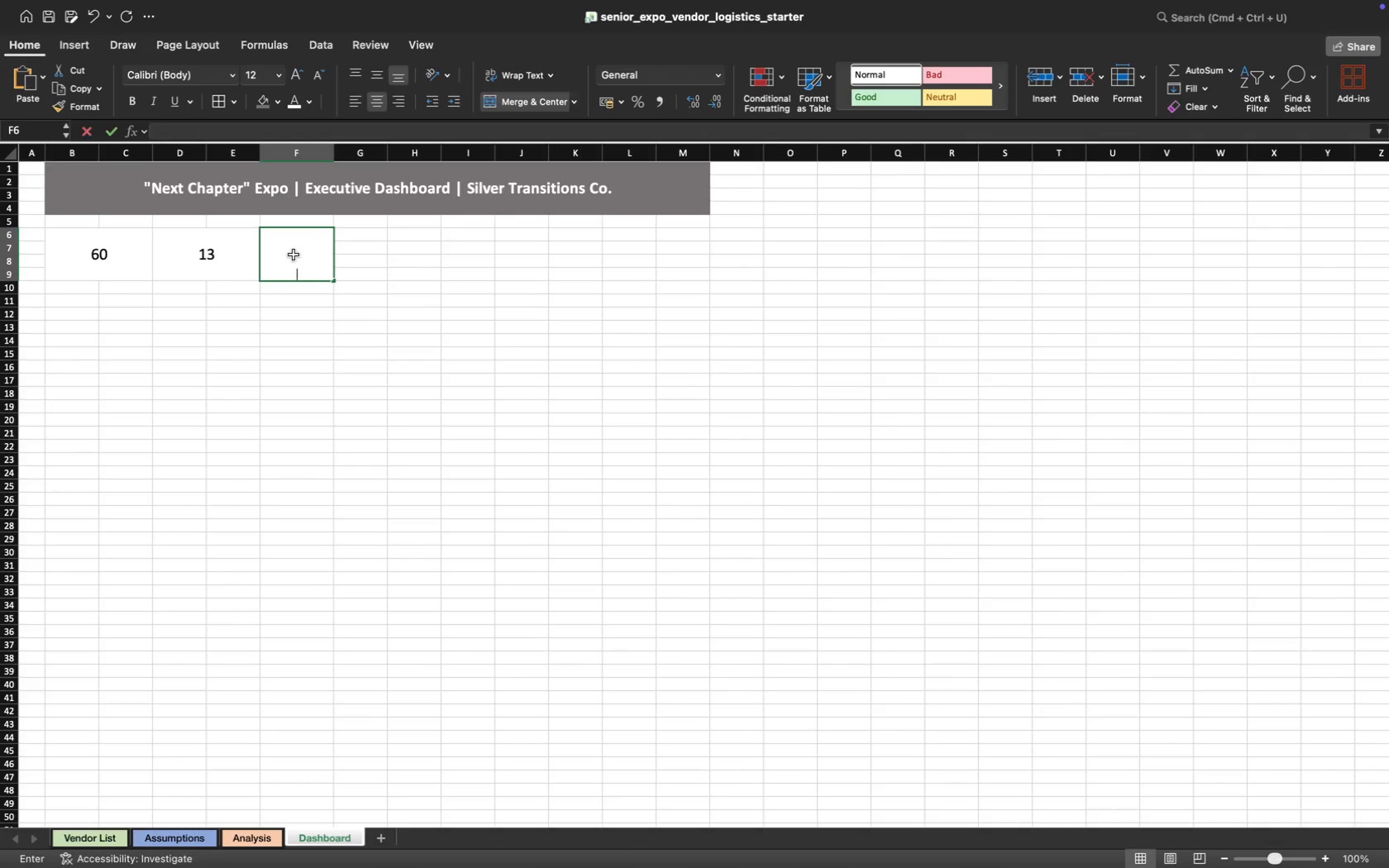 
triple_click([294, 255])
 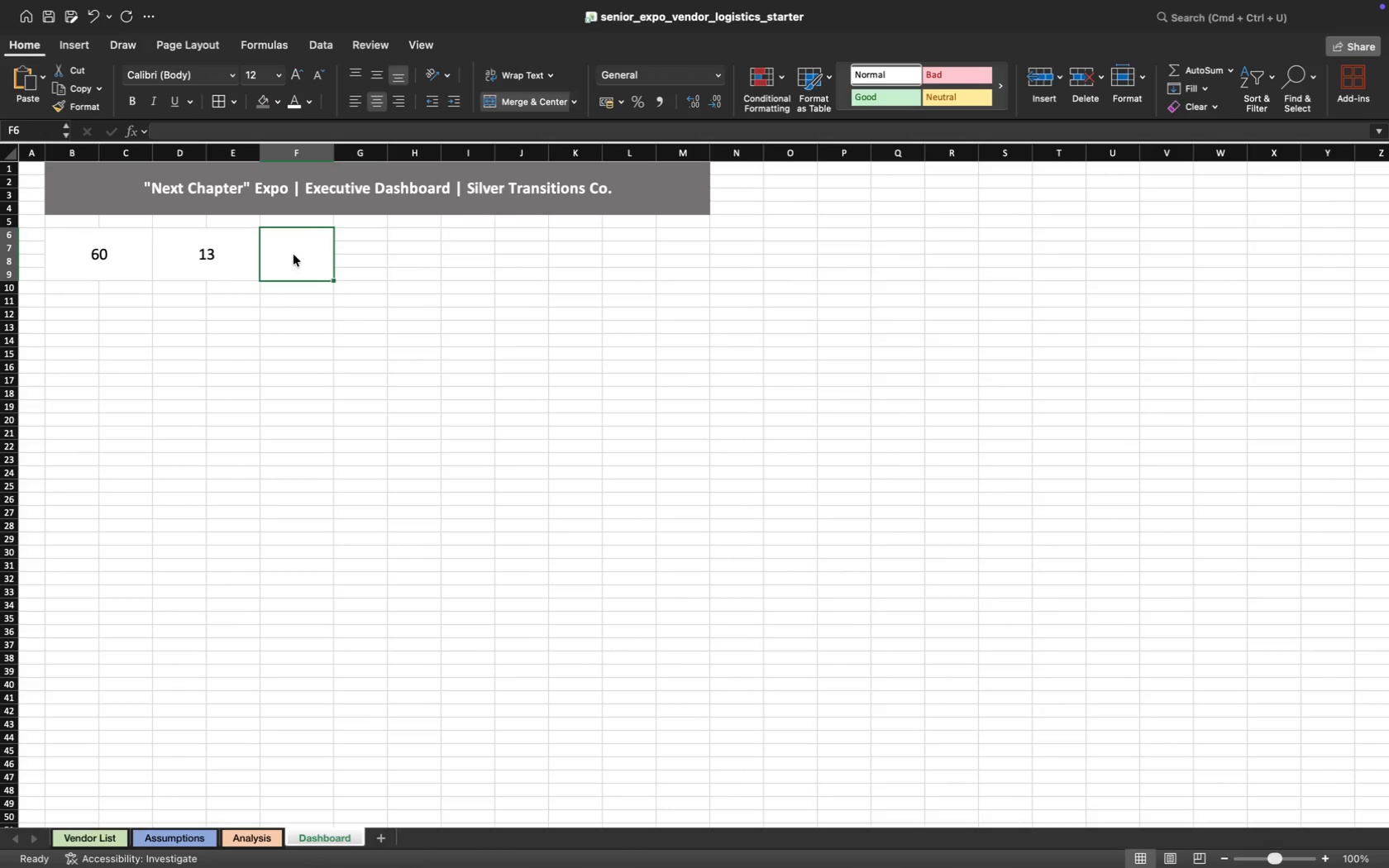 
type(=coun)
 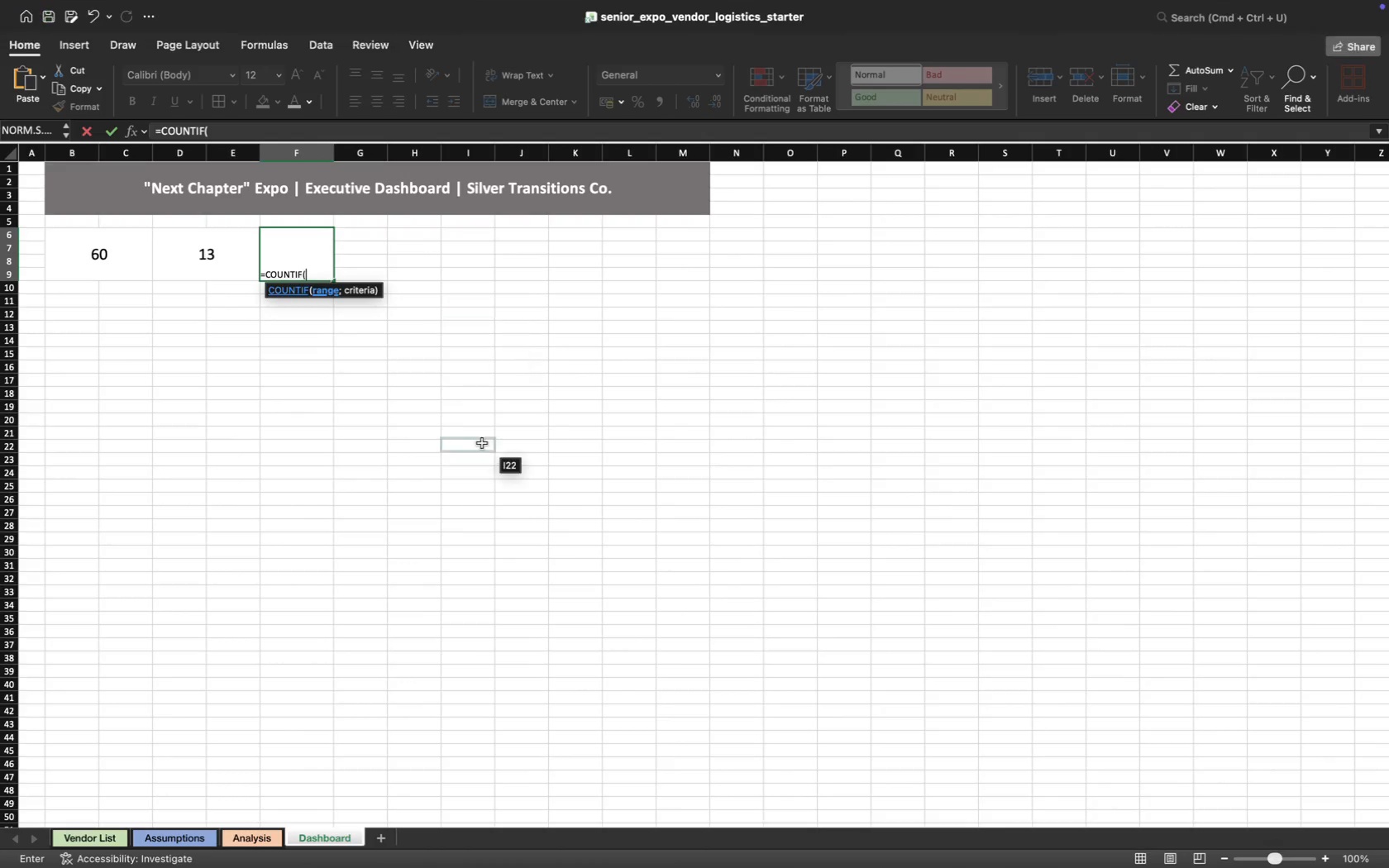 
wait(10.27)
 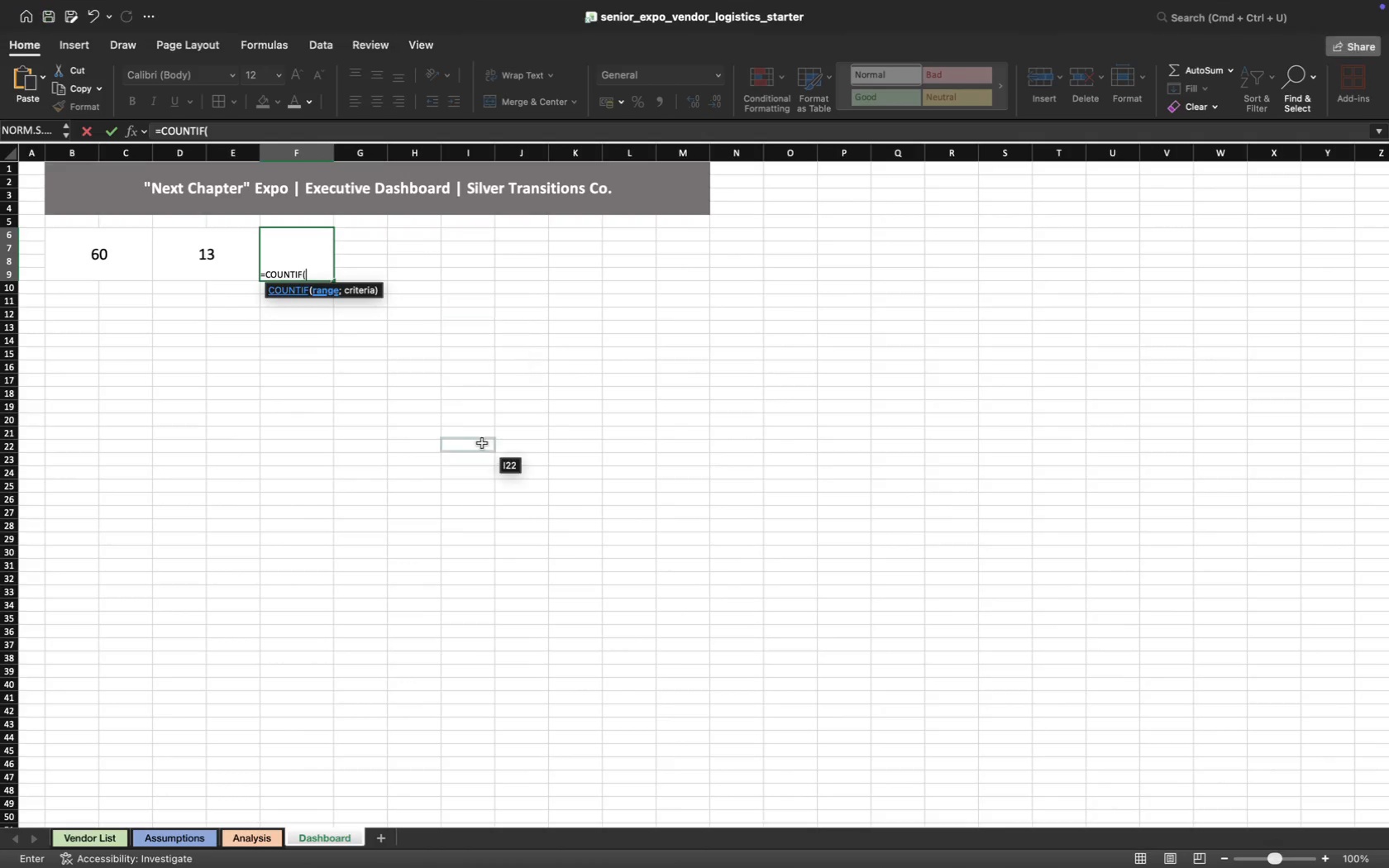 
left_click([110, 837])
 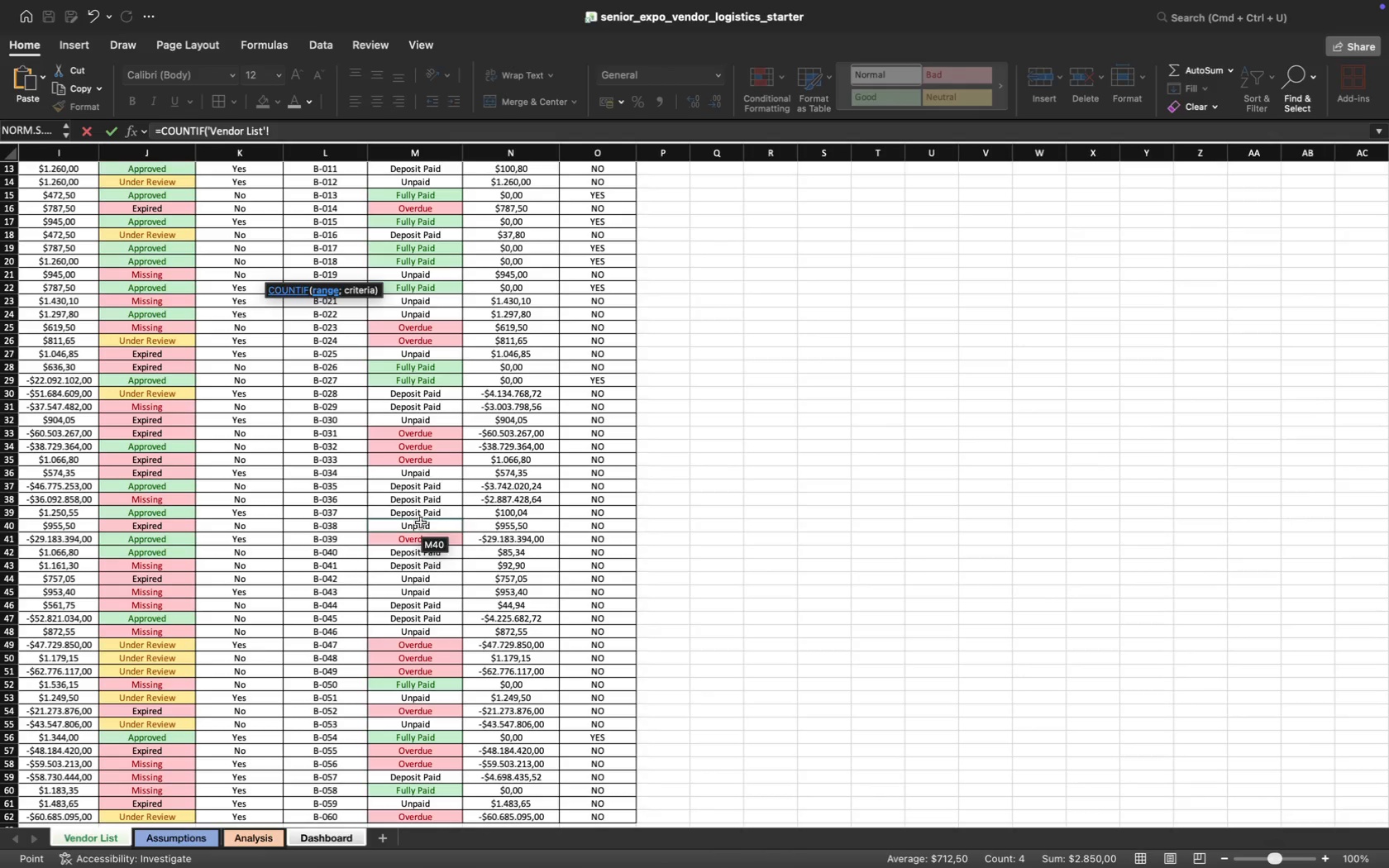 
scroll: coordinate [464, 348], scroll_direction: up, amount: 74.0
 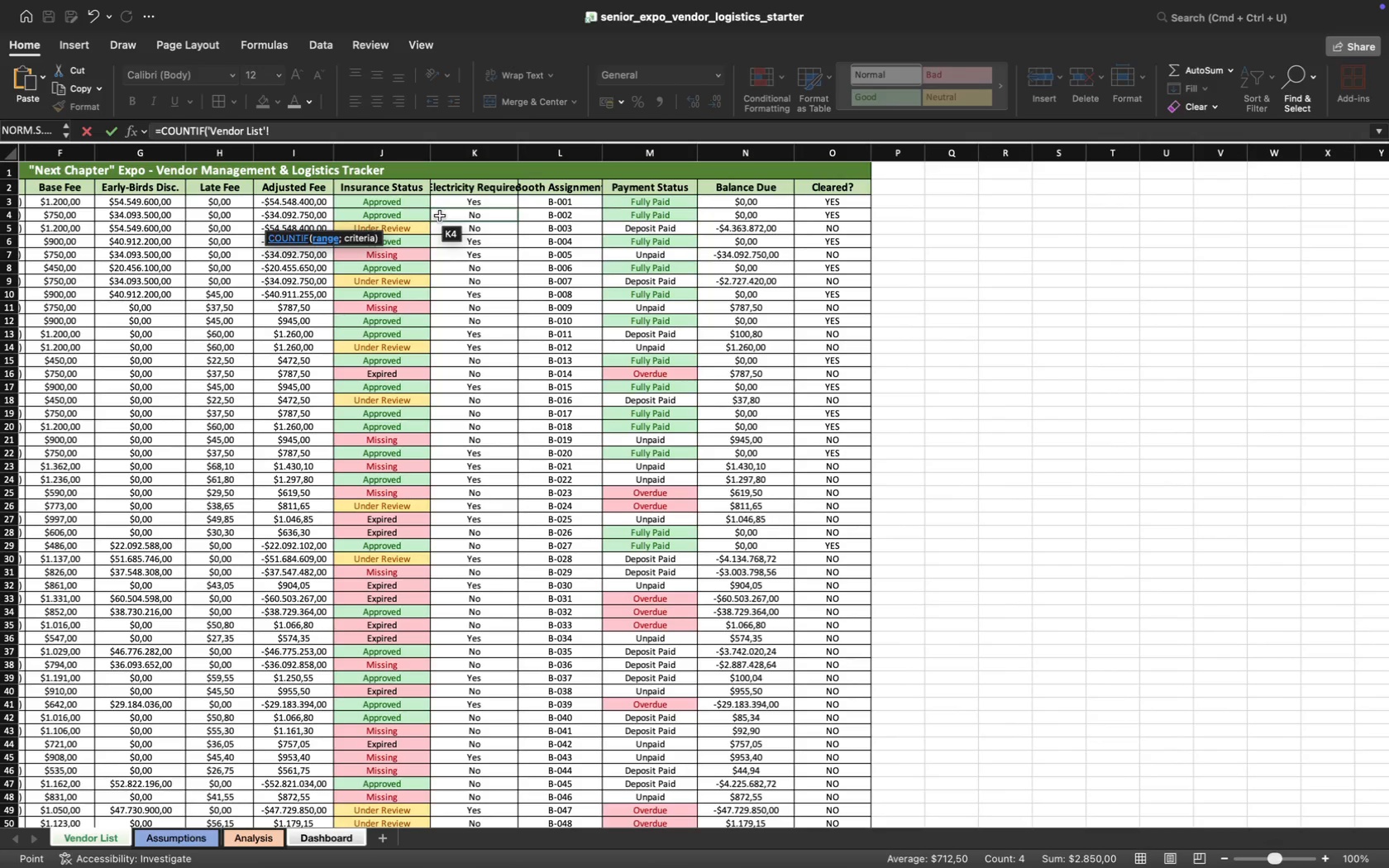 
left_click([409, 204])
 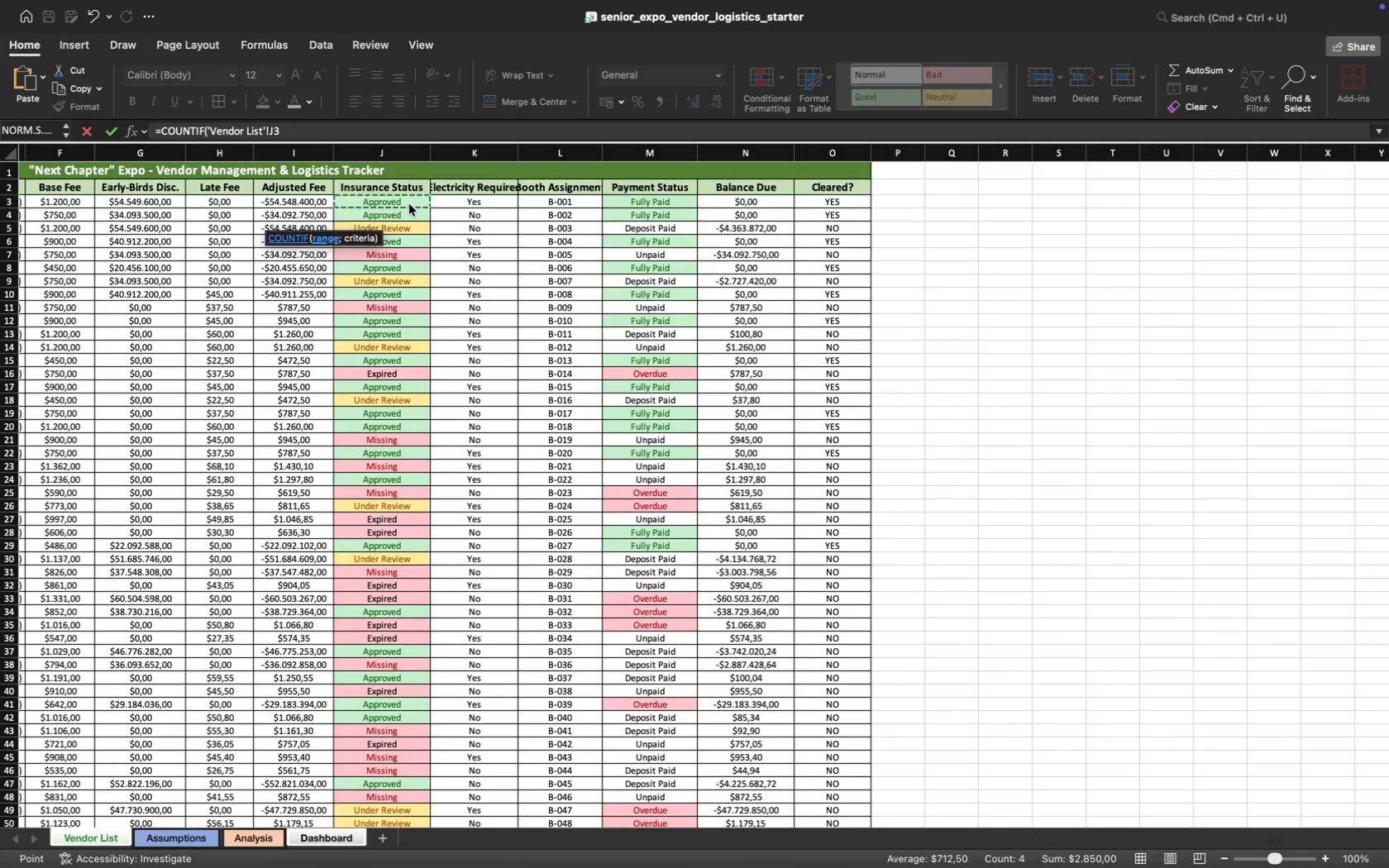 
key(Meta+Shift+ArrowDown)
 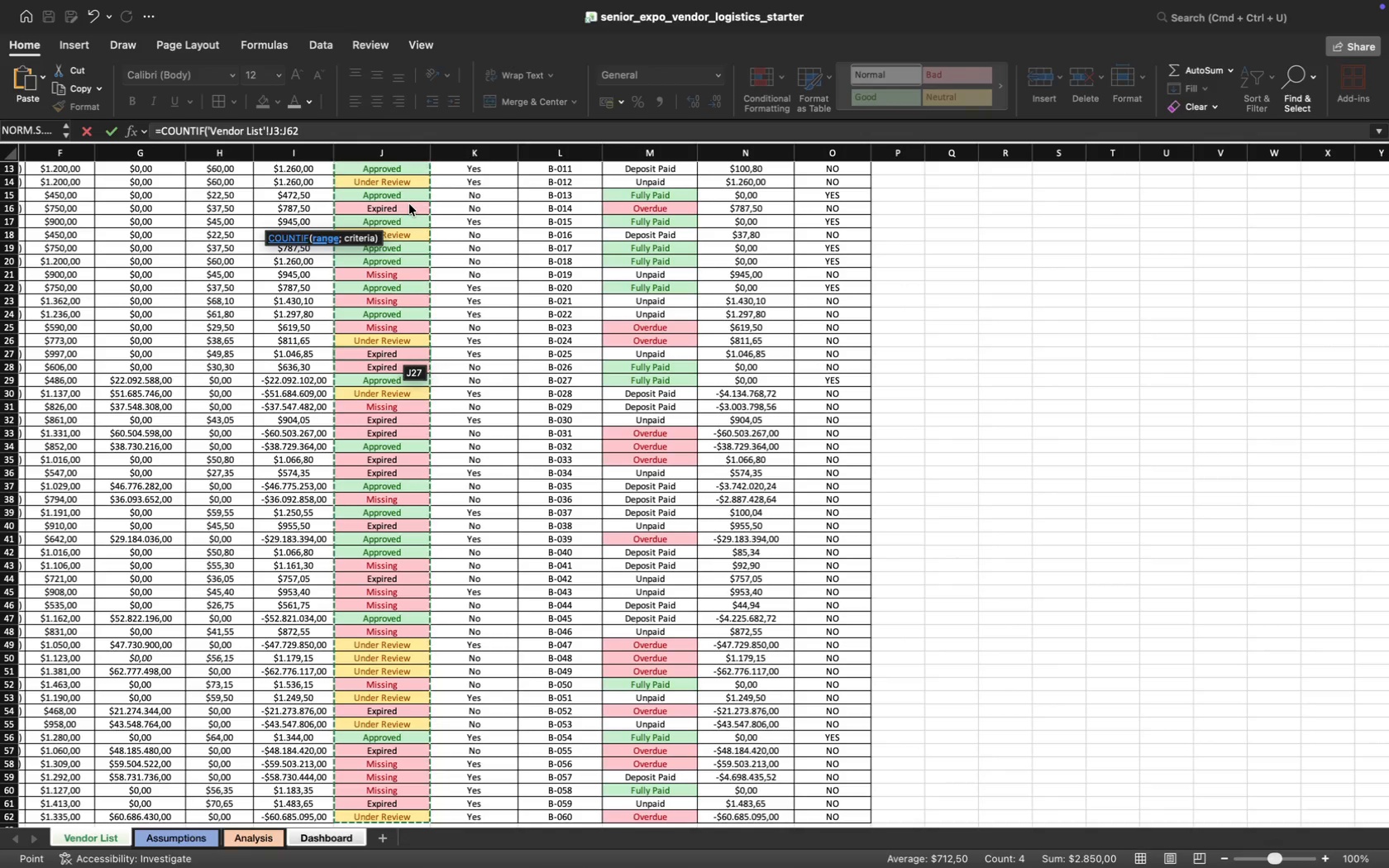 
wait(6.85)
 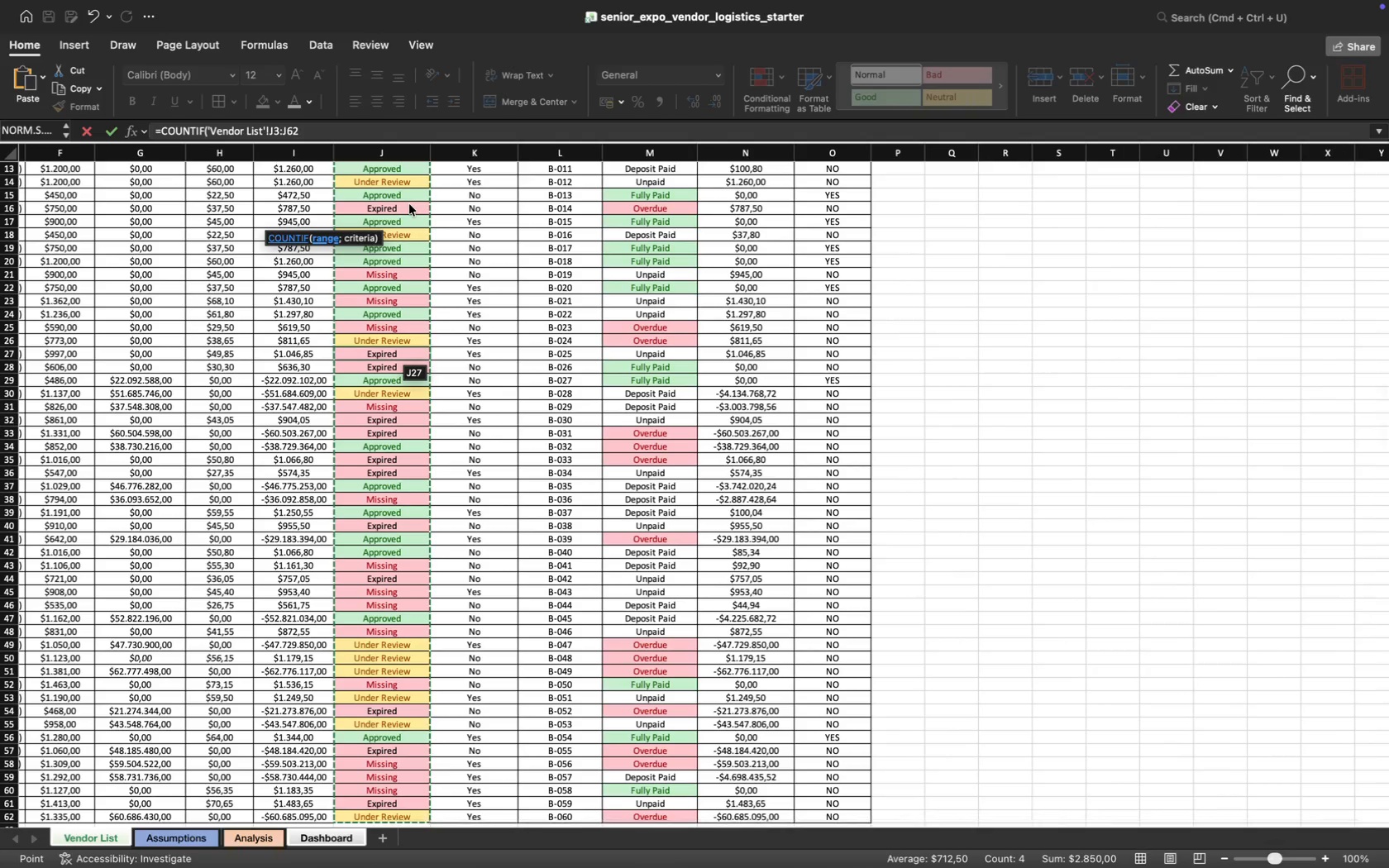 
type(;"Missing")+counti)
key(Tab)
 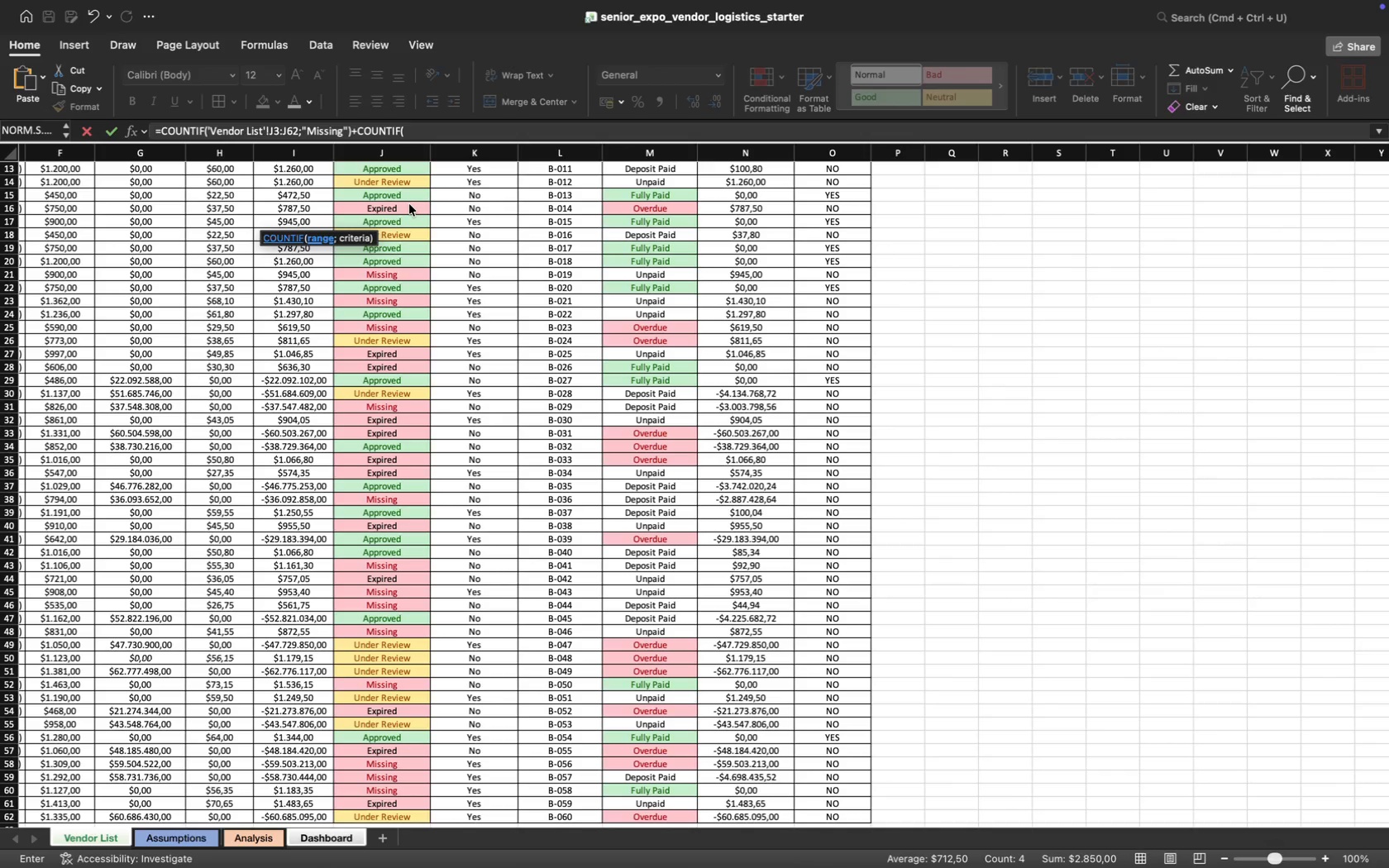 
scroll: coordinate [518, 250], scroll_direction: up, amount: 62.0
 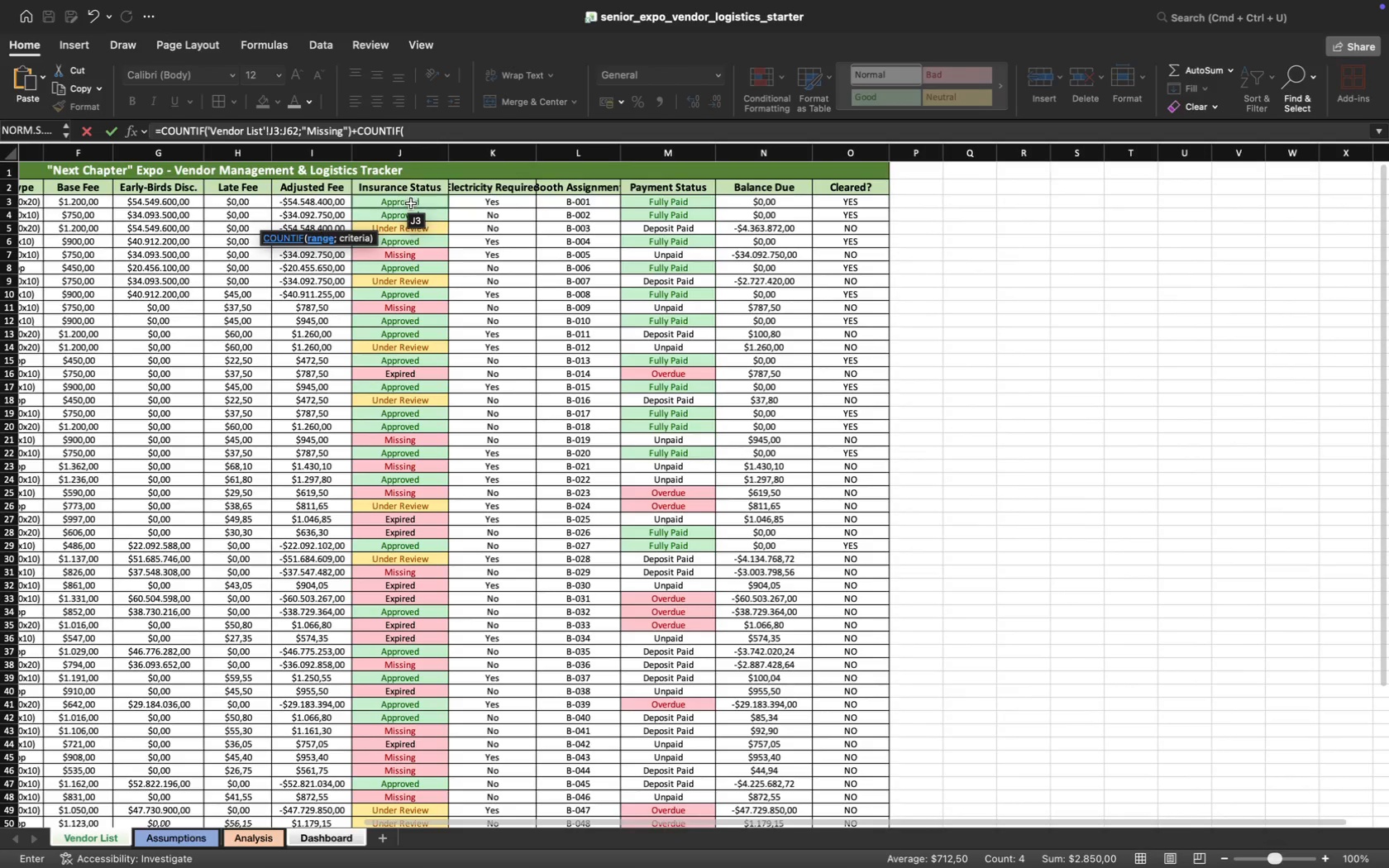 
left_click([411, 203])
 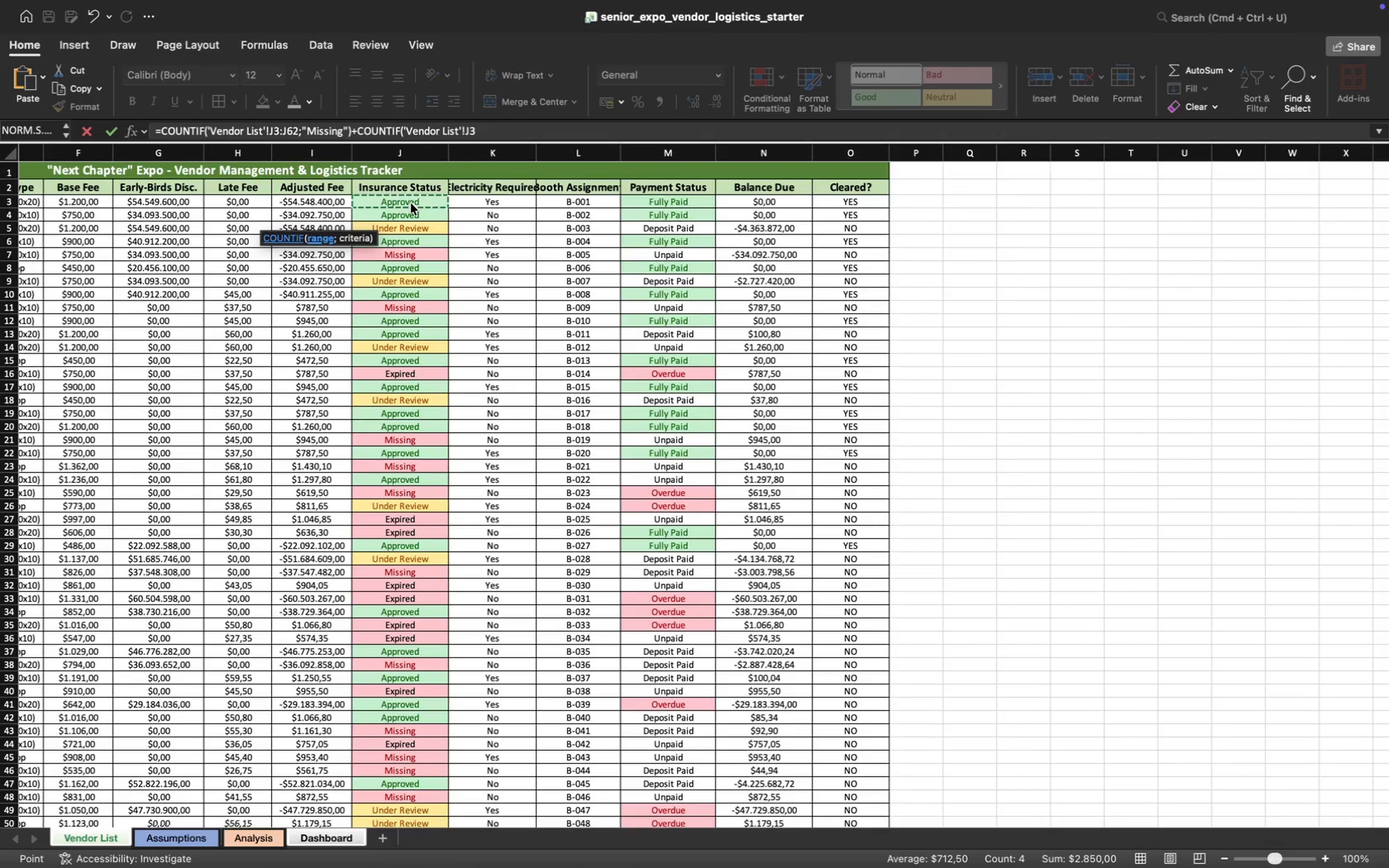 
key(Meta+Shift+ArrowDown)
 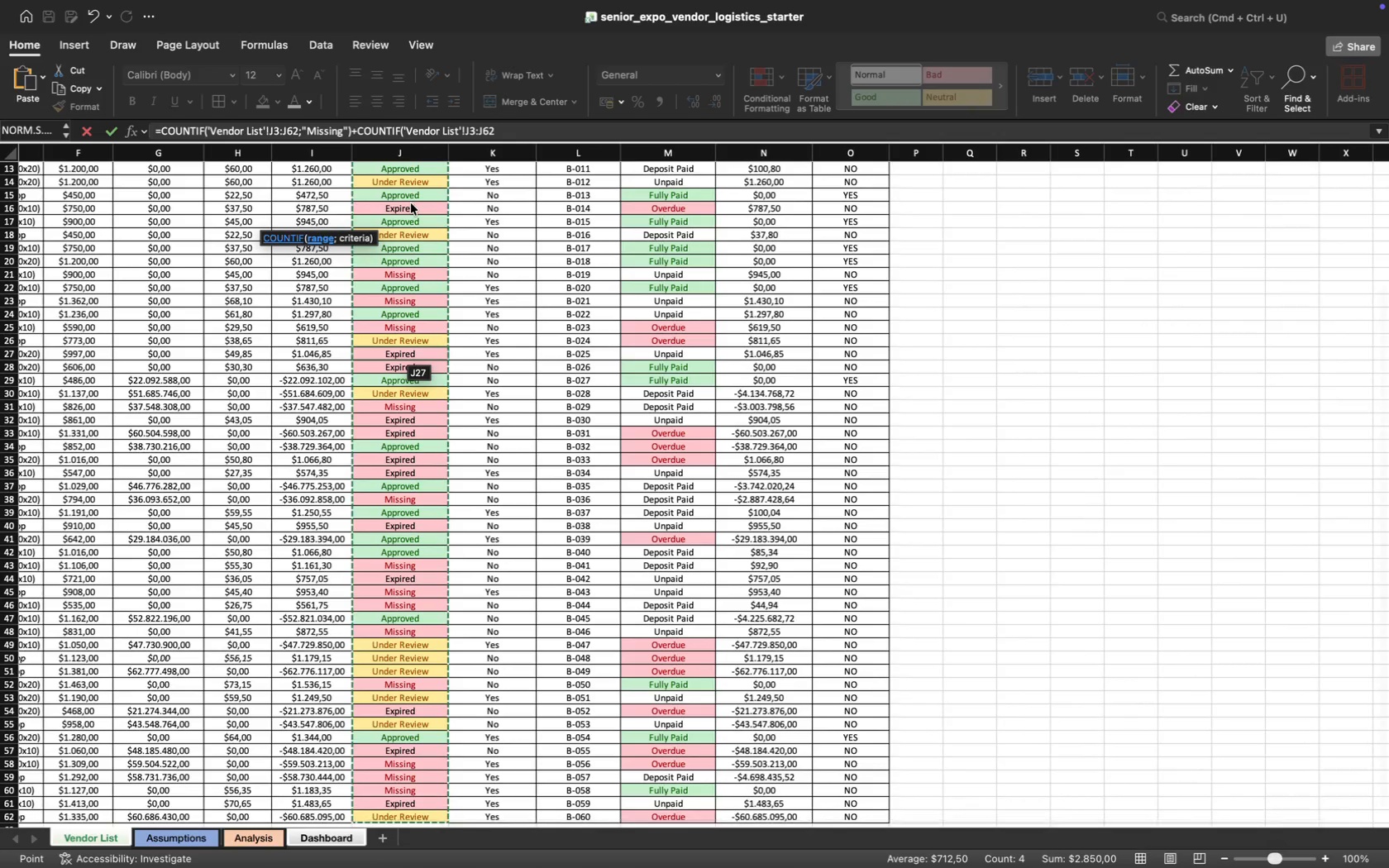 
type(;"Expired"))
 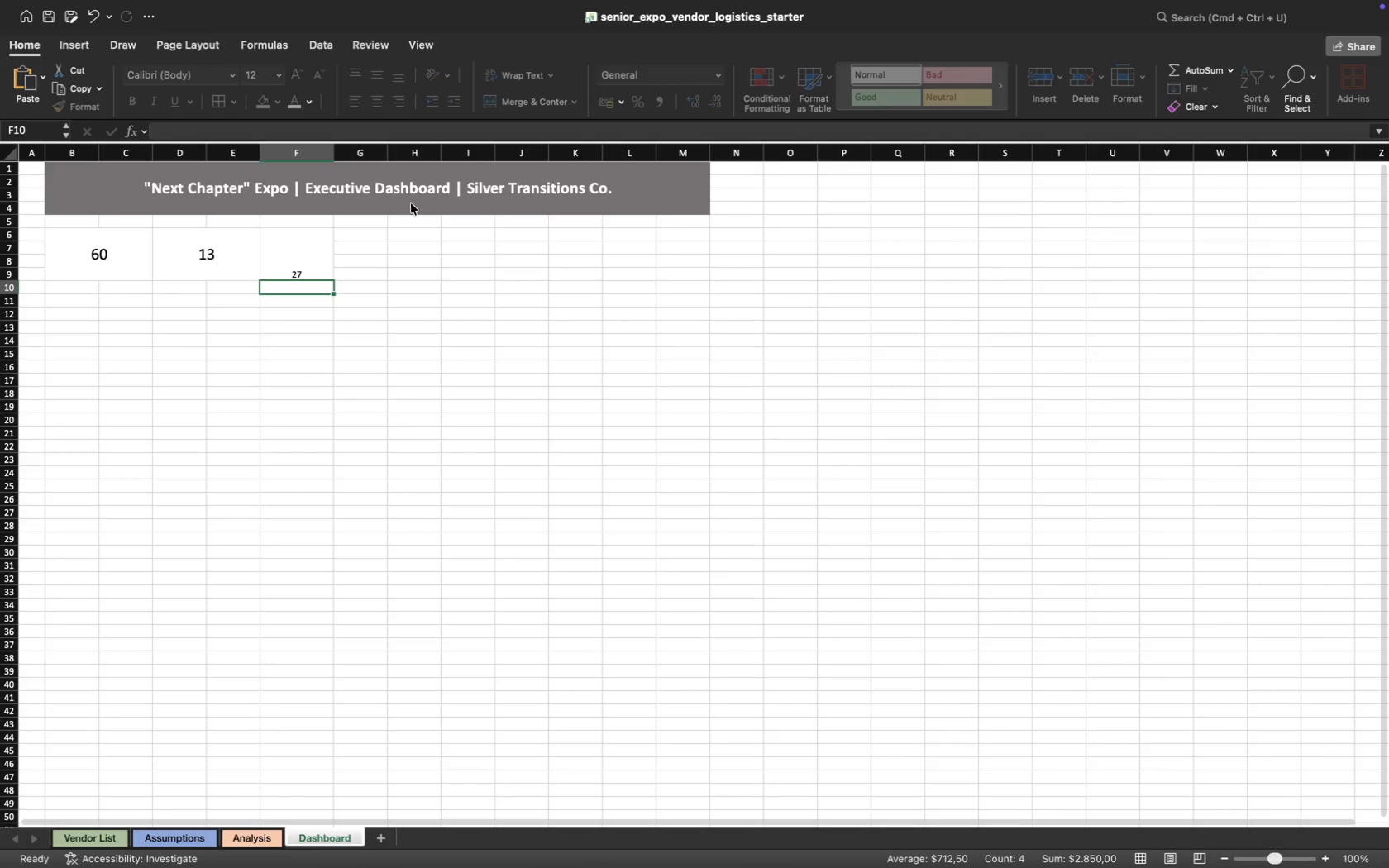 
 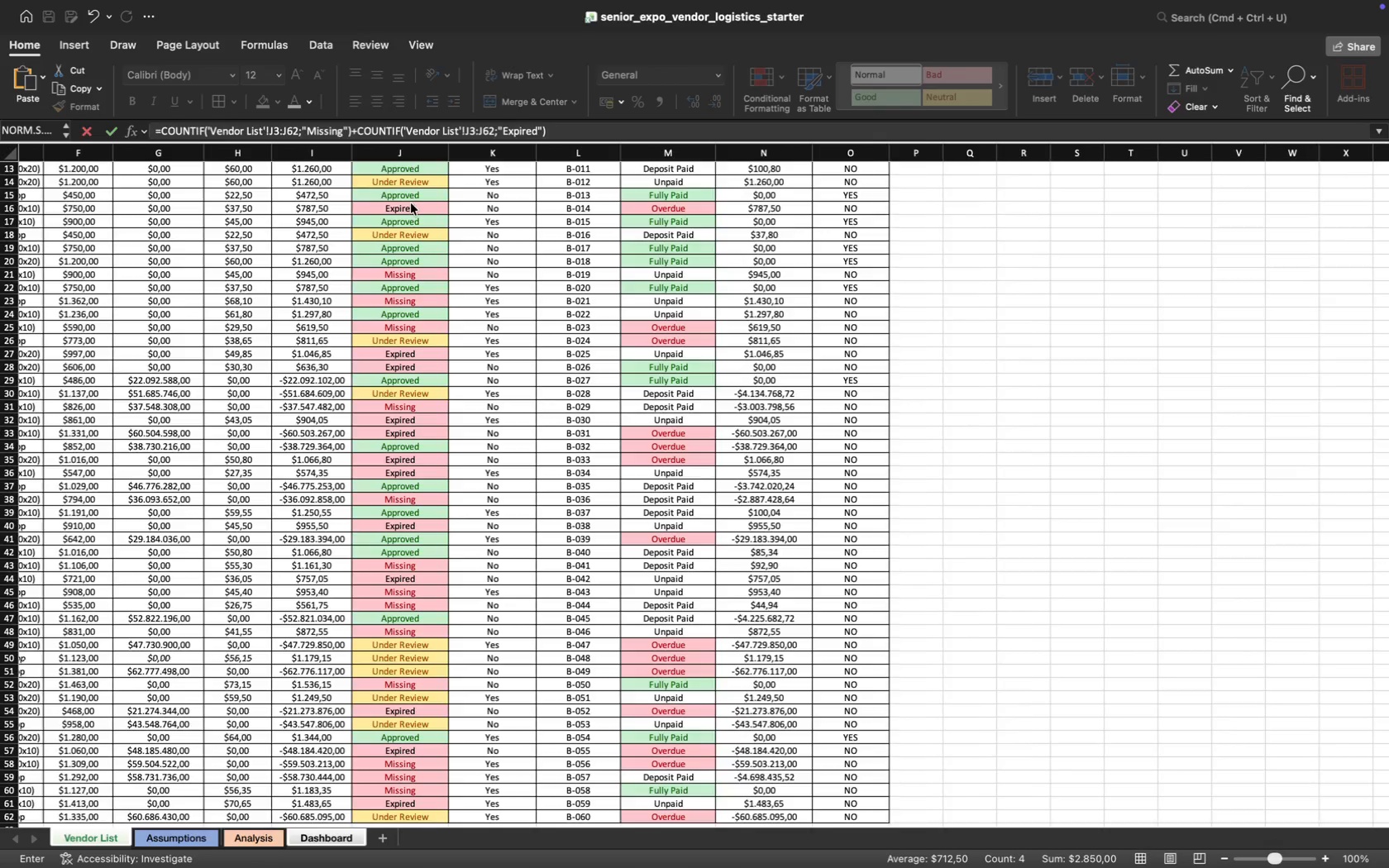 
key(Enter)
 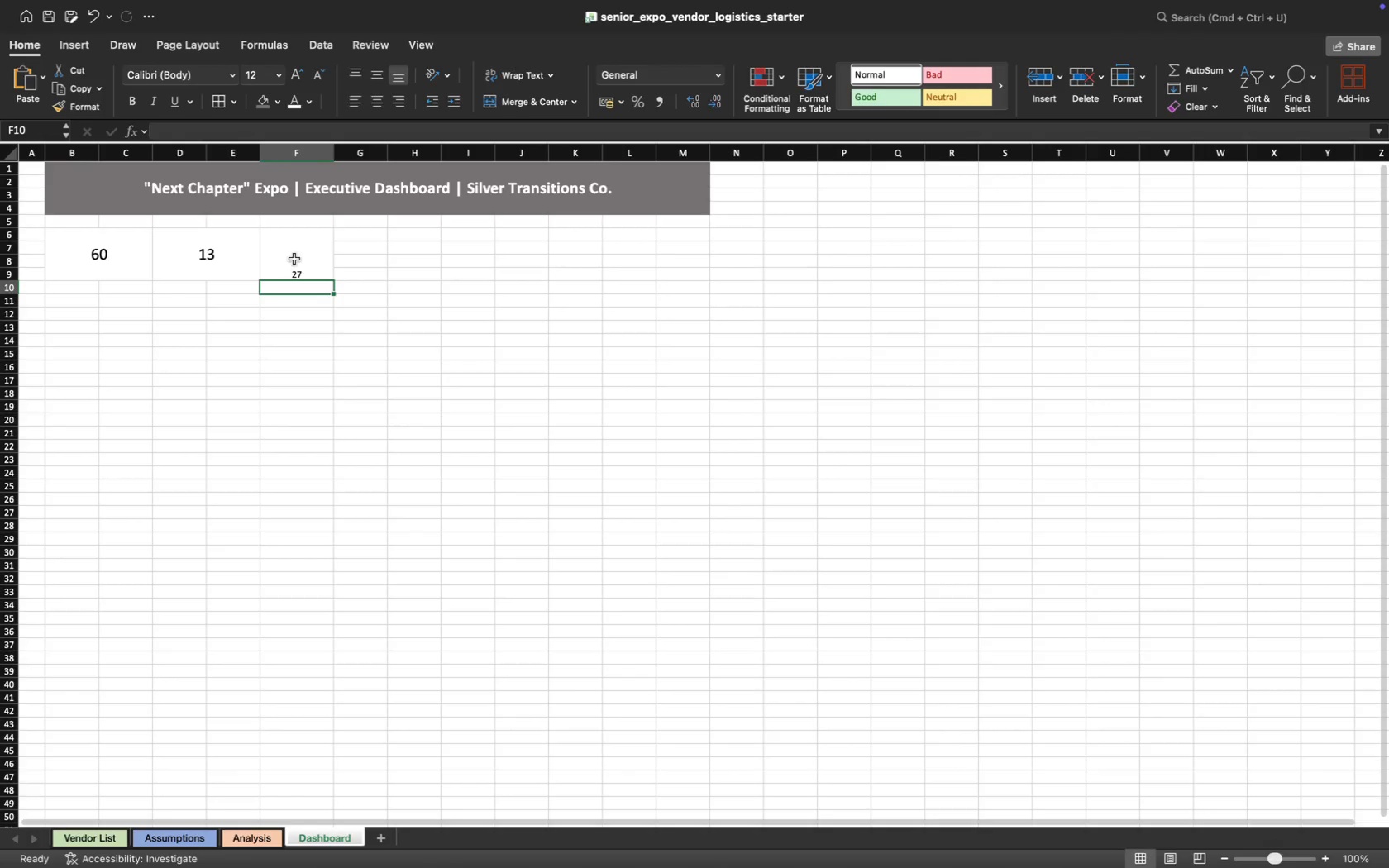 
left_click([294, 250])
 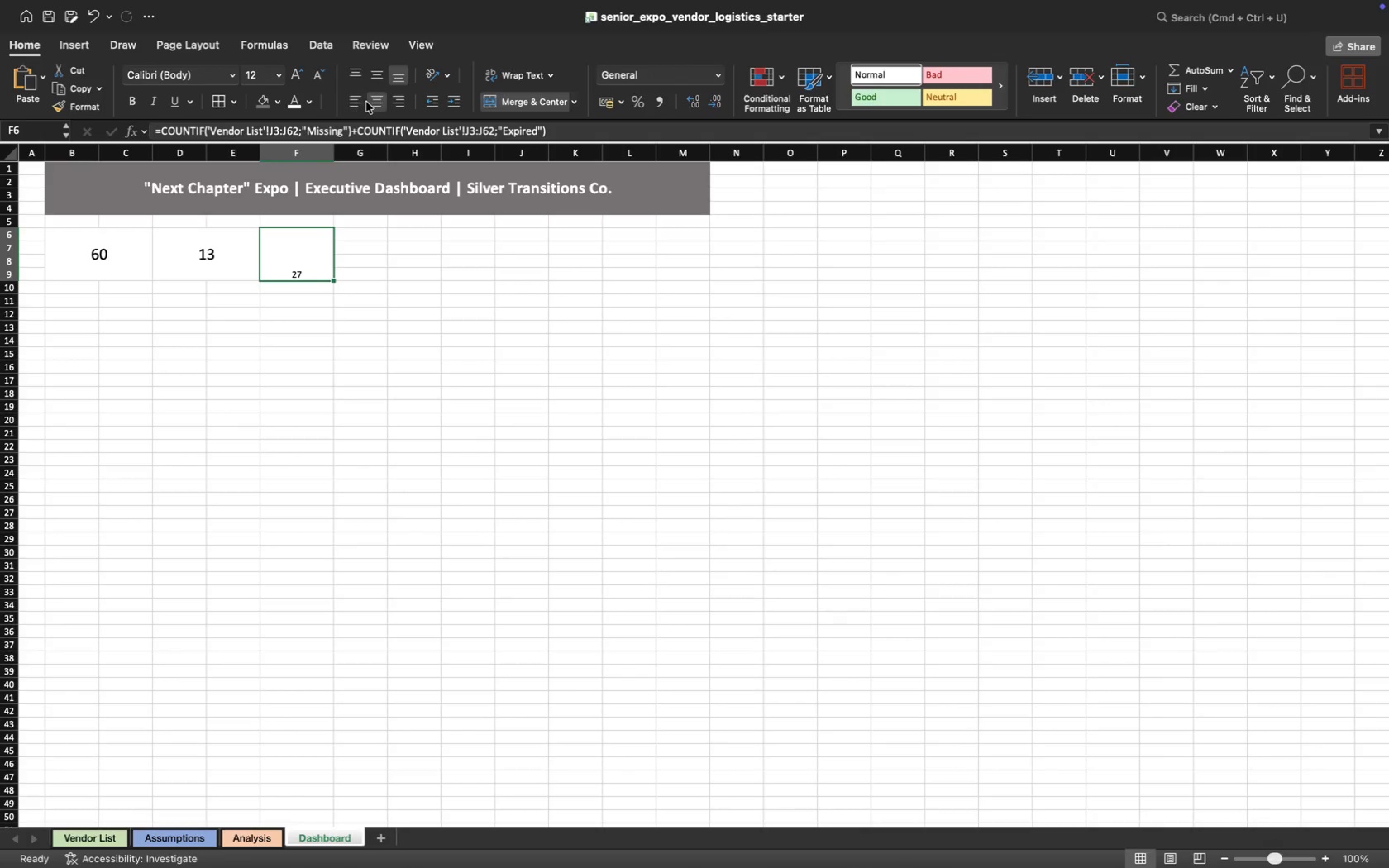 
left_click([377, 77])
 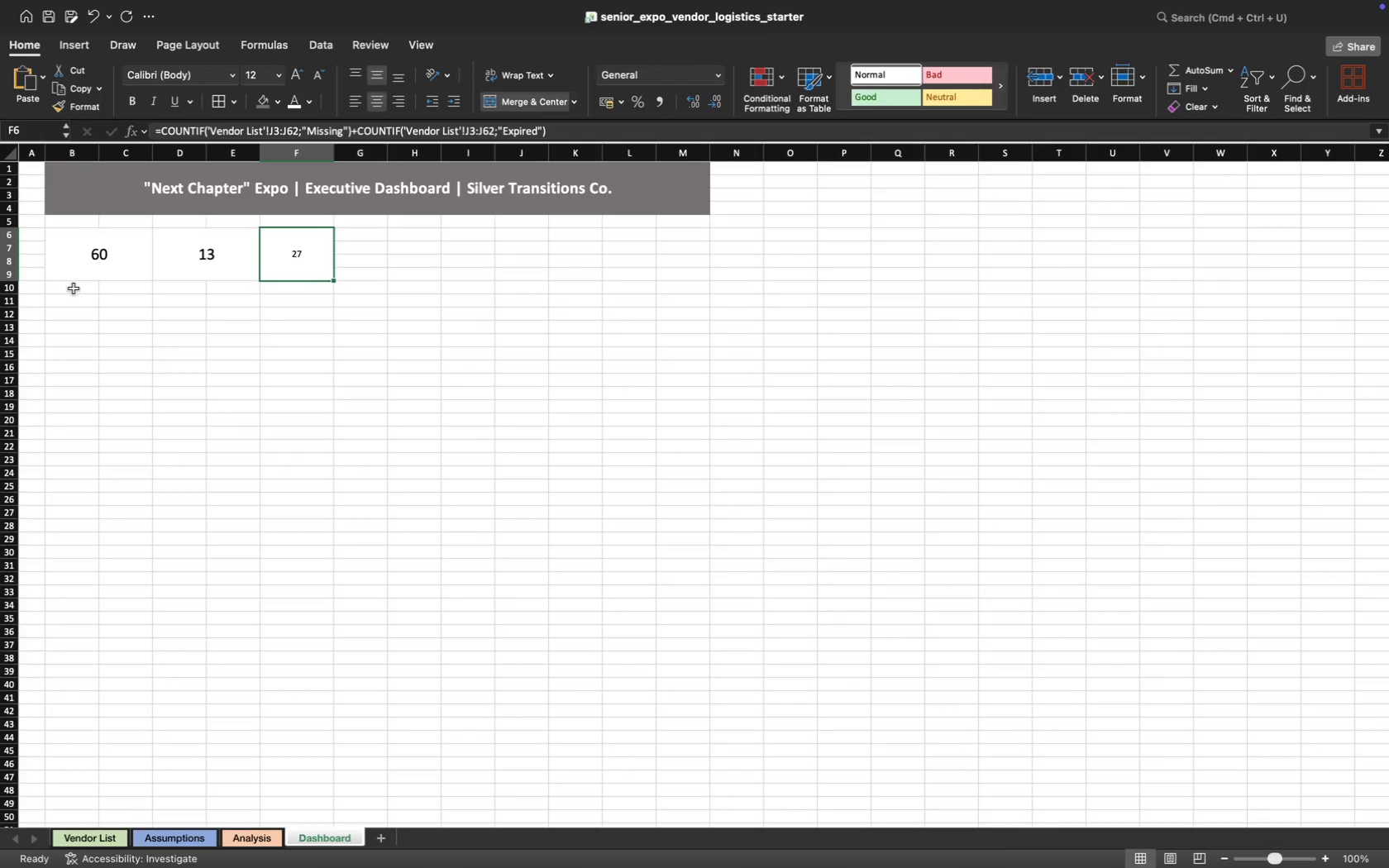 
left_click_drag(start_coordinate=[73, 289], to_coordinate=[128, 289])
 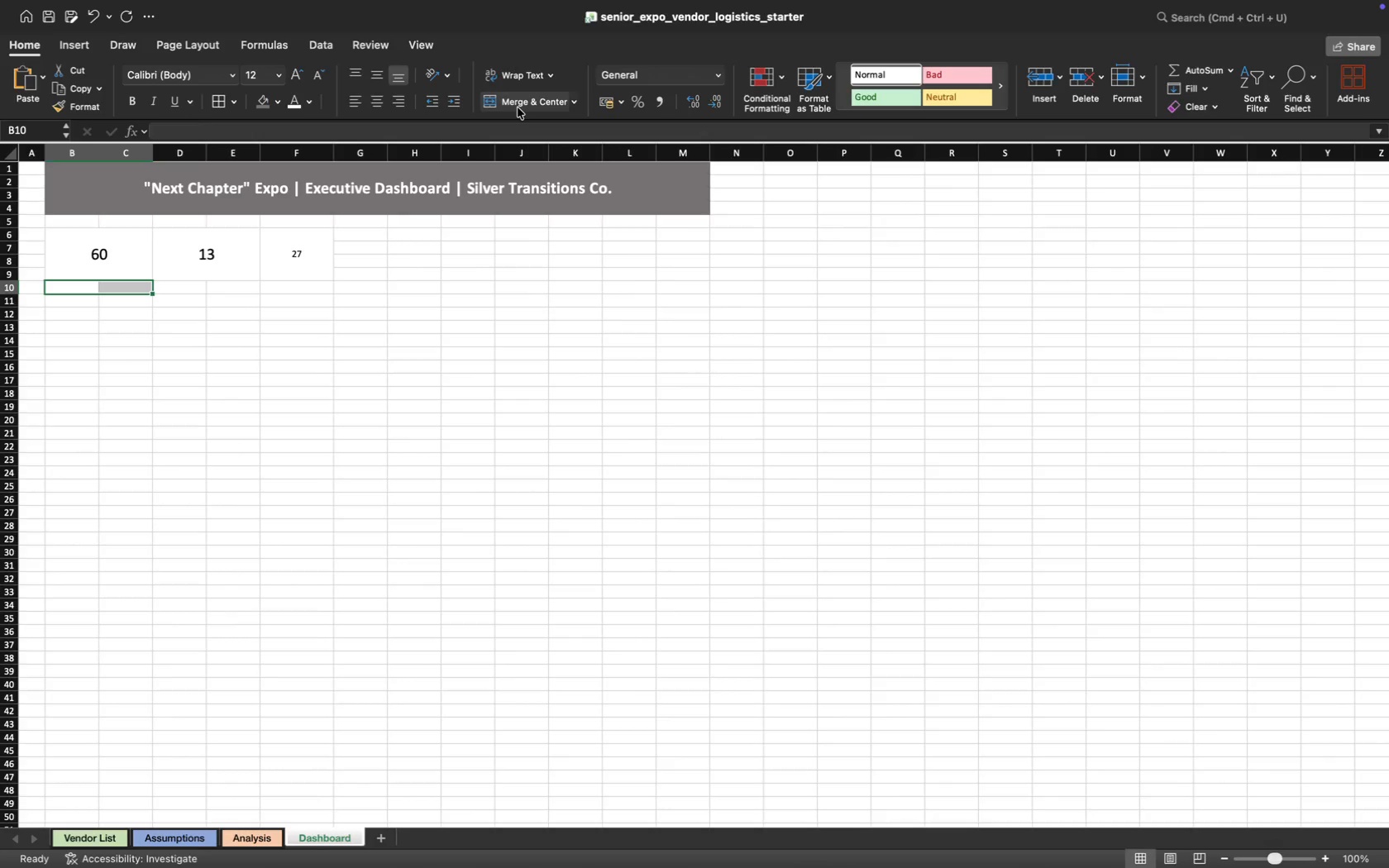 
left_click([520, 104])
 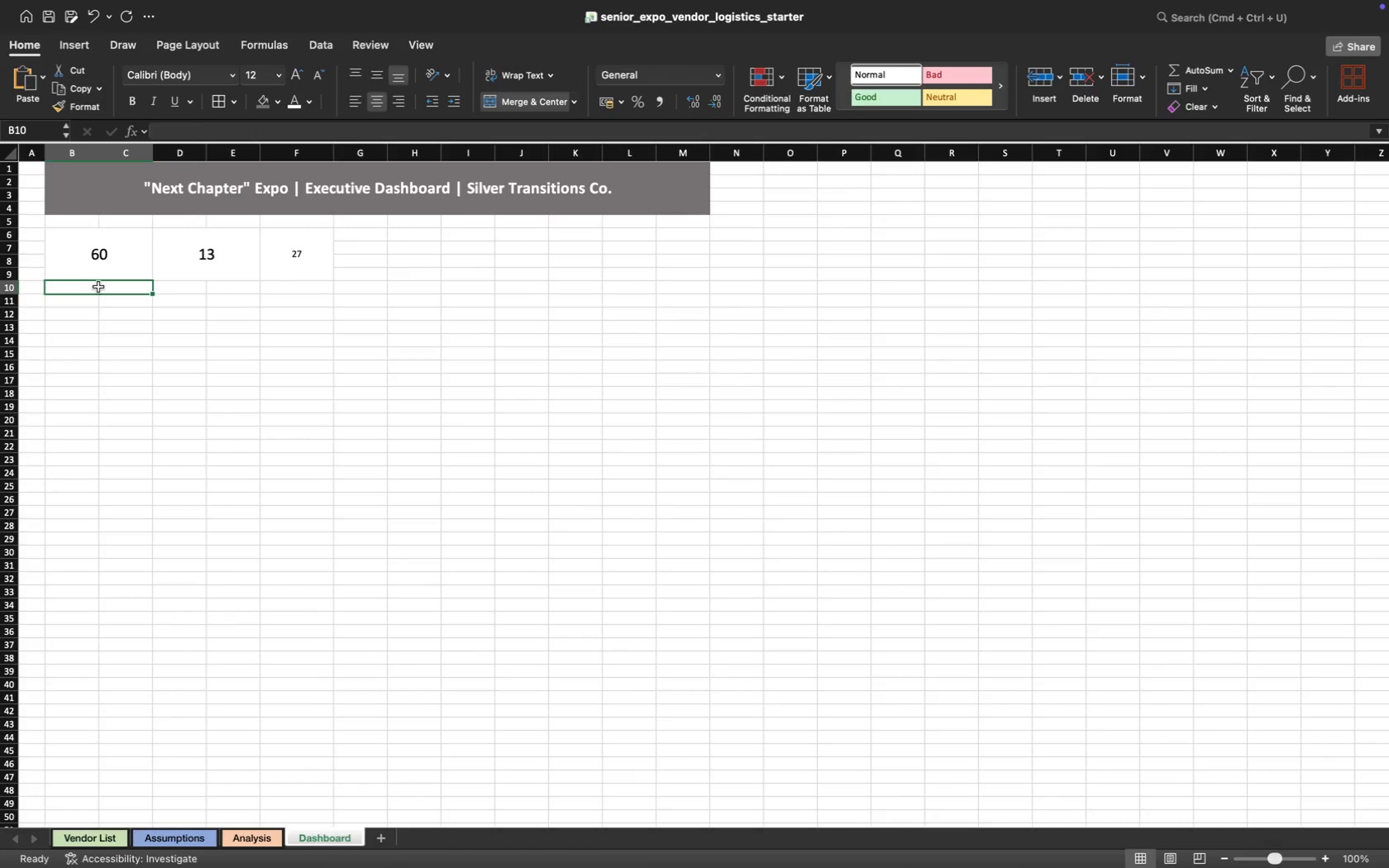 
double_click([98, 287])
 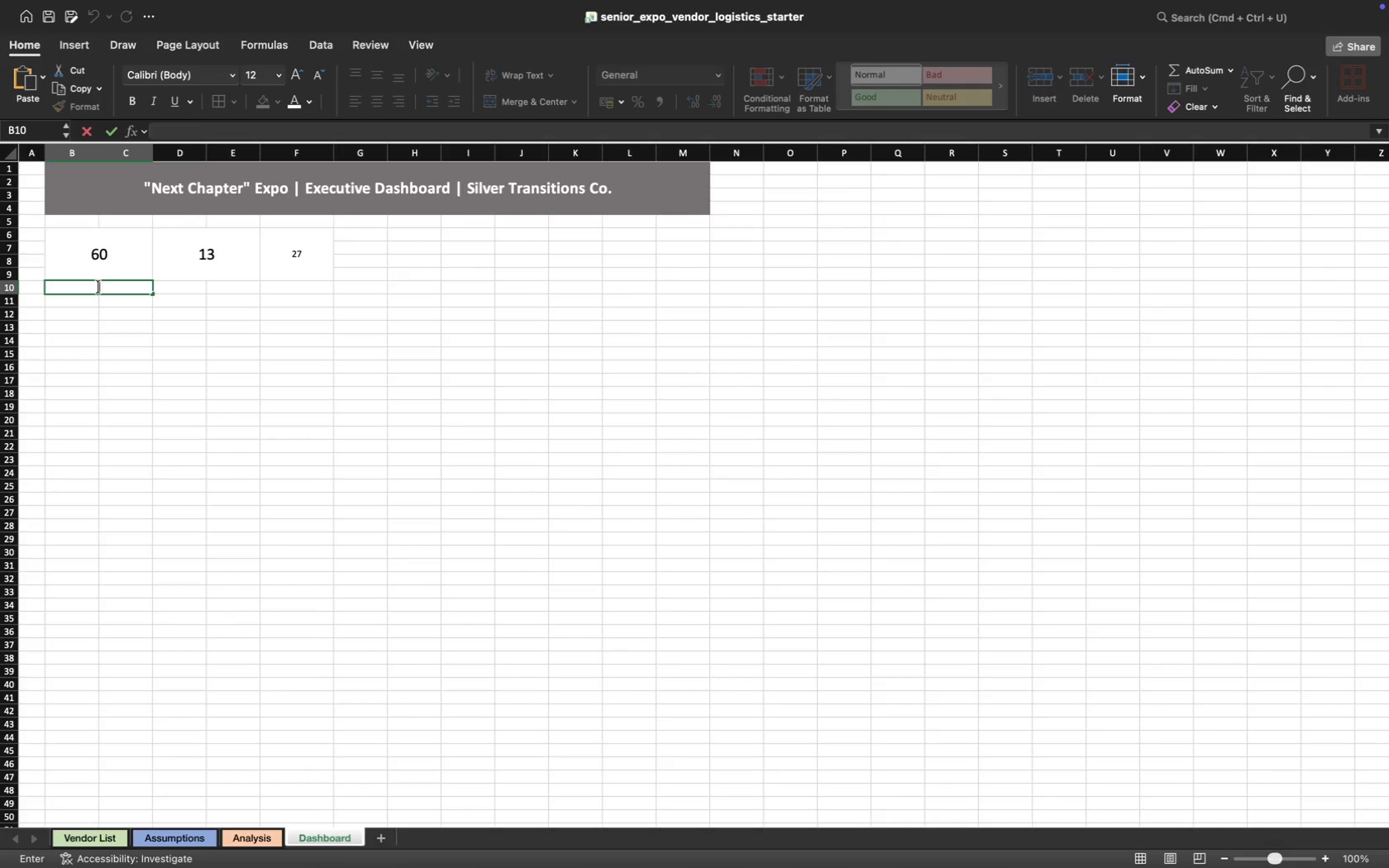 
type(Total Vendro)
key(Backspace)
key(Backspace)
 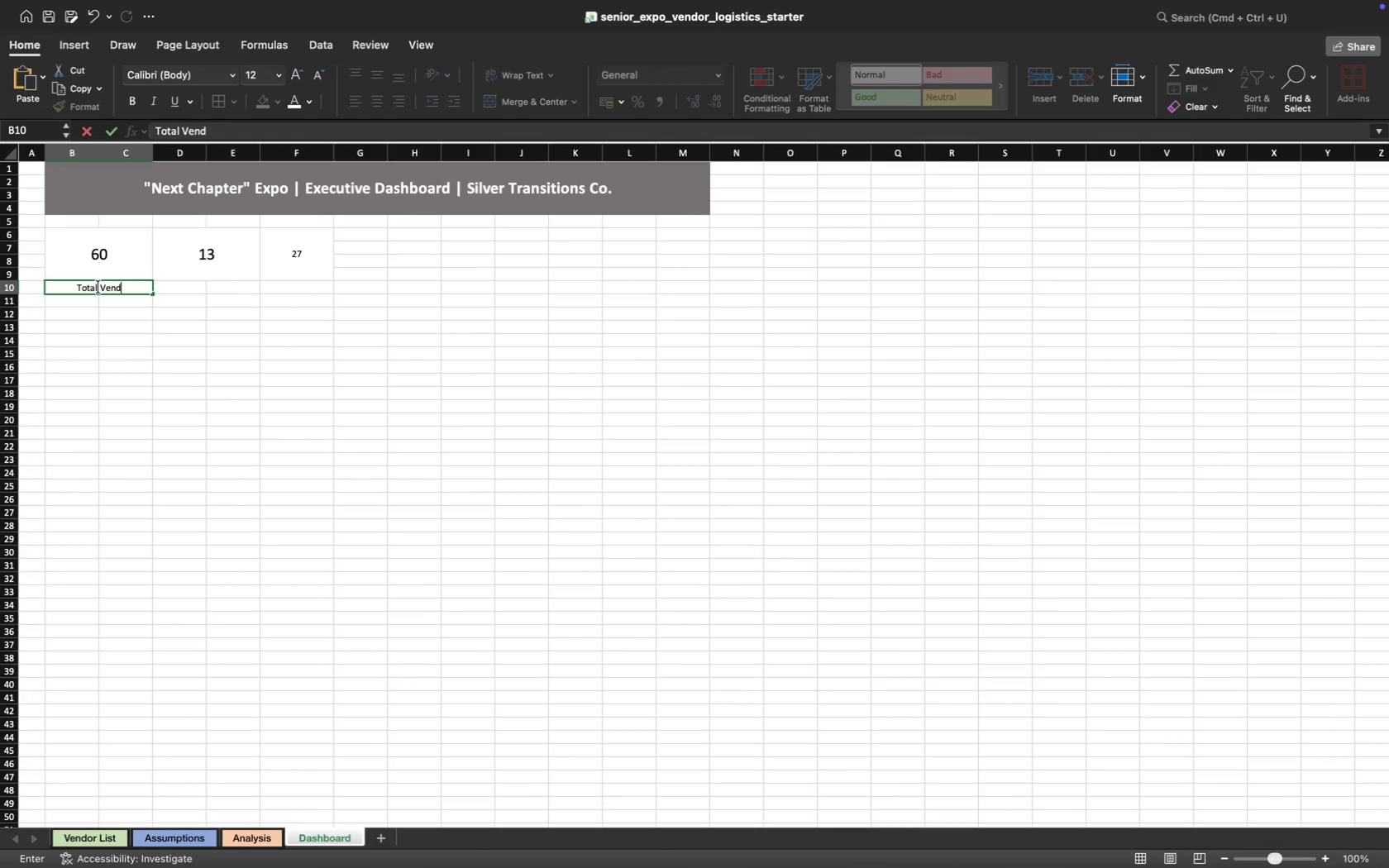 
wait(17.5)
 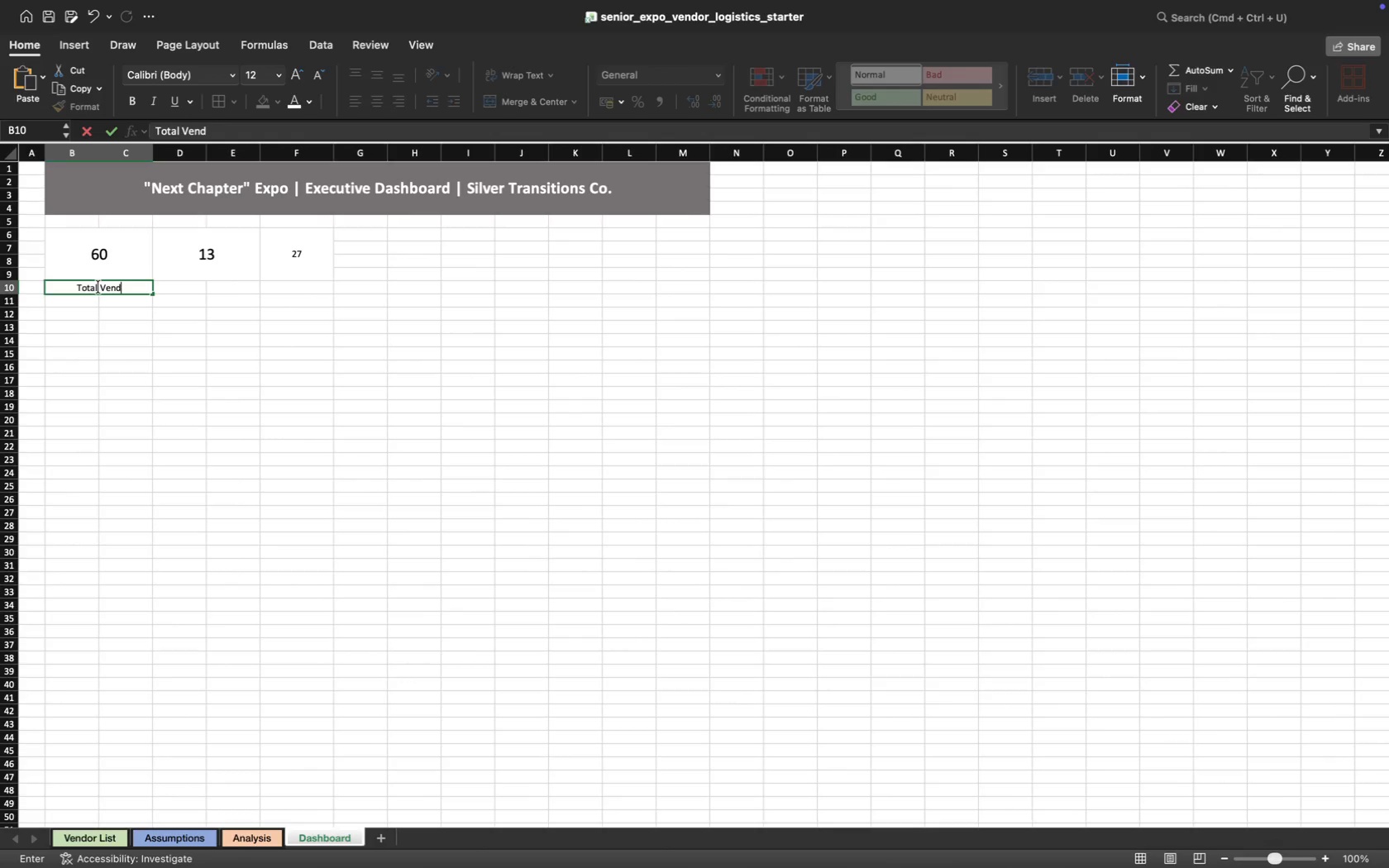 
left_click([297, 250])
 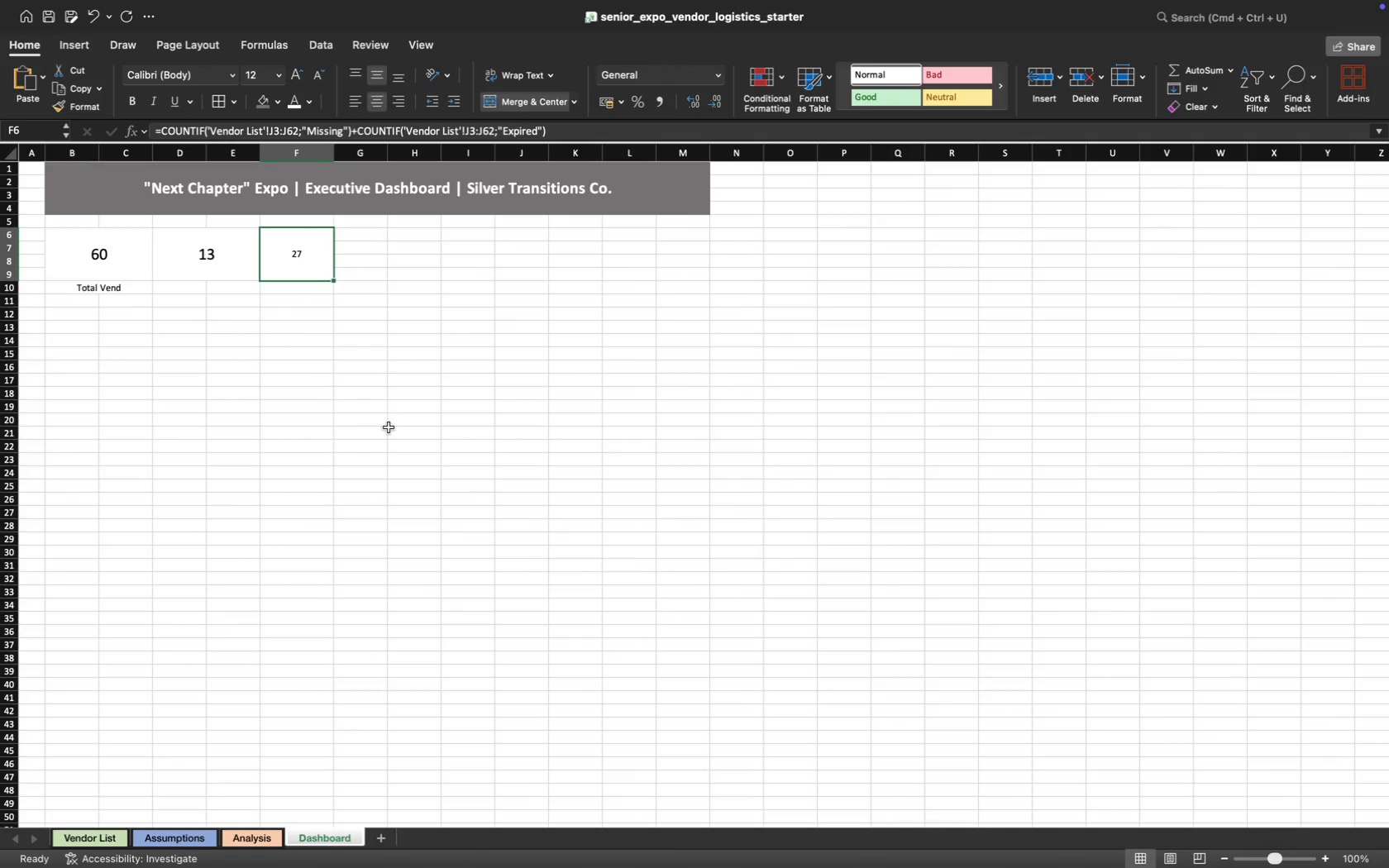 
scroll: coordinate [389, 427], scroll_direction: up, amount: 12.0
 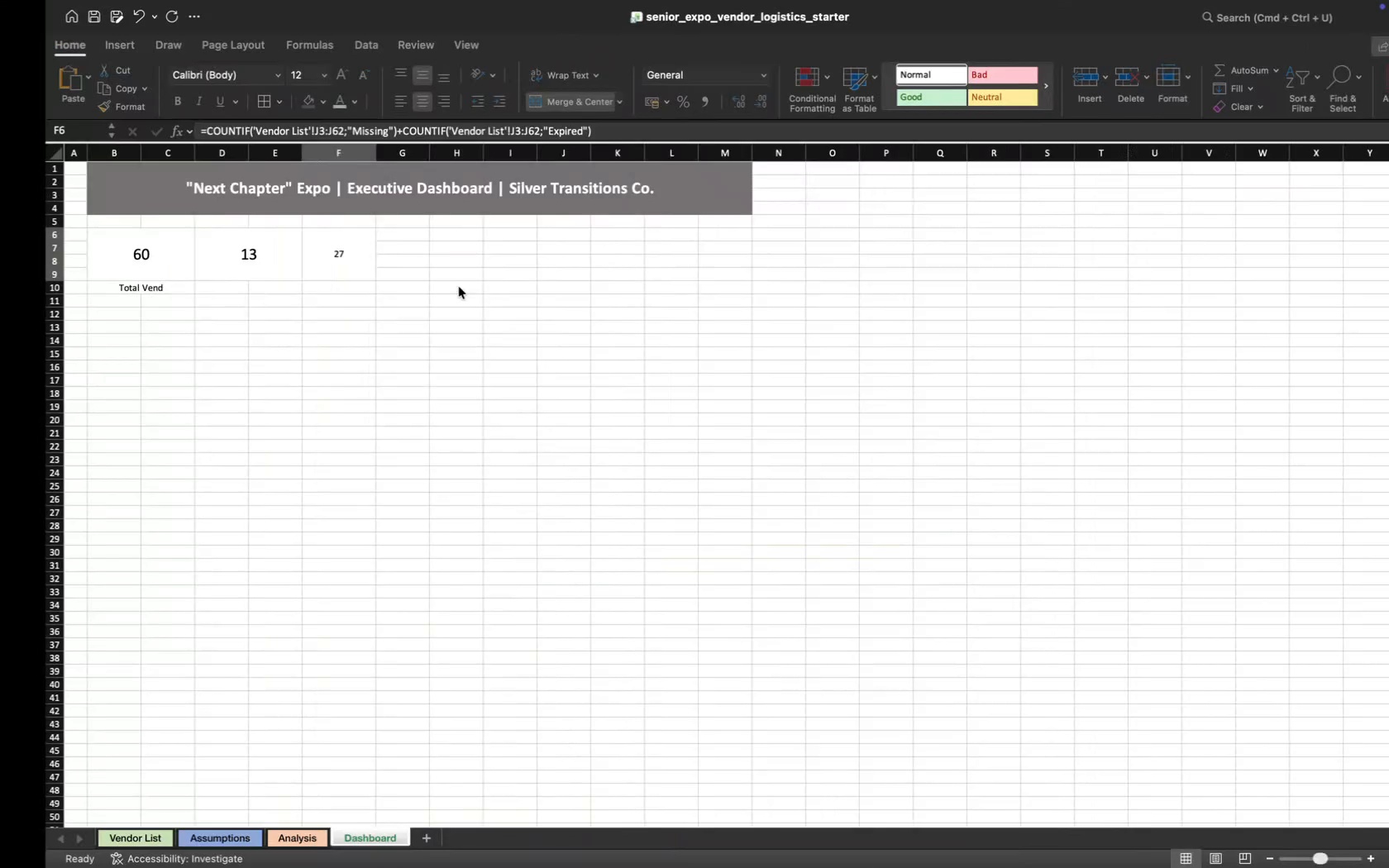 
left_click([292, 252])
 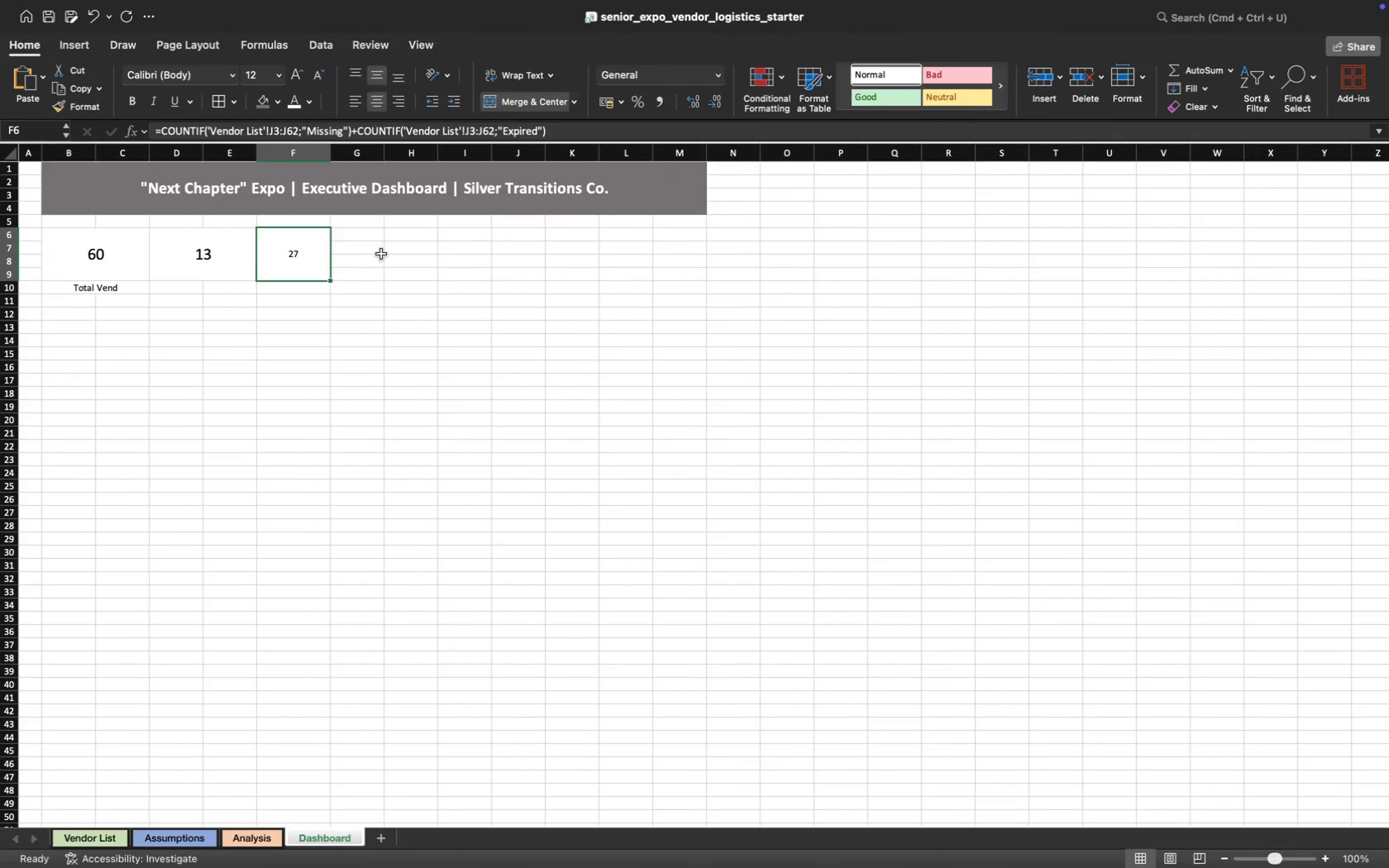 
left_click([379, 255])
 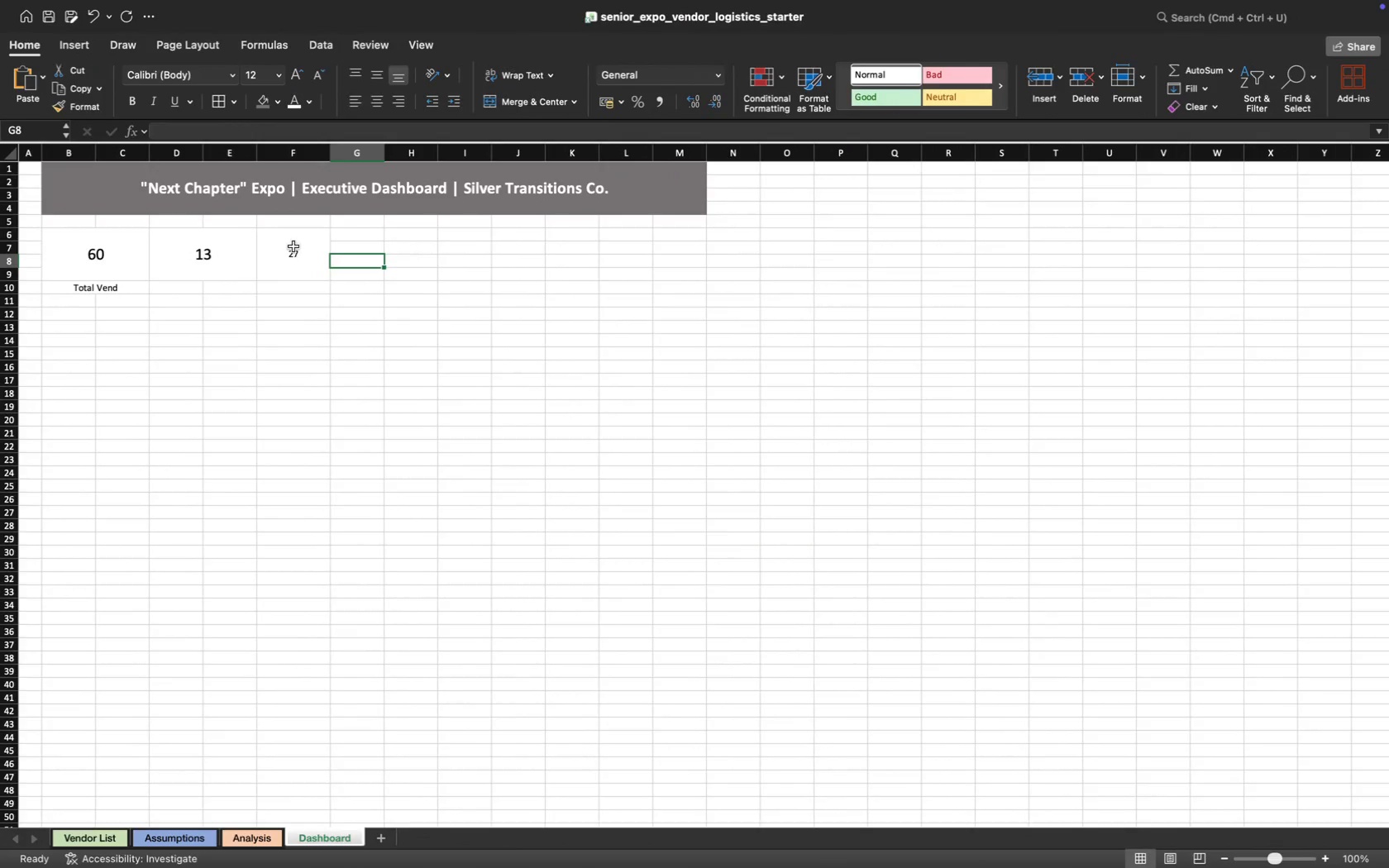 
left_click([294, 246])
 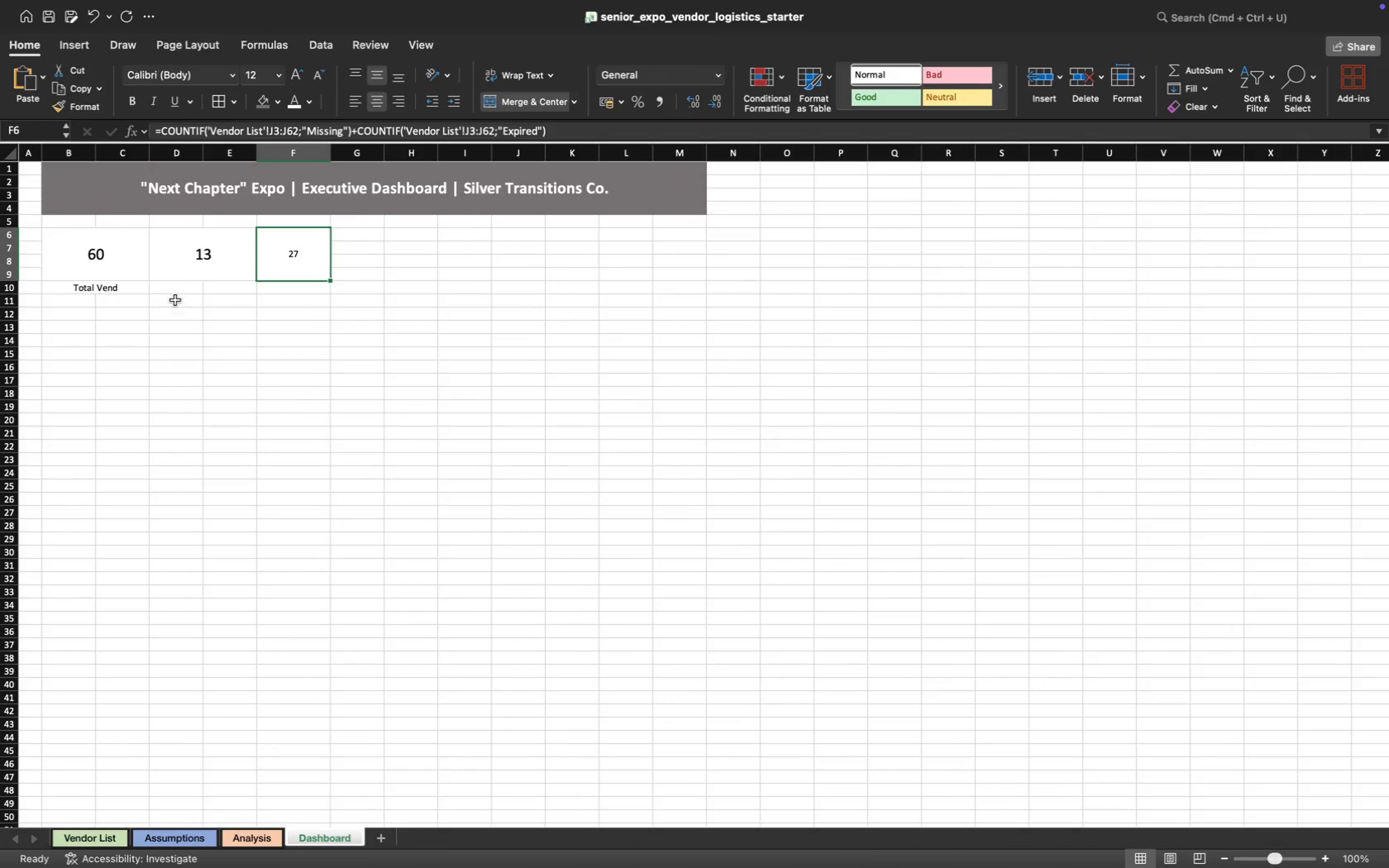 
wait(5.0)
 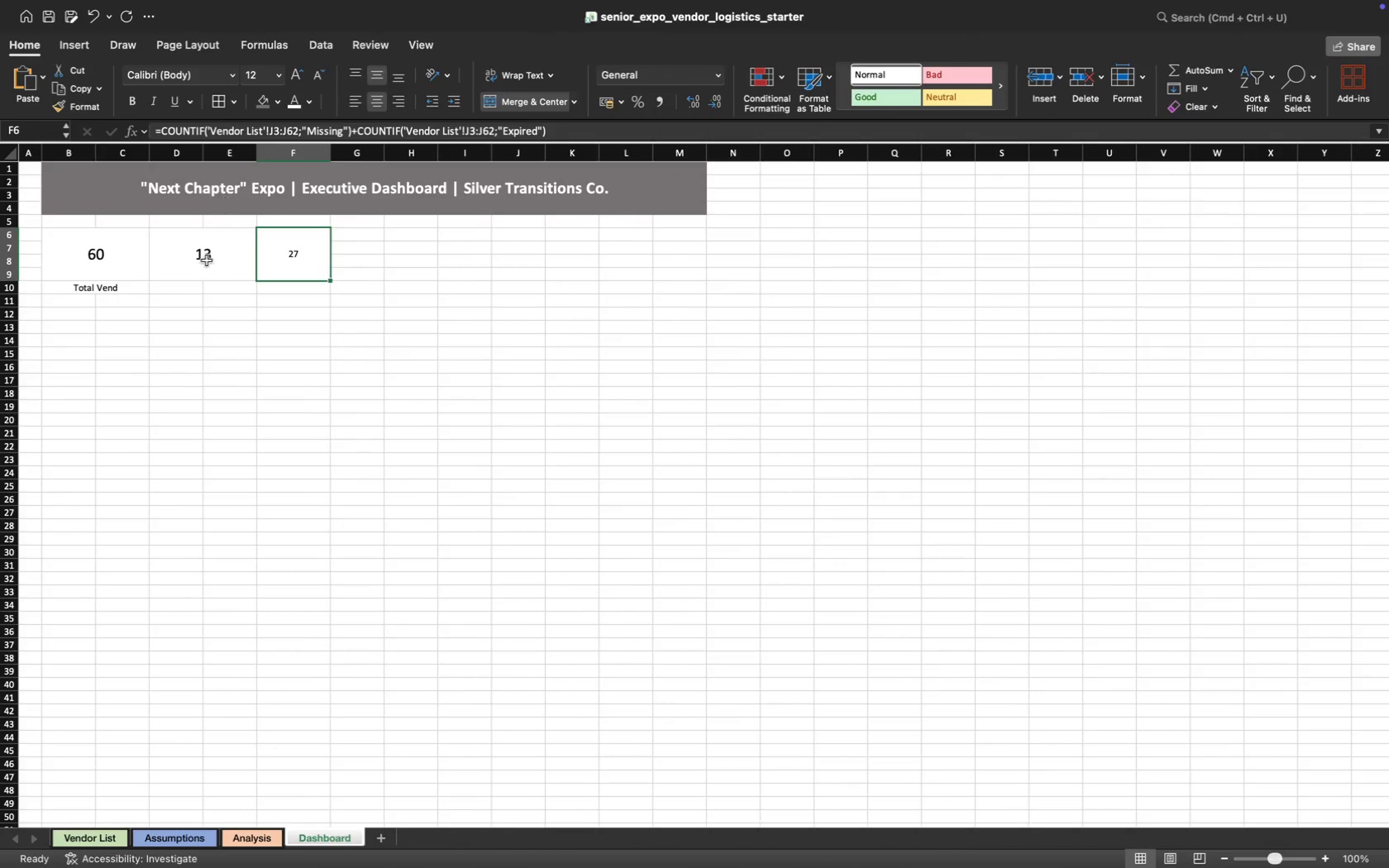 
left_click([120, 293])
 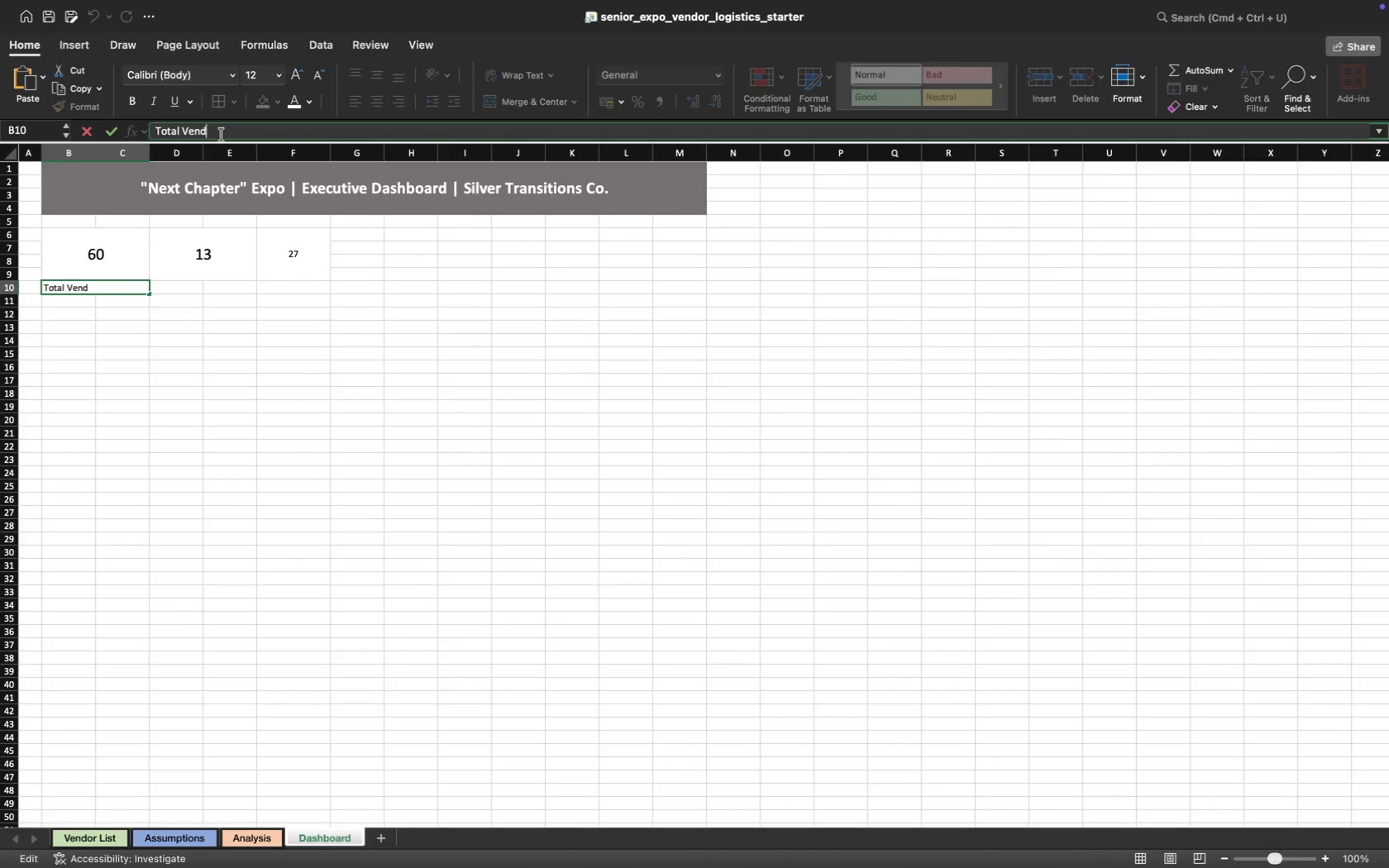 
type(ors)
 